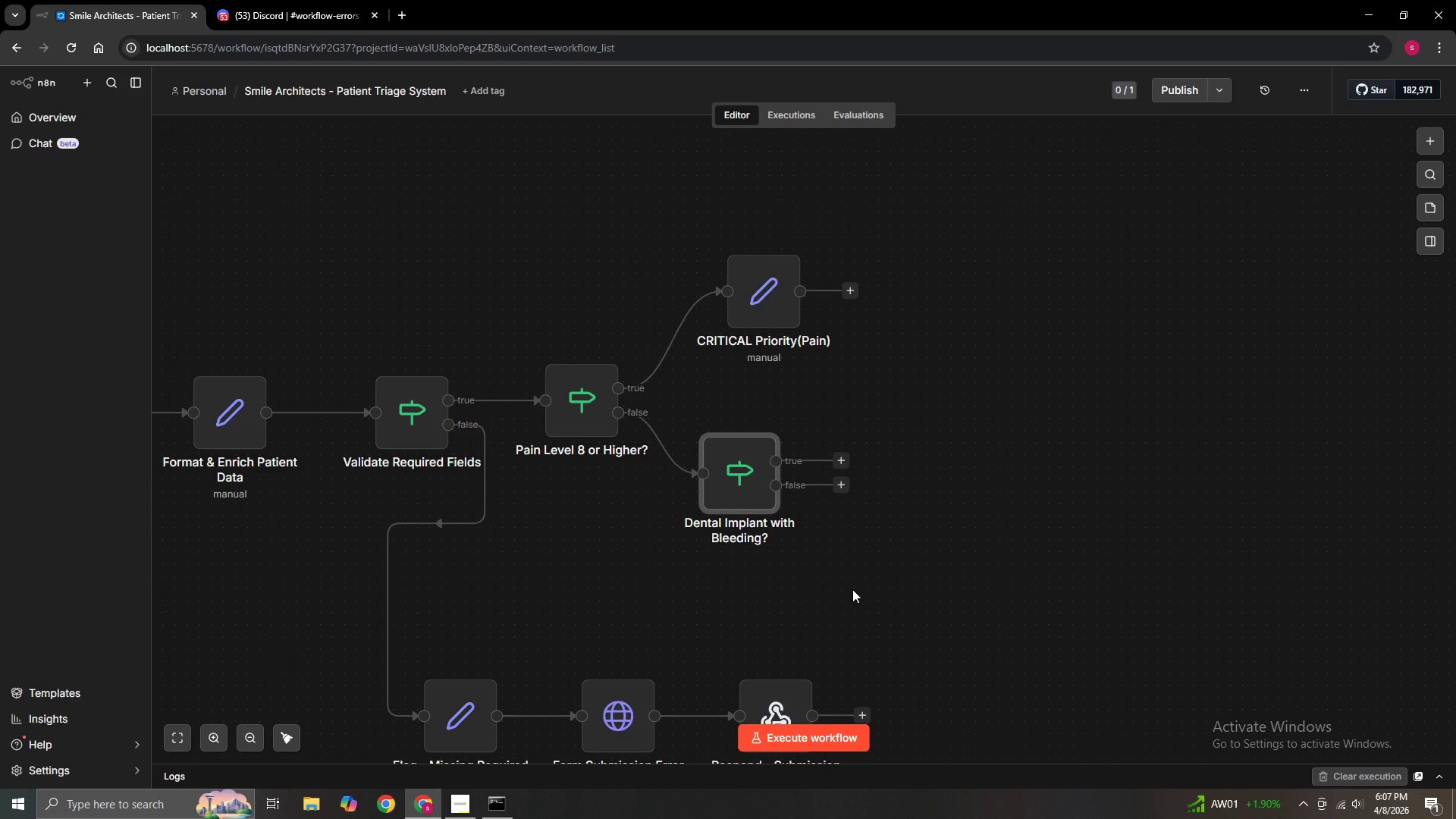 
left_click([843, 457])
 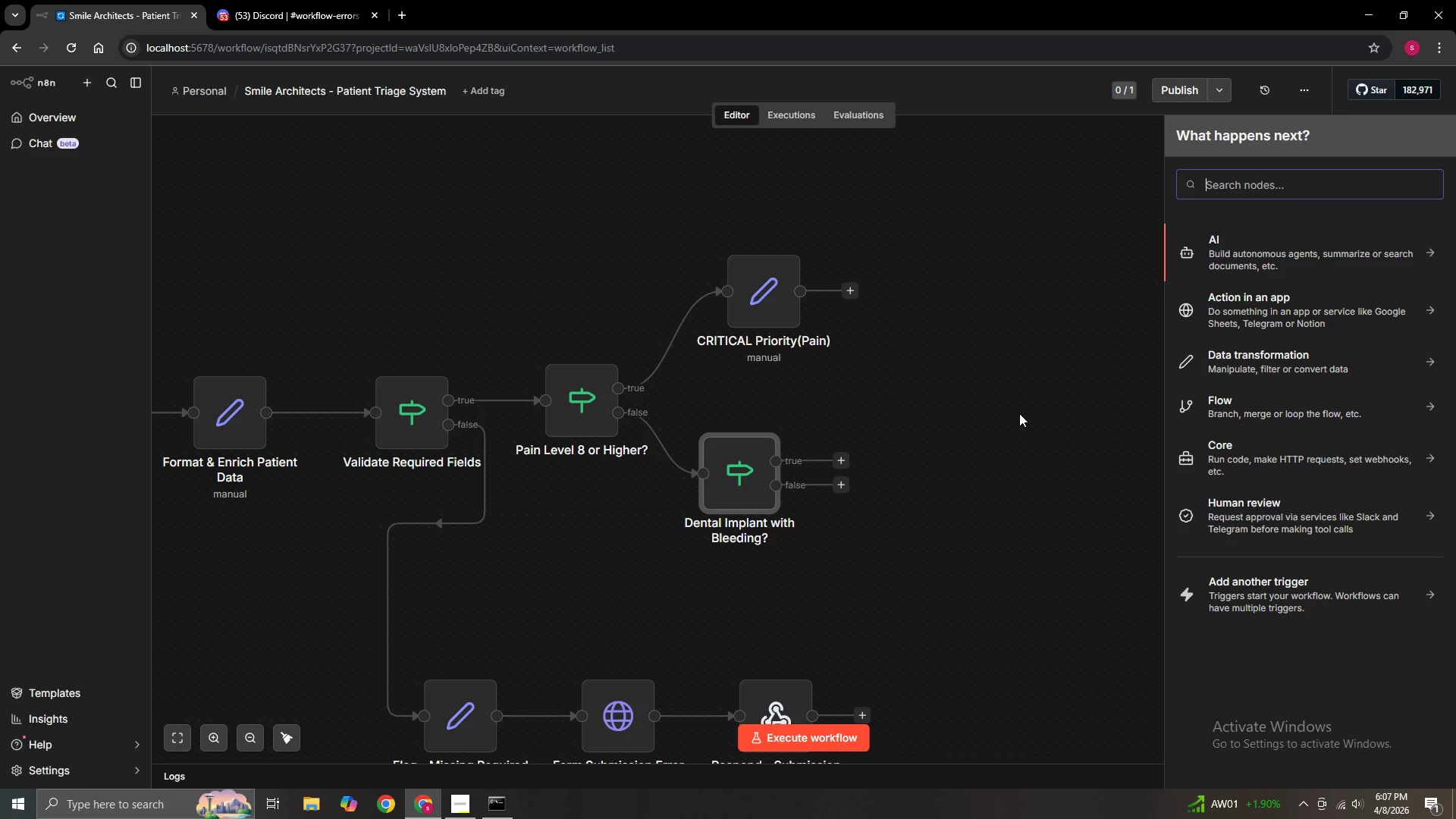 
wait(6.2)
 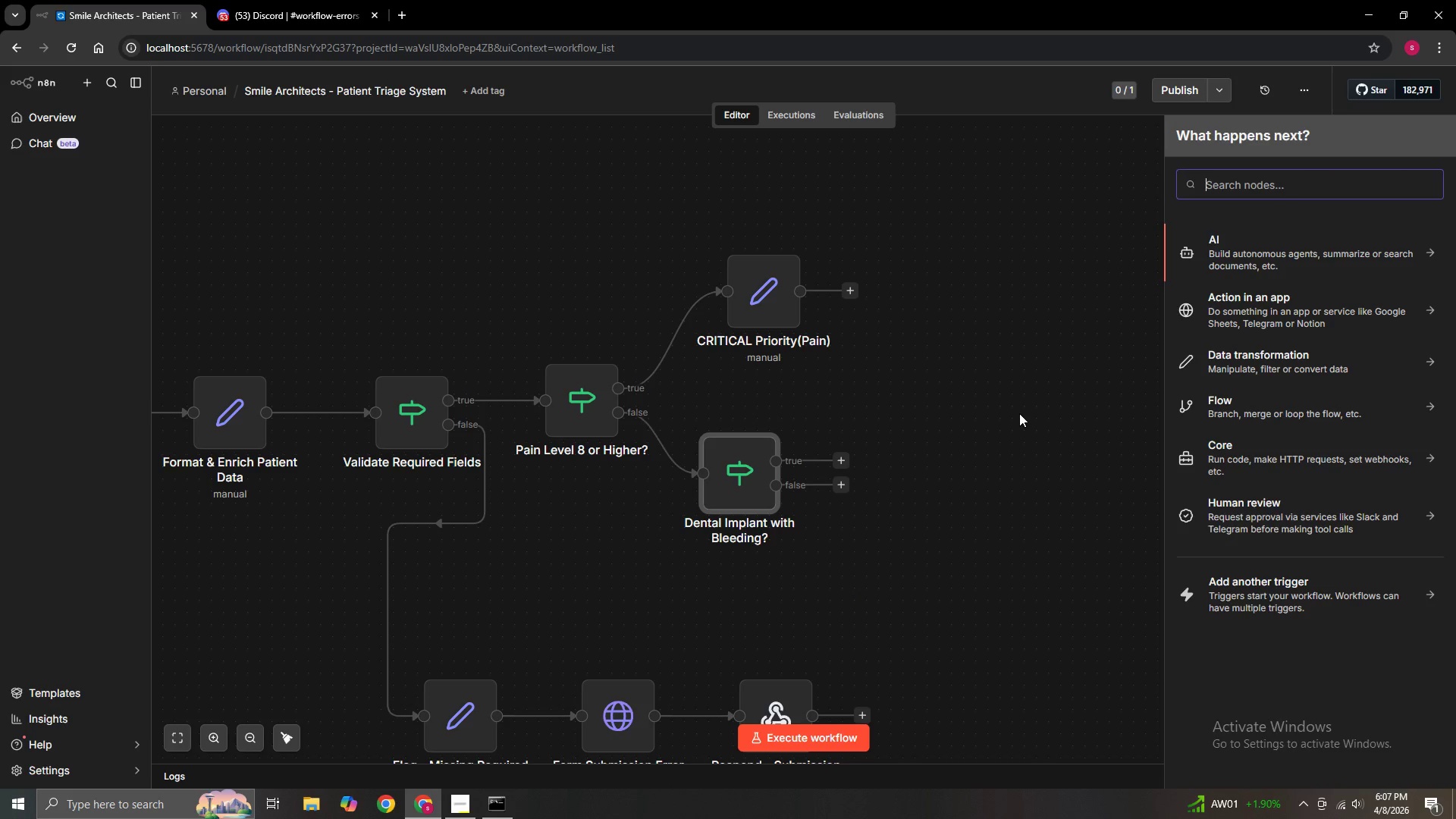 
left_click([1283, 185])
 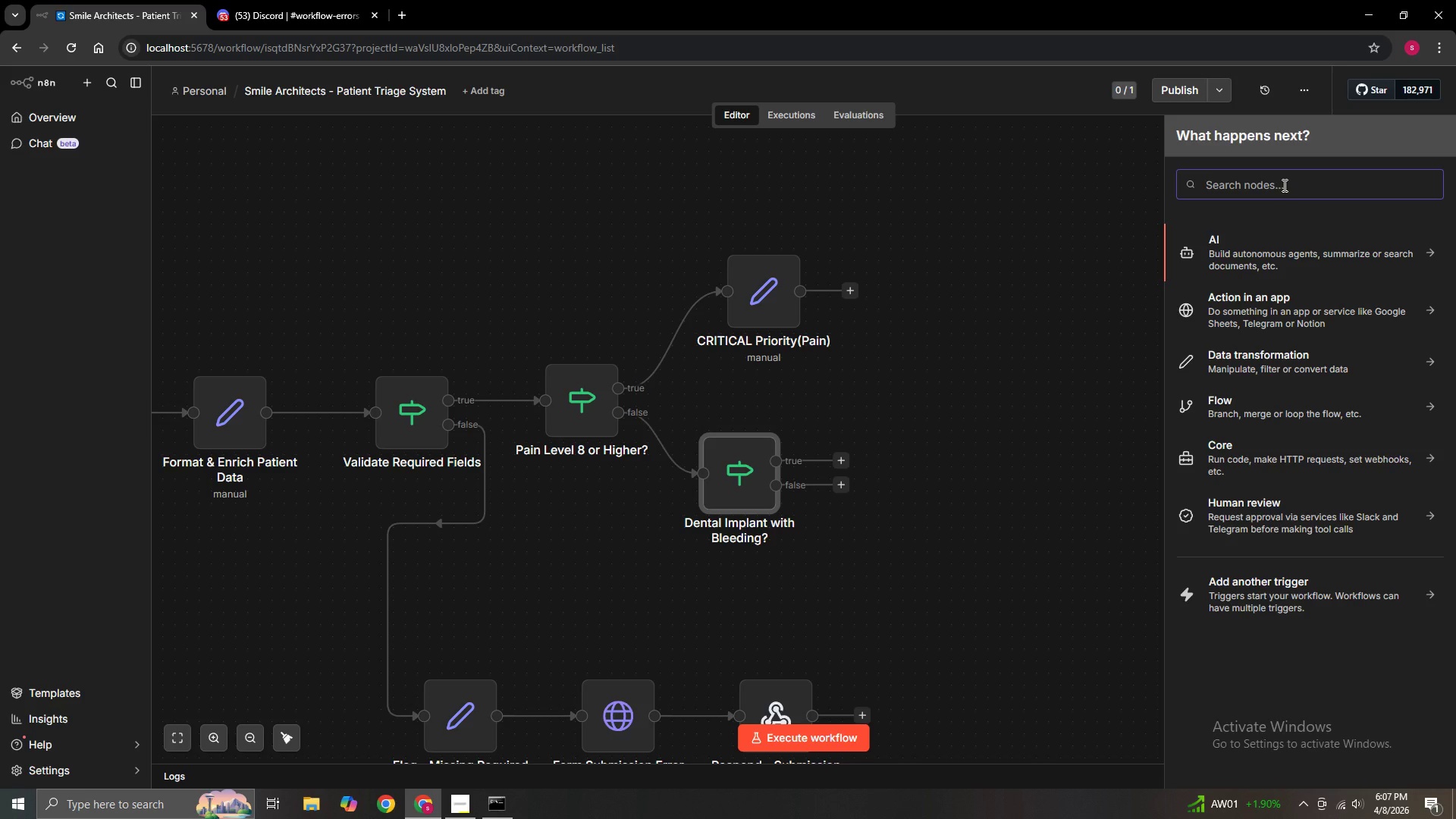 
type(se)
 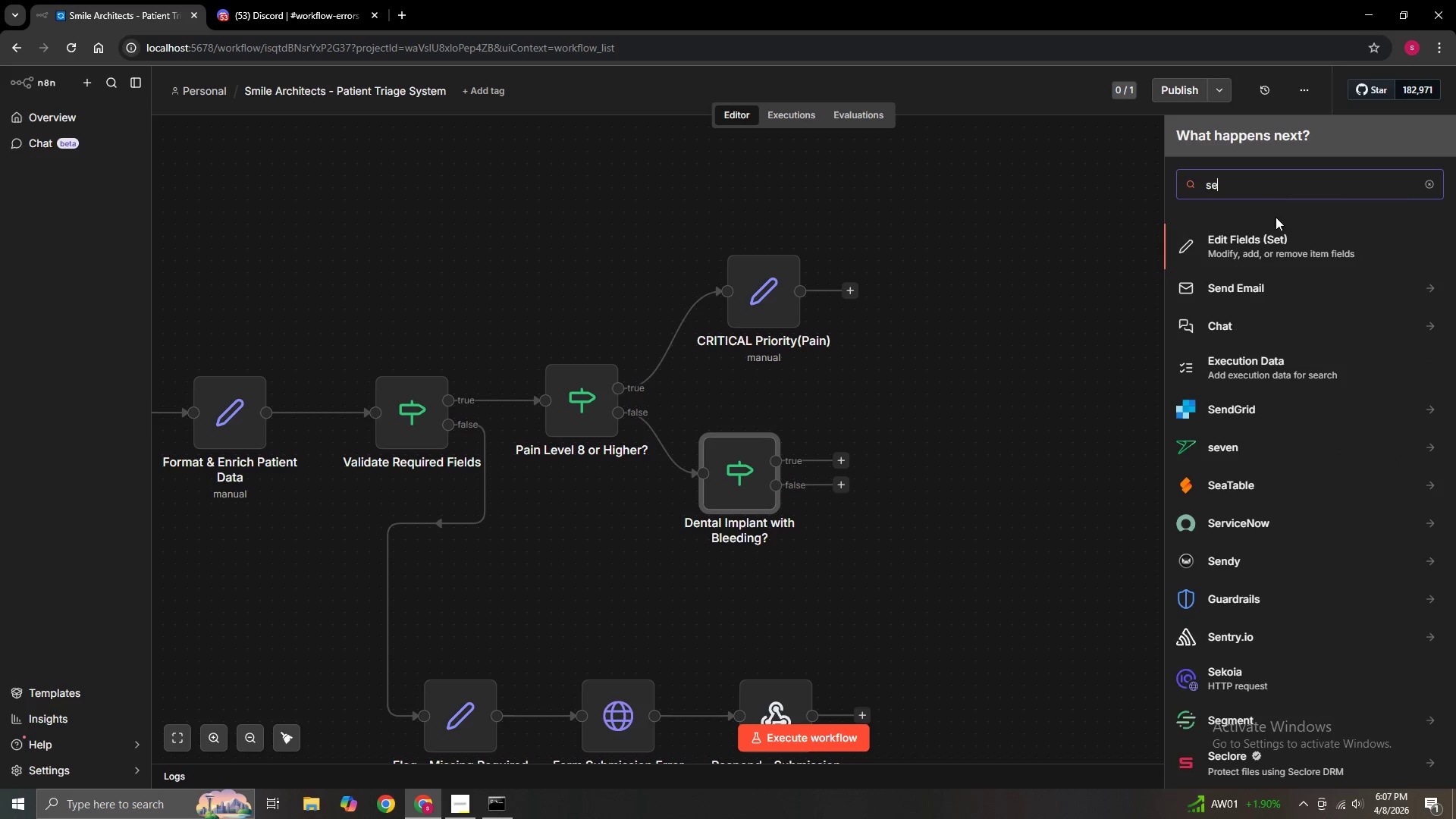 
key(T)
 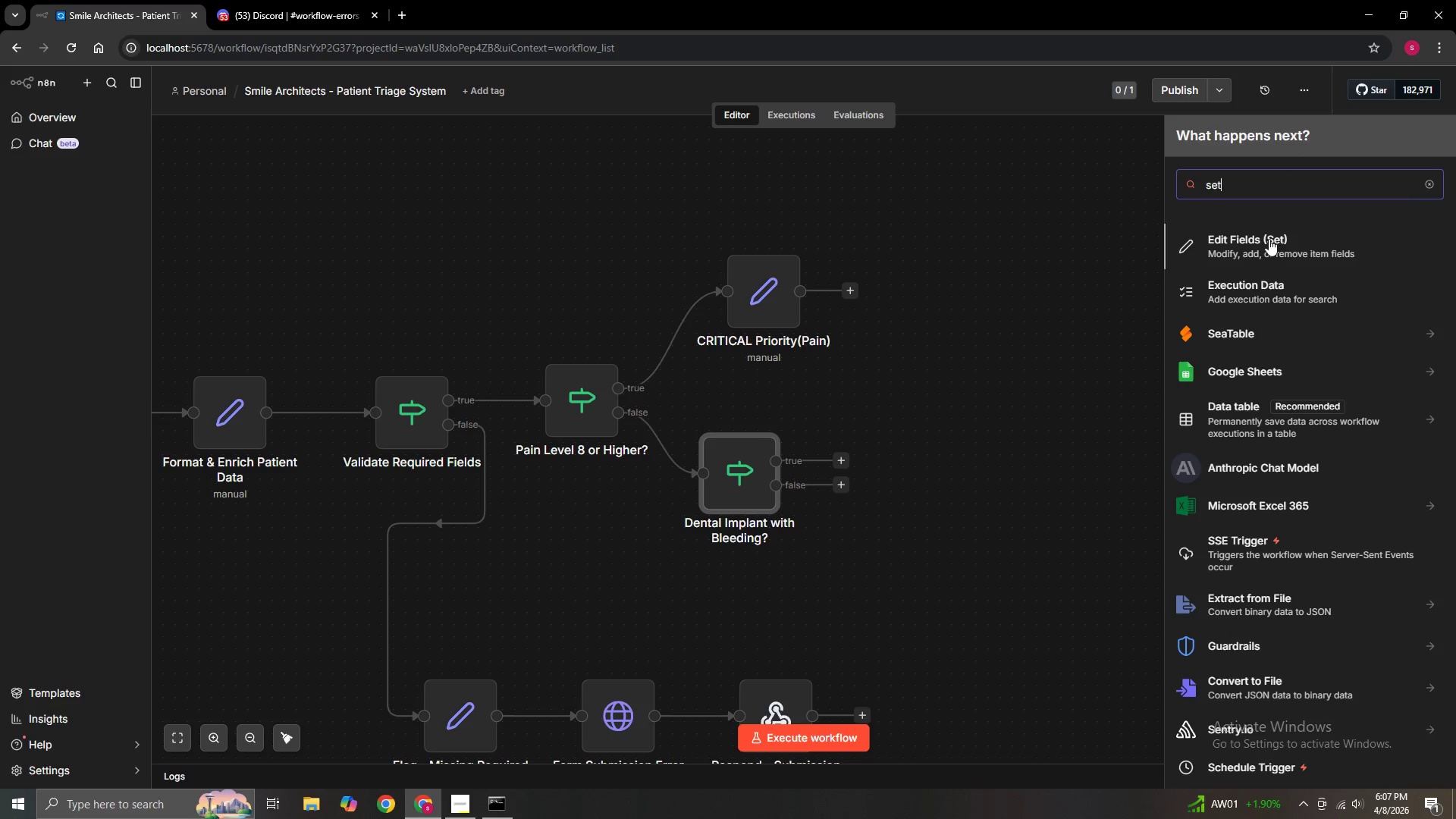 
left_click([1269, 239])
 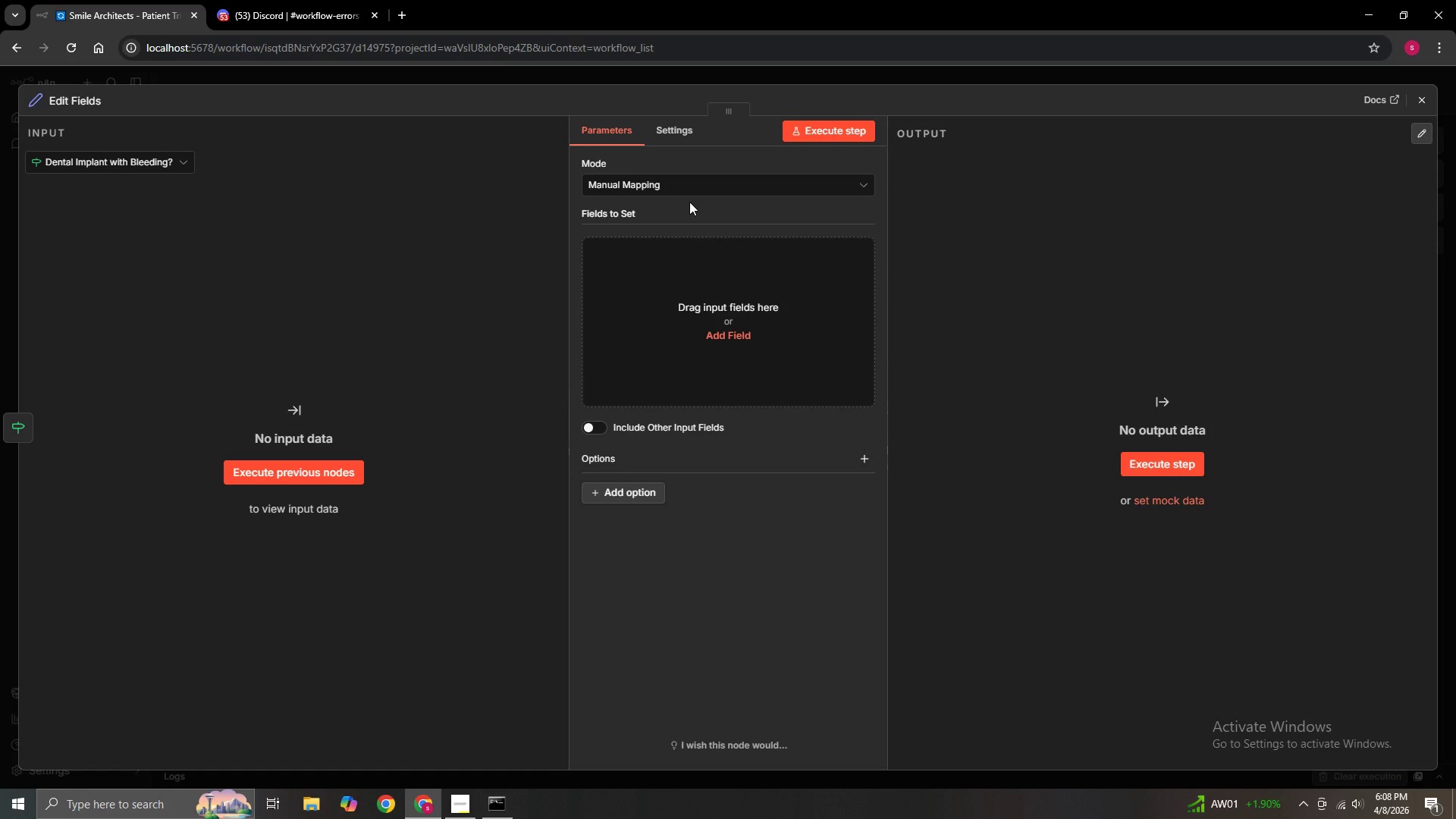 
wait(12.8)
 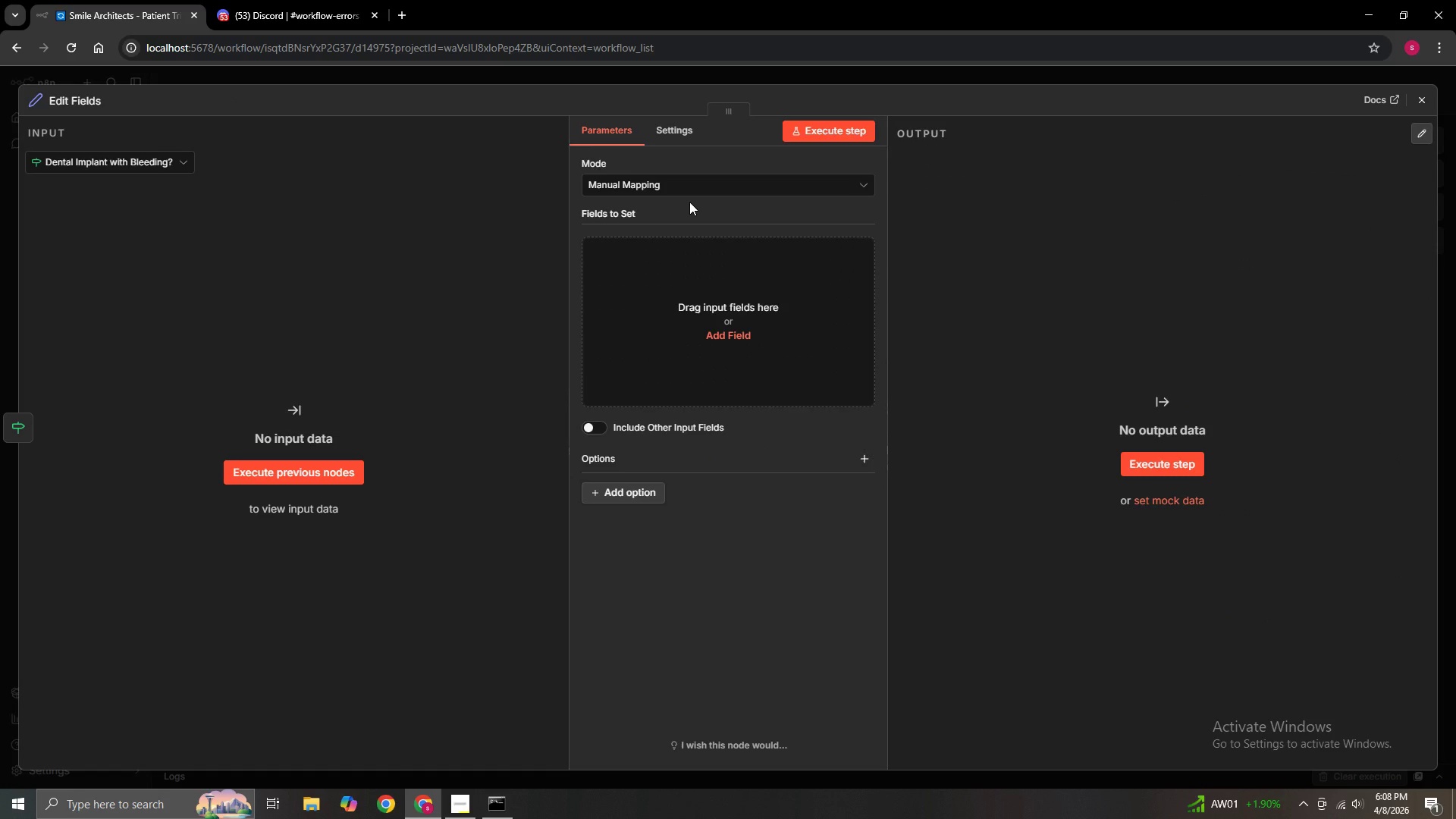 
left_click([733, 332])
 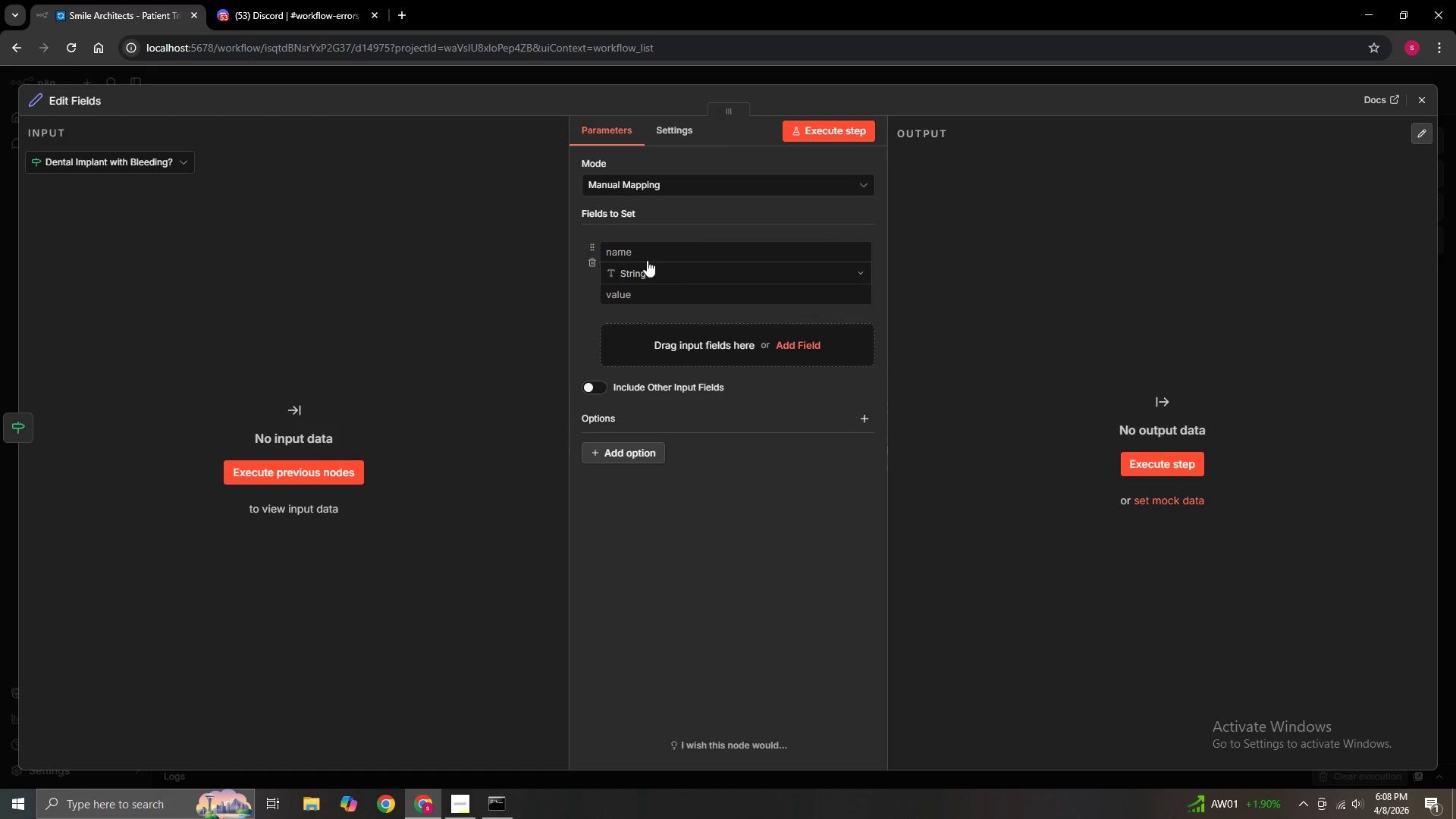 
left_click([644, 251])
 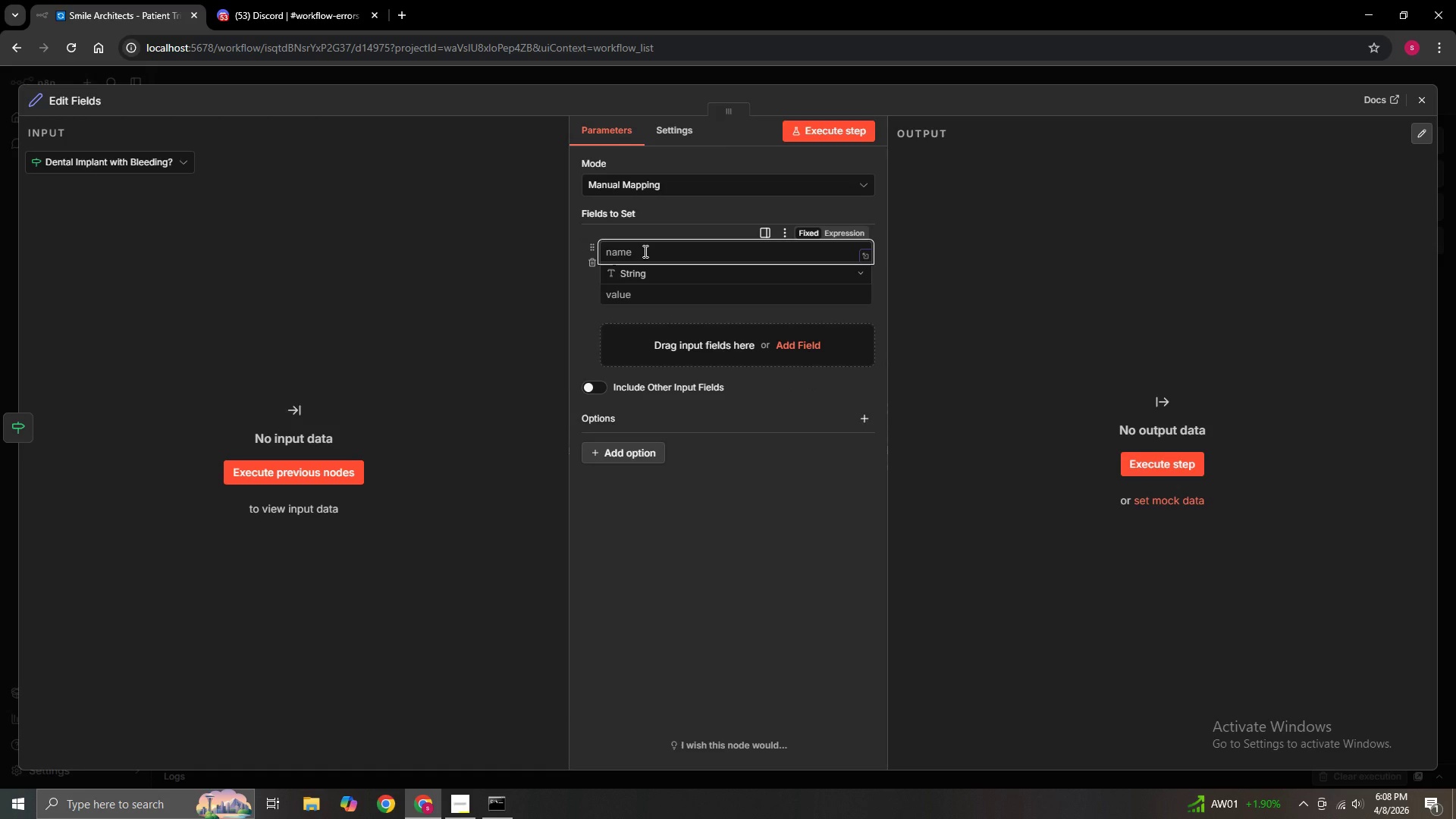 
hold_key(key=ShiftLeft, duration=0.53)
 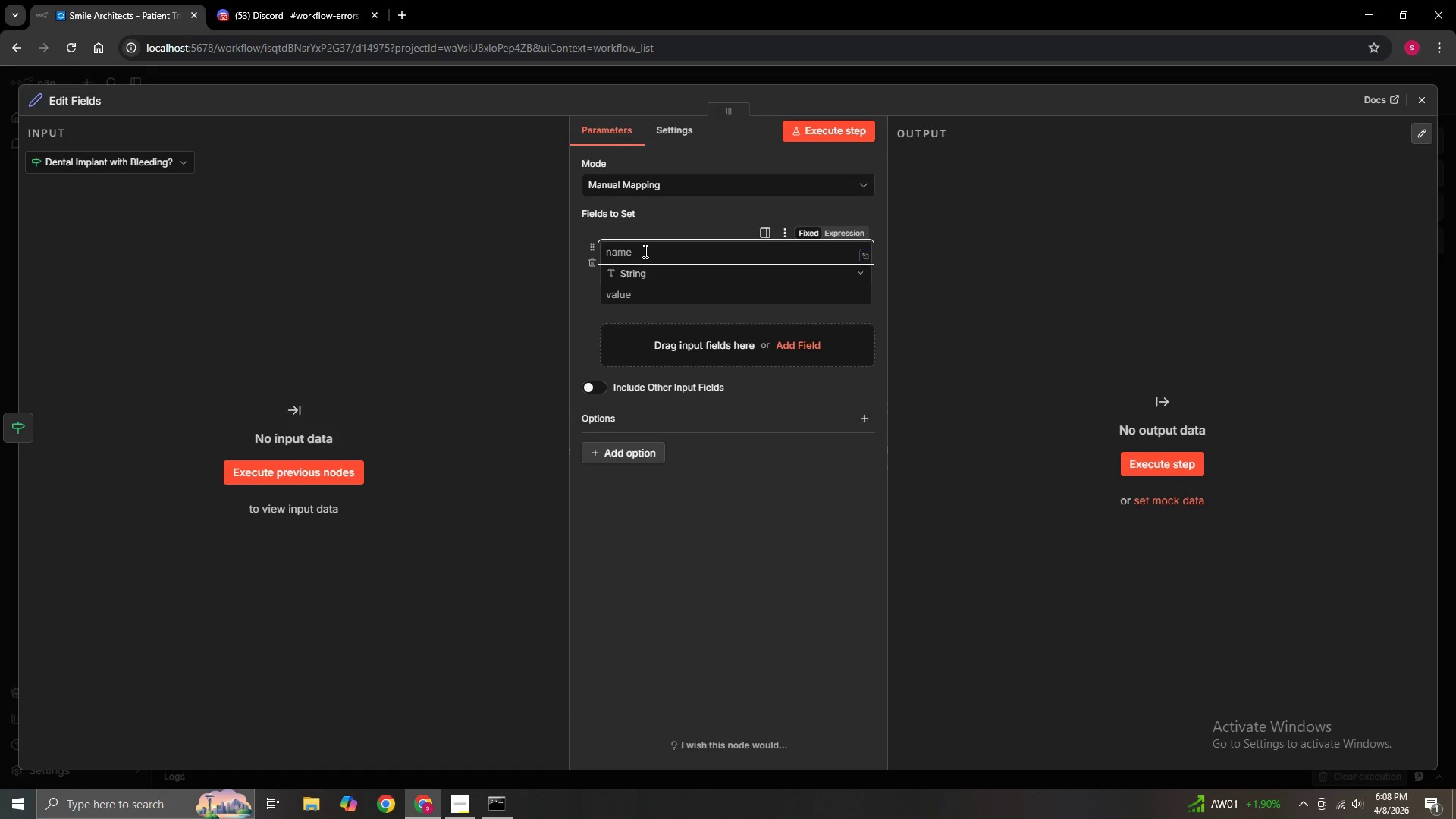 
type(priority_status)
 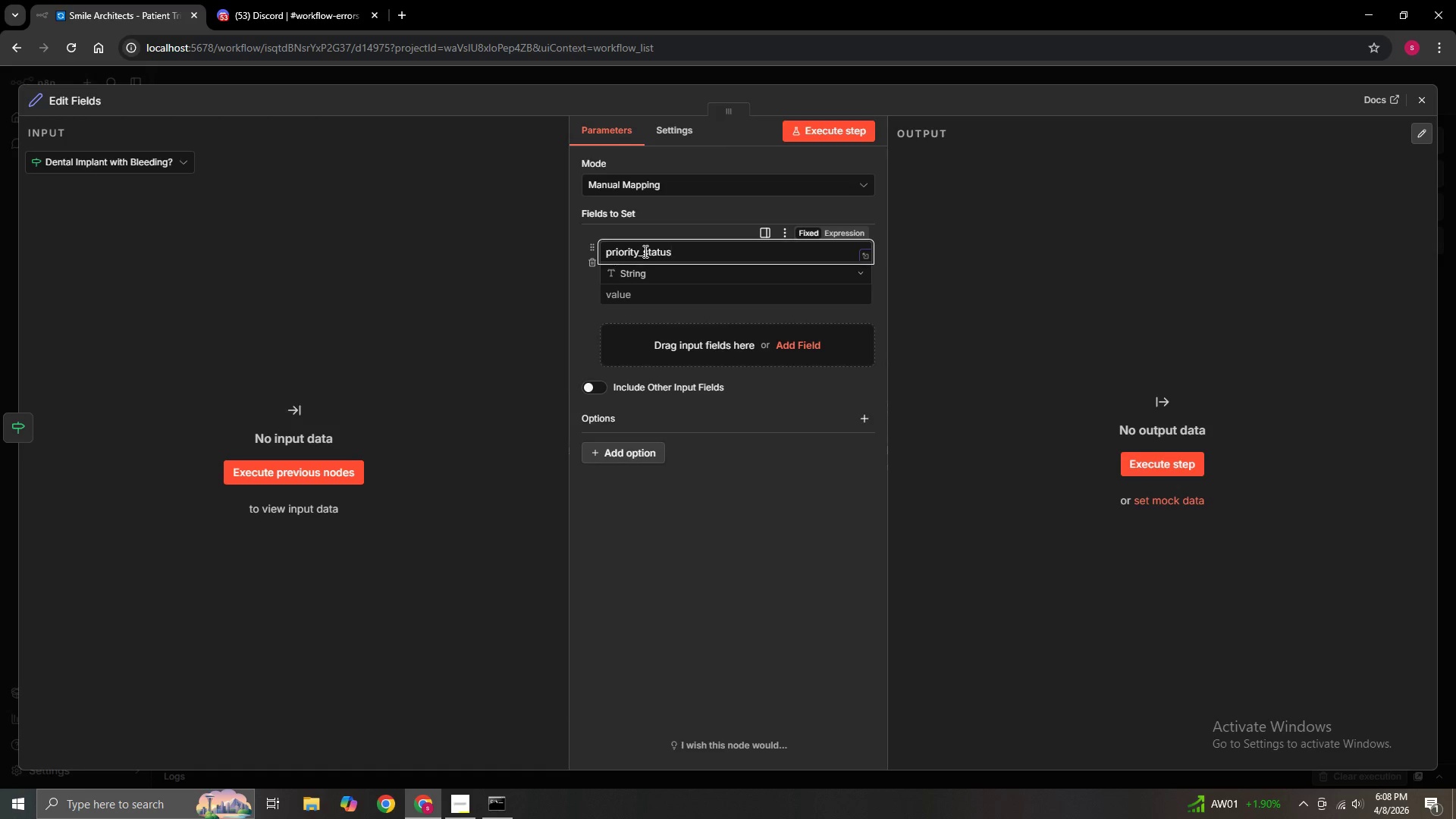 
left_click([670, 295])
 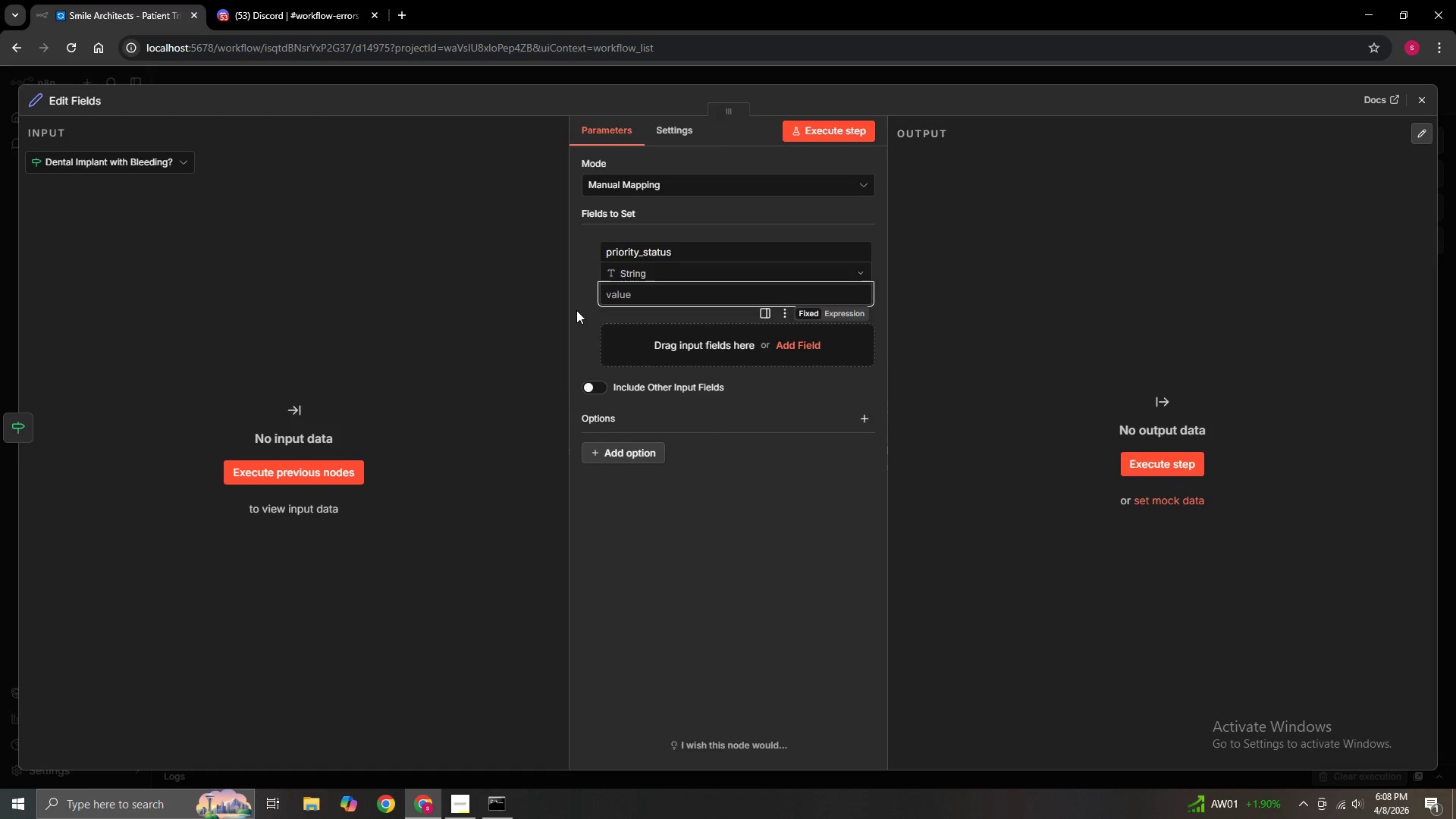 
type(CRU)
key(Backspace)
type(ITICAL)
 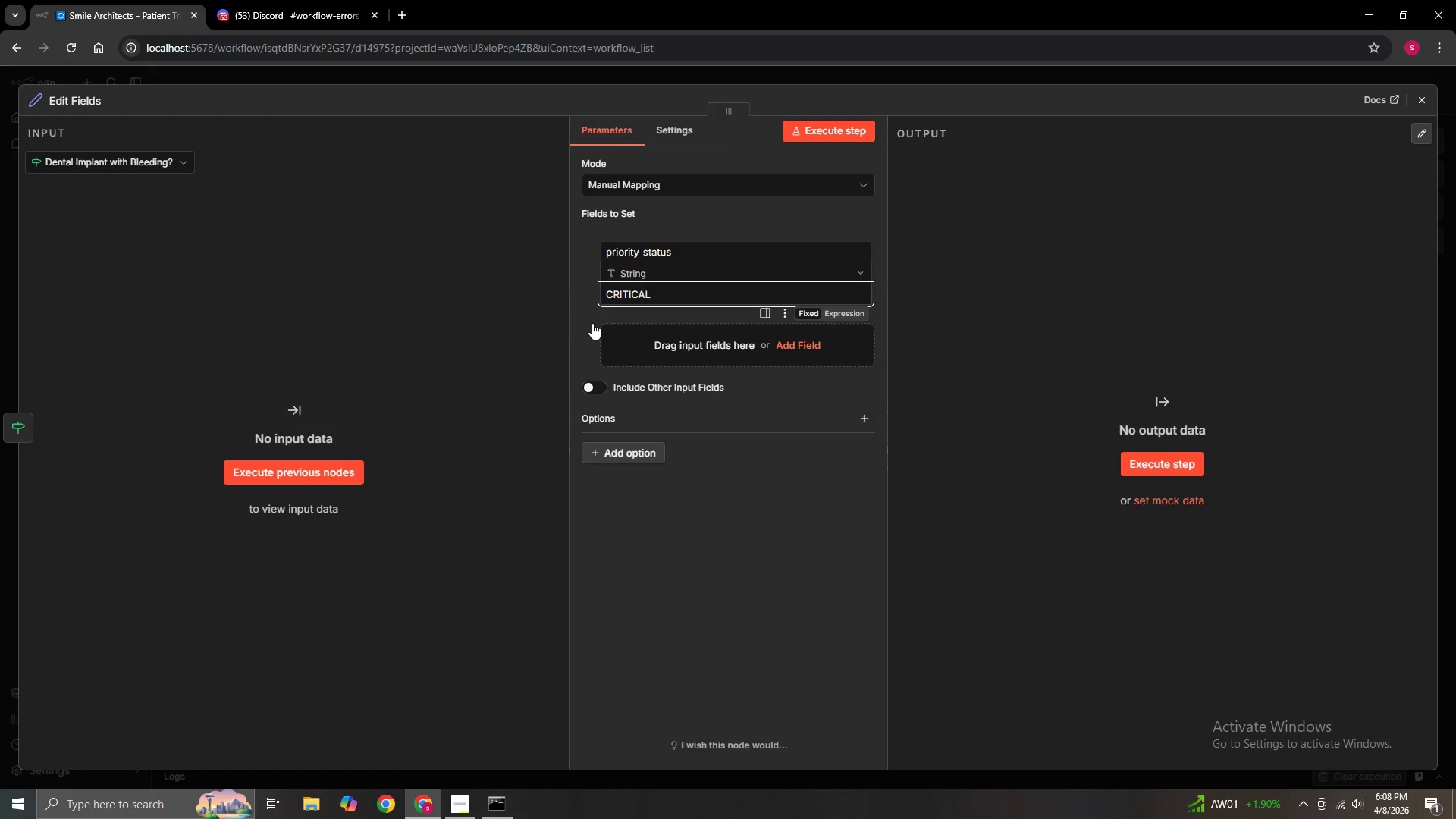 
left_click([592, 323])
 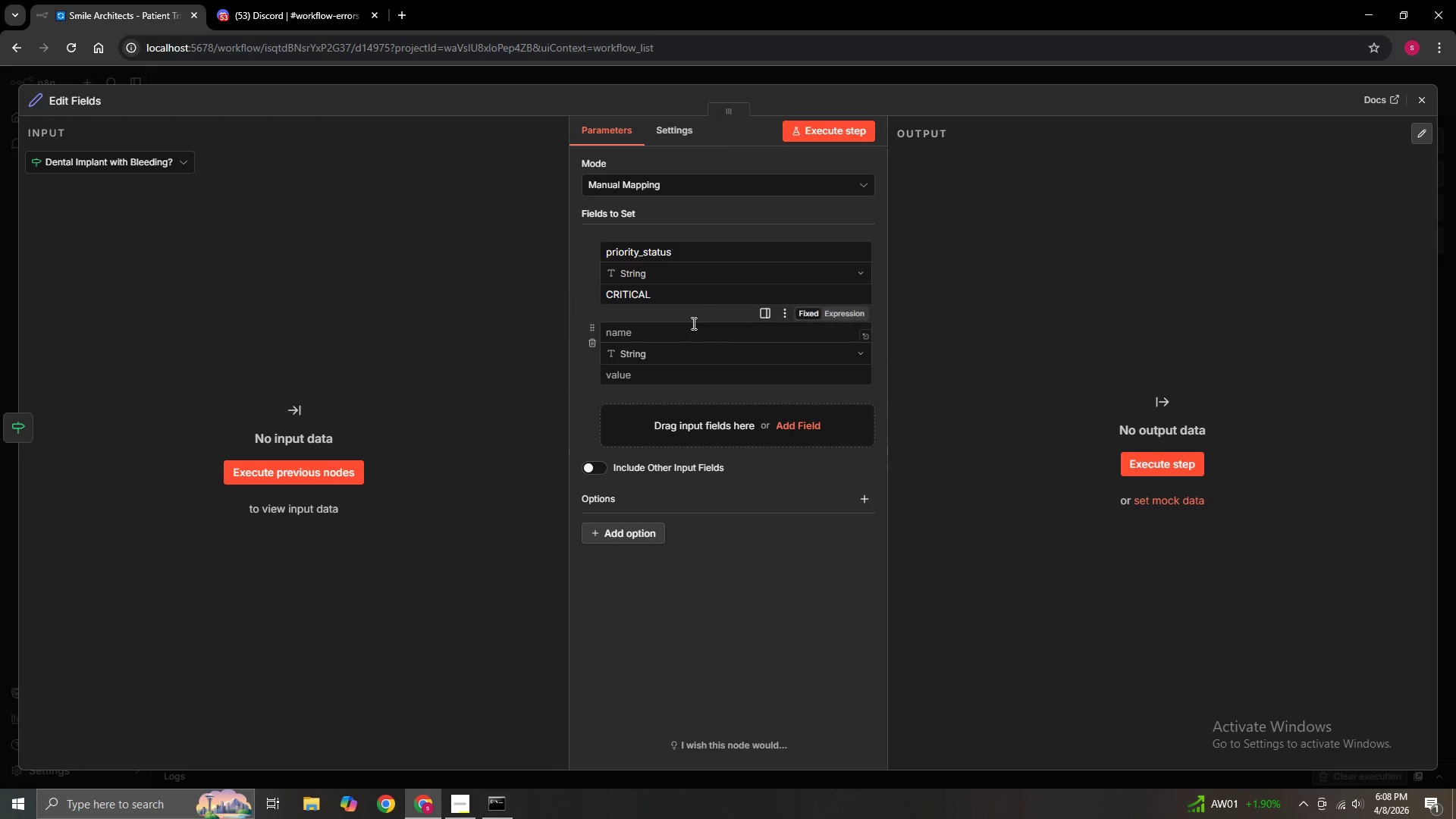 
left_click([685, 328])
 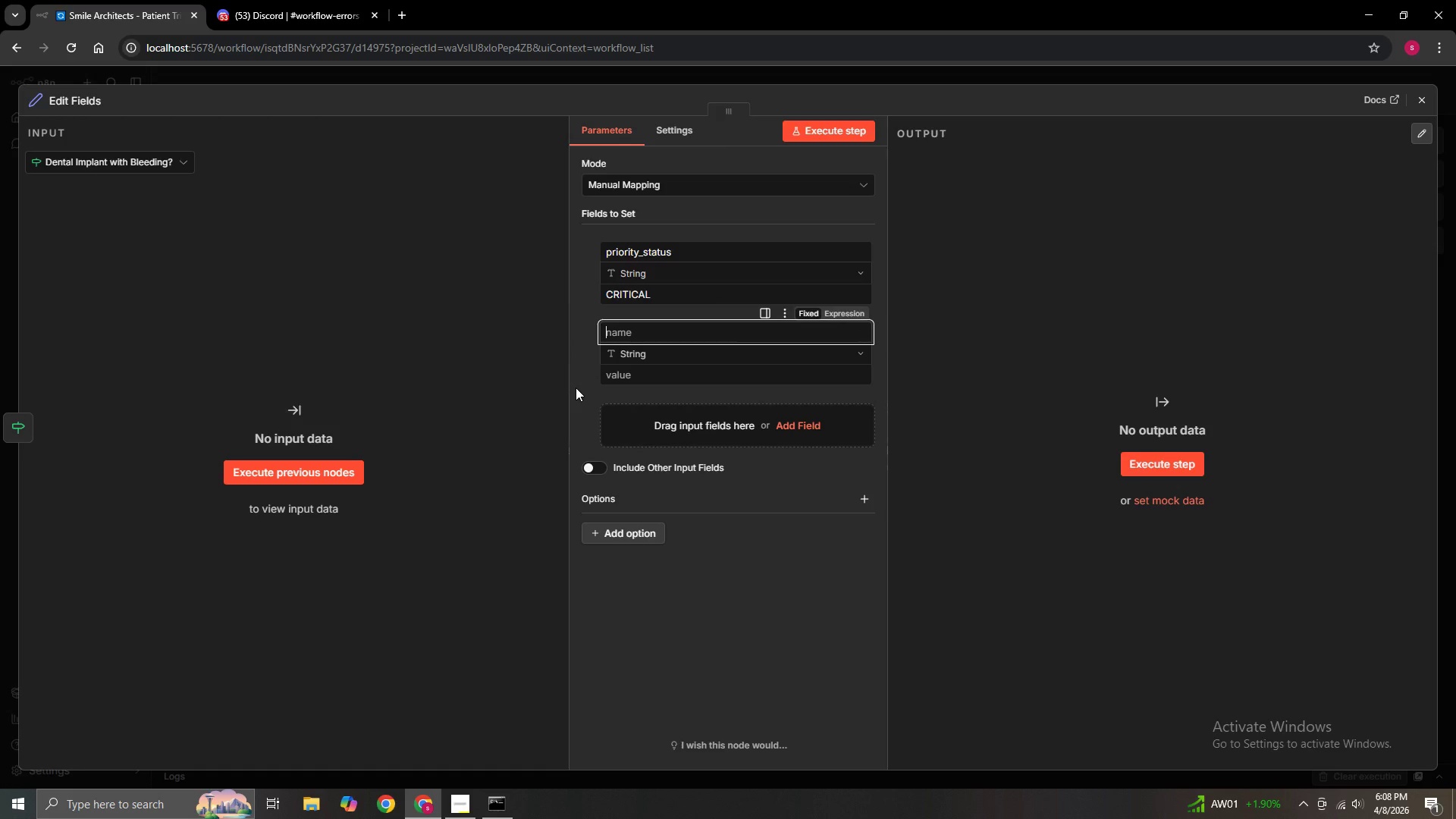 
type(tru)
key(Backspace)
type(igger)
 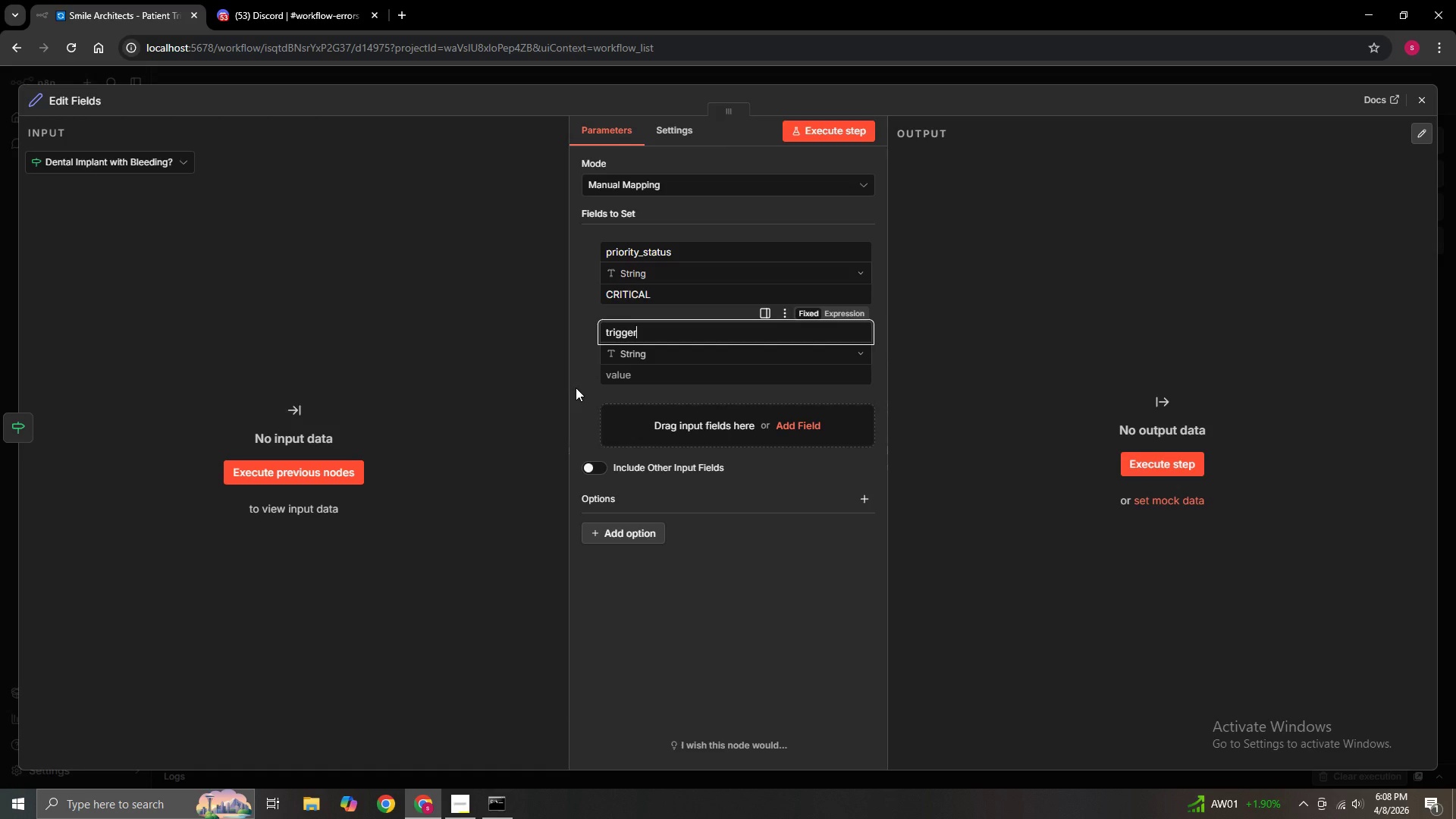 
type(_reason)
 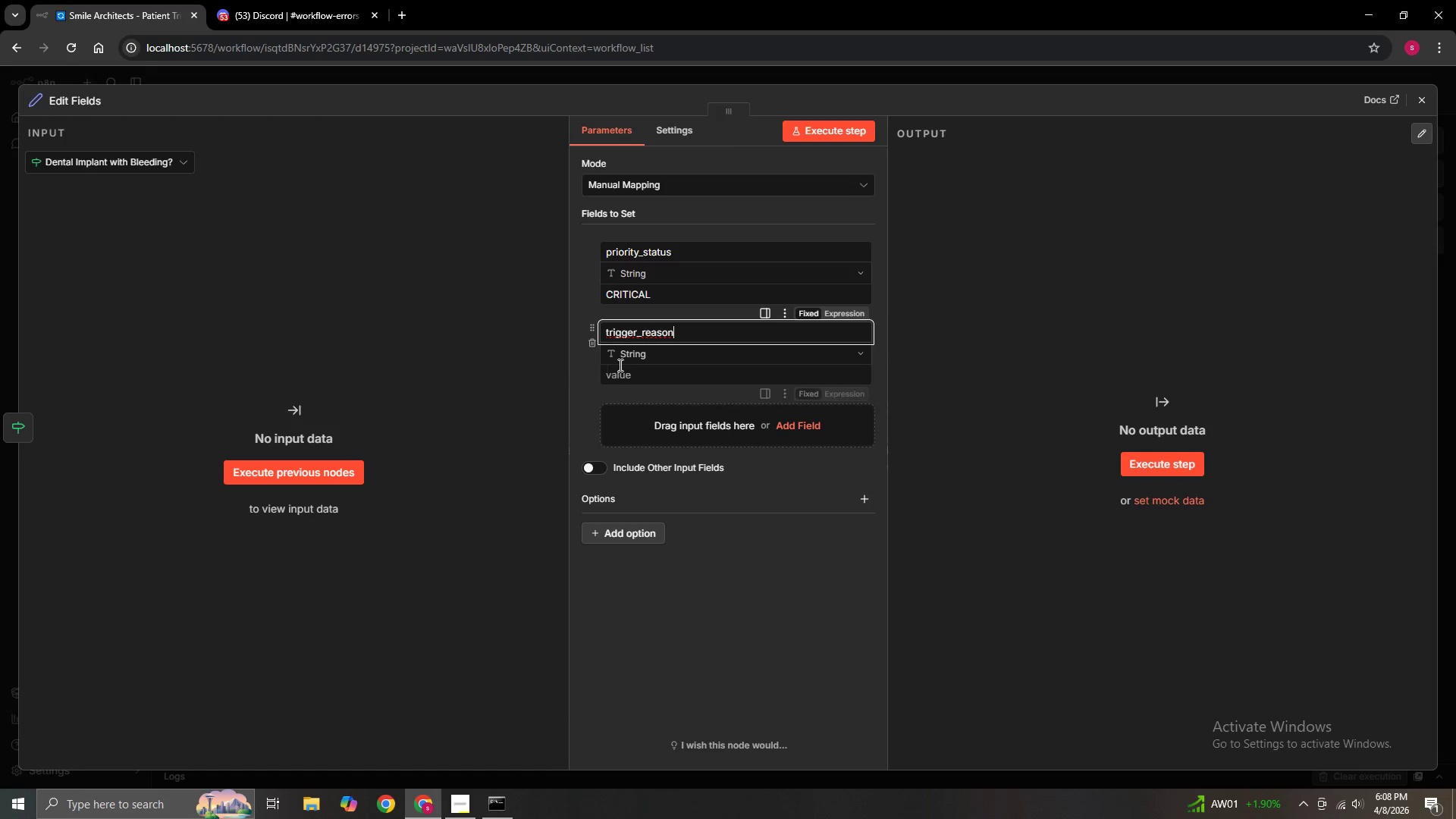 
left_click([627, 359])
 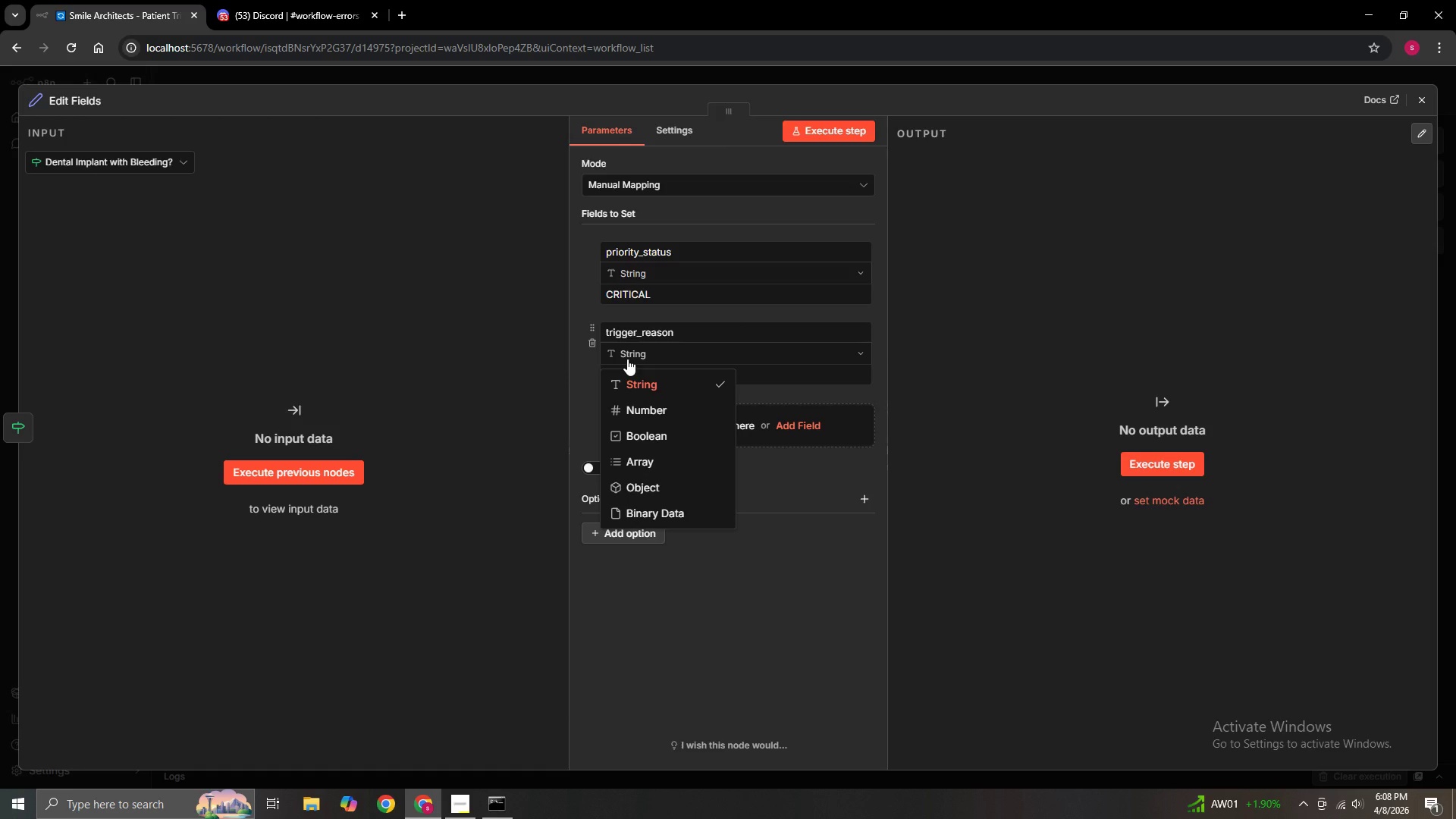 
left_click([627, 359])
 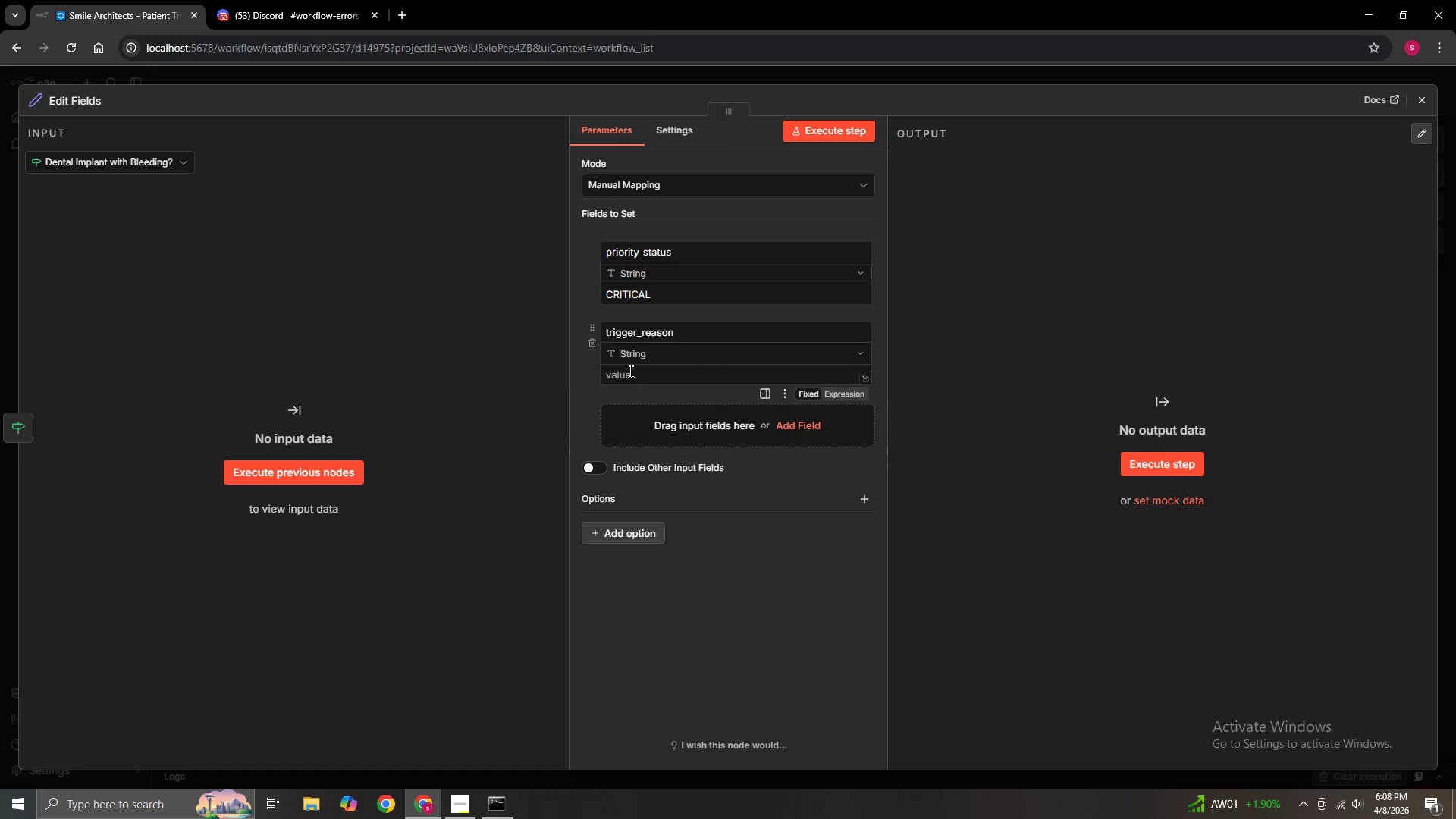 
left_click([629, 371])
 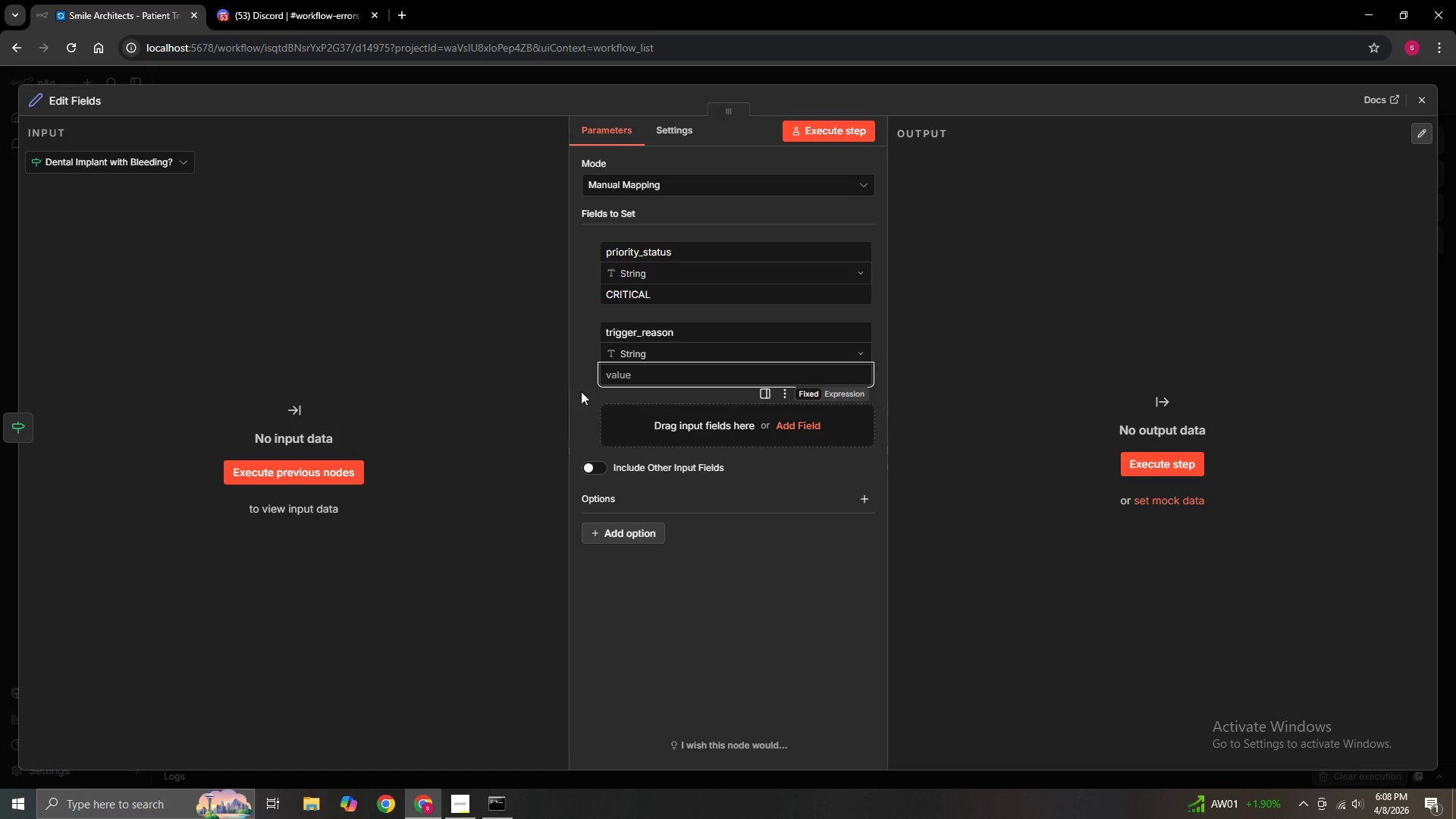 
type(DEb)
key(Backspace)
key(Backspace)
type(eb)
key(Backspace)
type(ntal Implant _)
key(Backspace)
type(- AC)
key(Backspace)
type(ctive Bleeding Reported)
 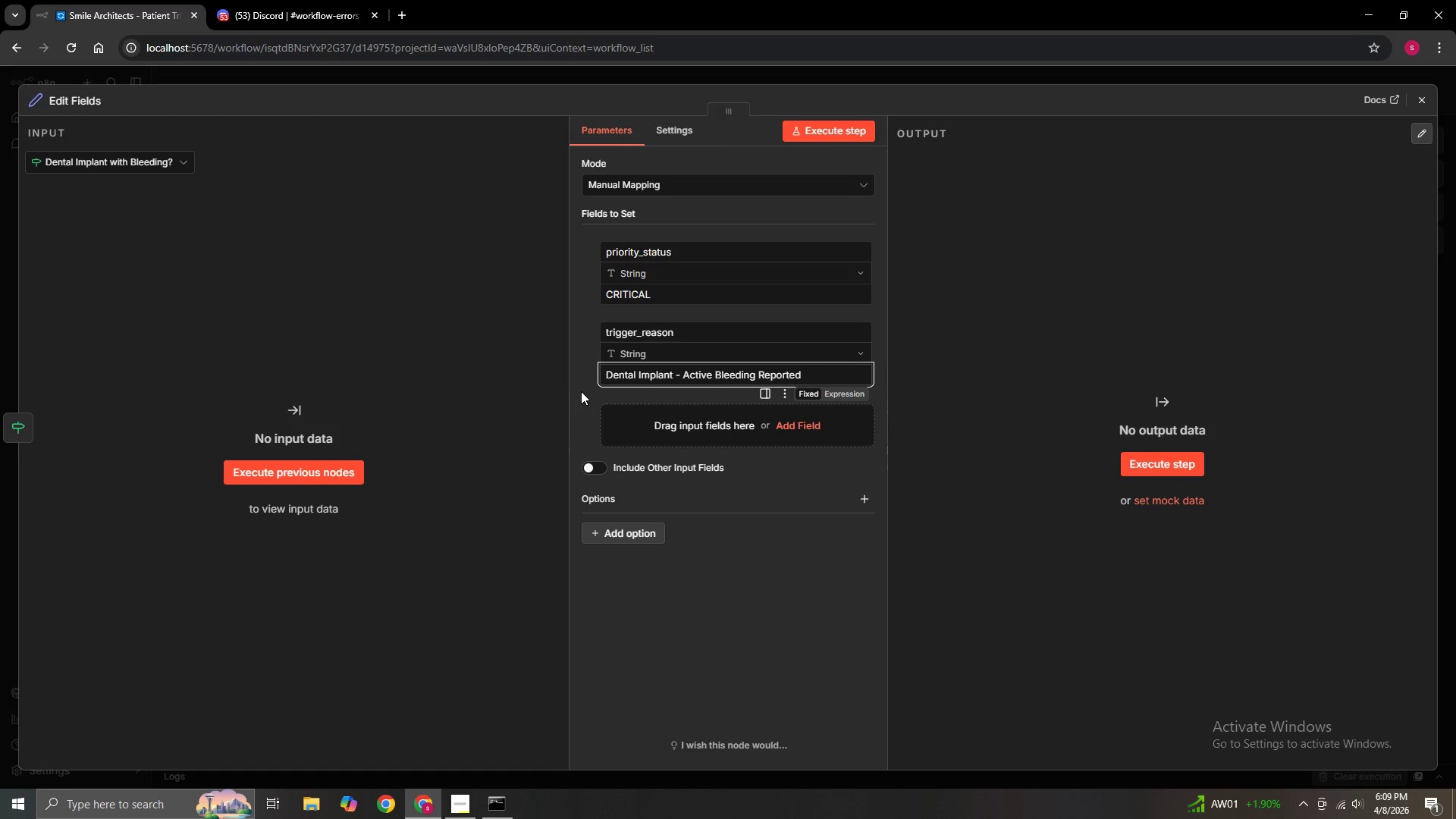 
left_click([581, 391])
 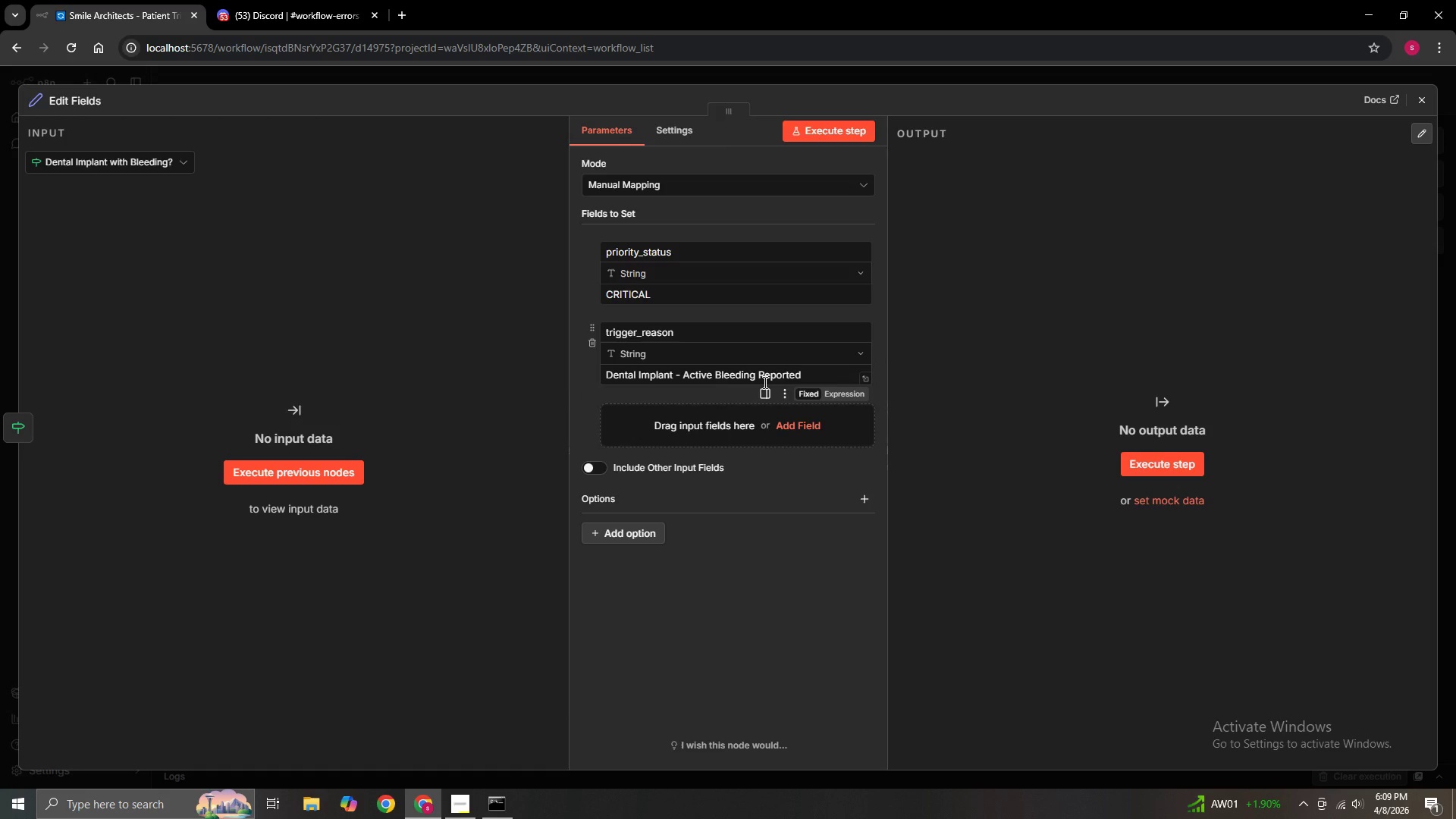 
mouse_move([789, 368])
 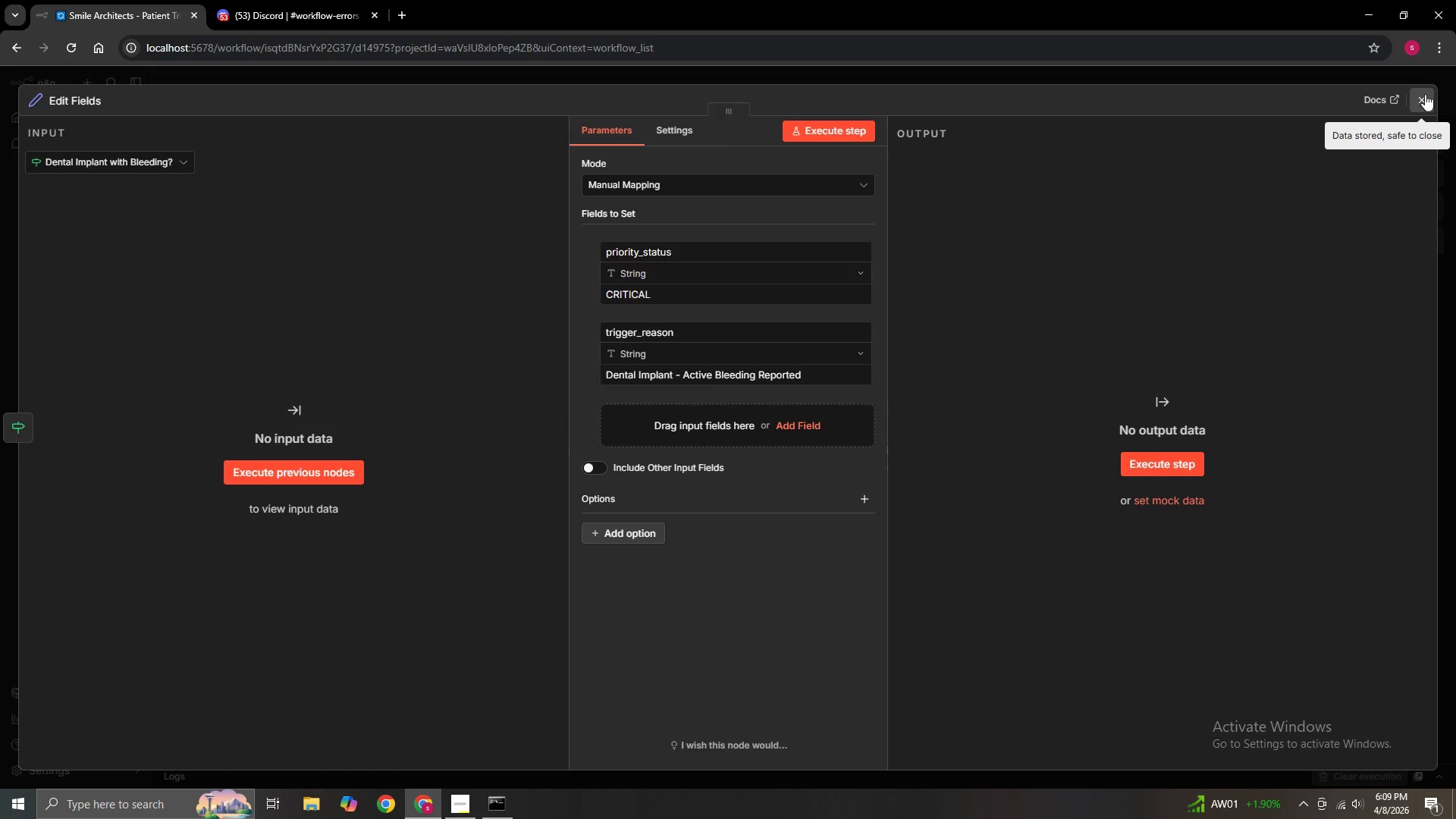 
left_click([1426, 93])
 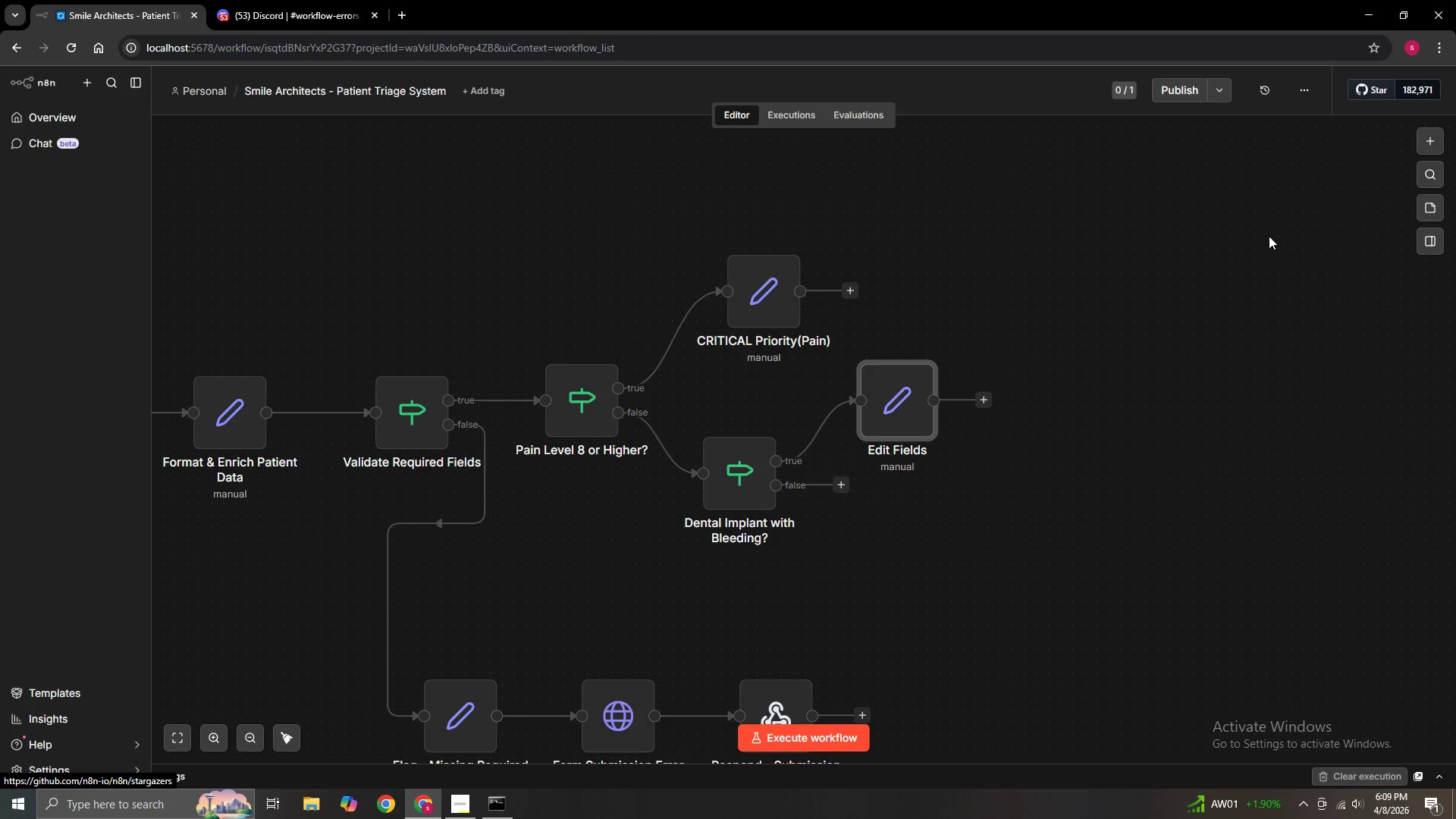 
left_click_drag(start_coordinate=[883, 410], to_coordinate=[907, 431])
 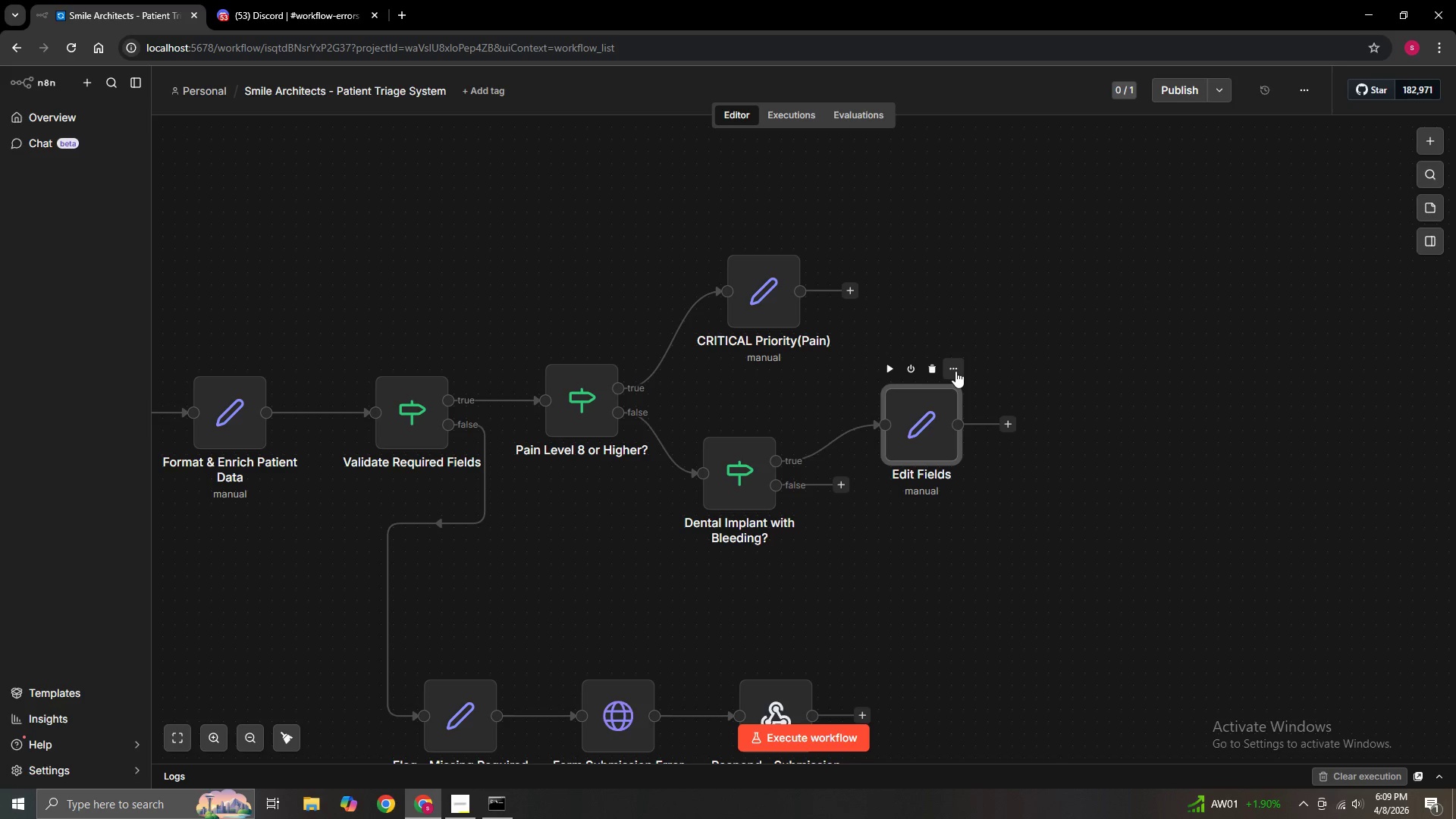 
left_click([956, 371])
 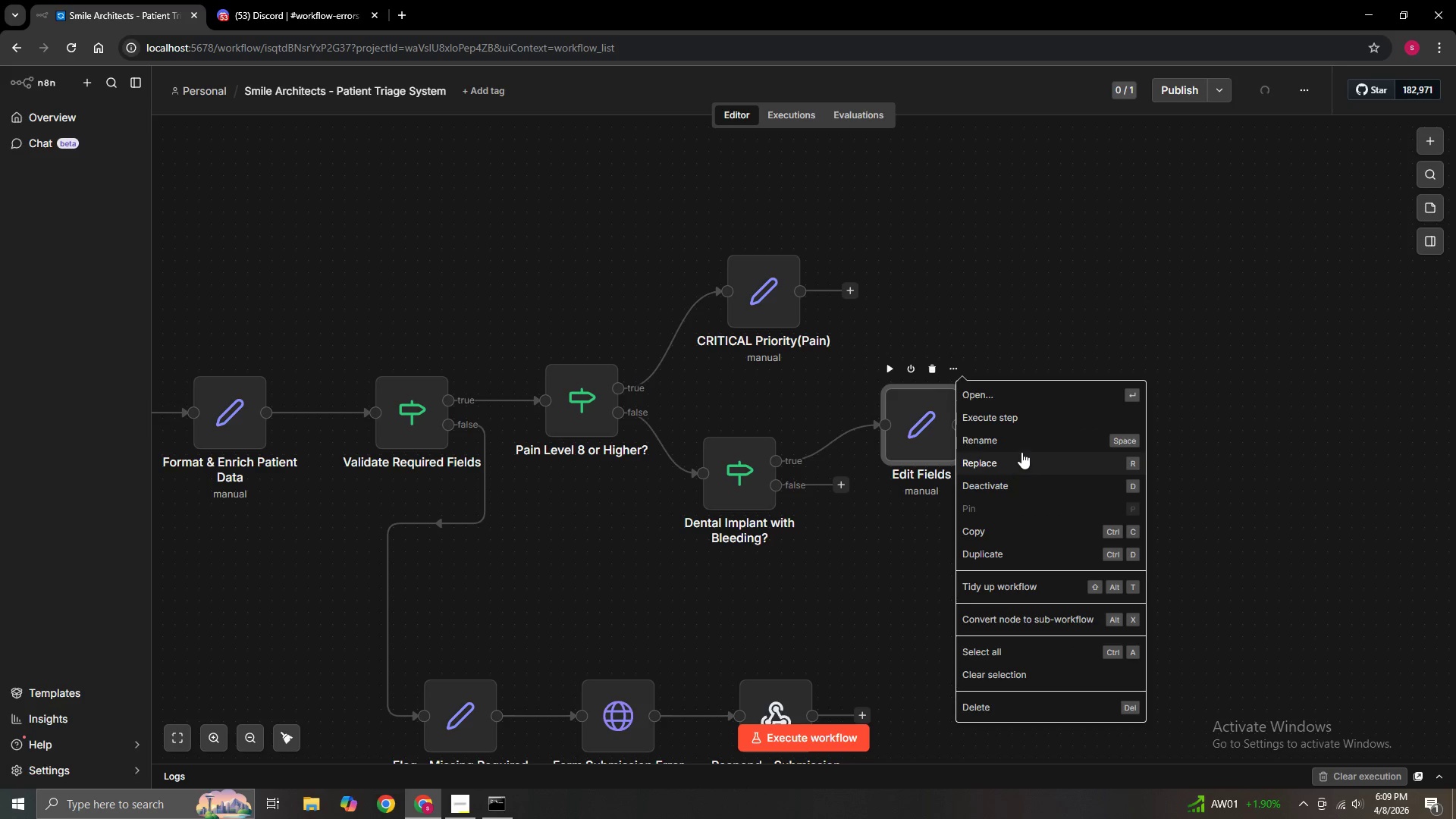 
left_click([1022, 451])
 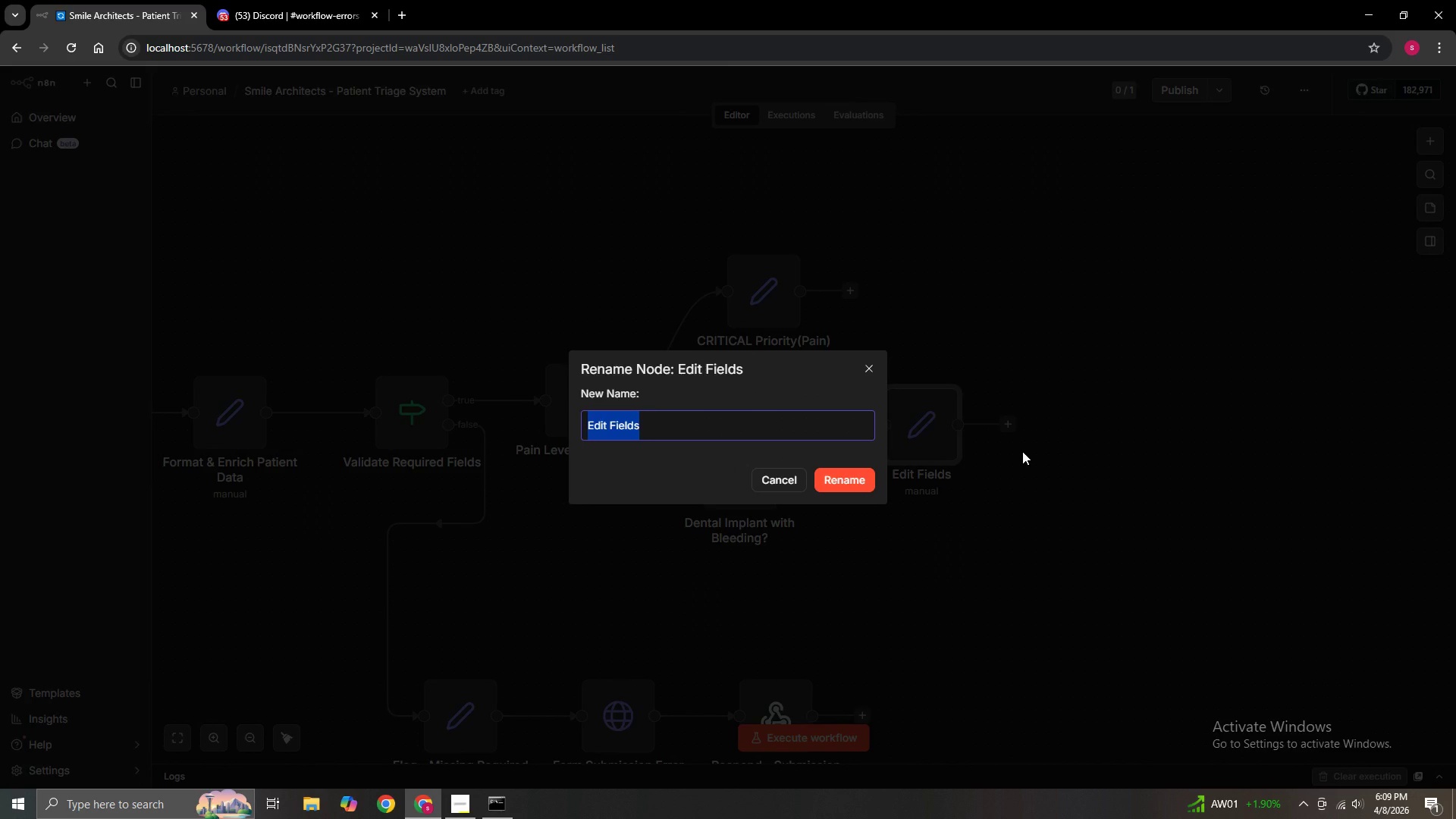 
key(Backspace)
 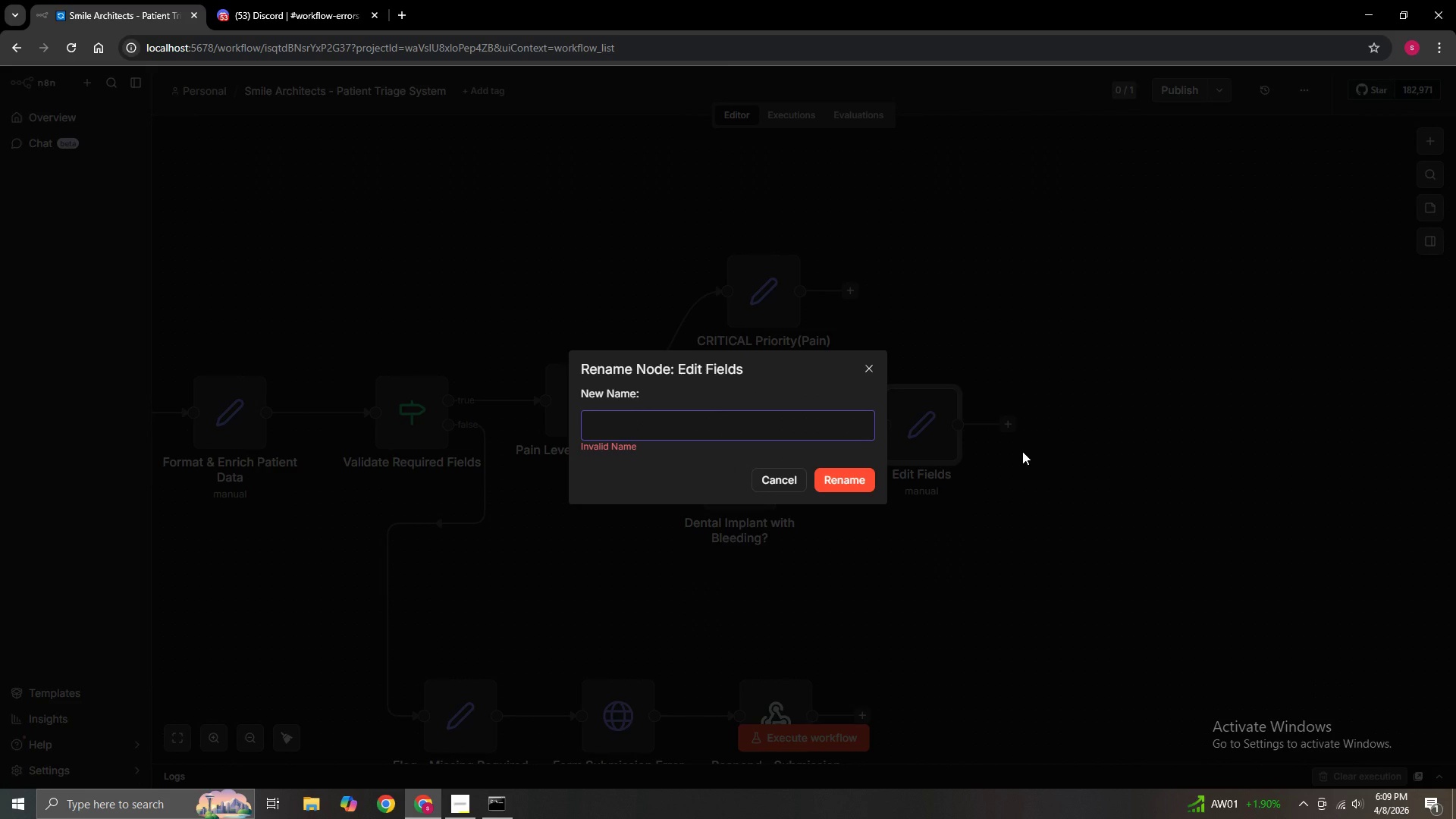 
hold_key(key=ShiftLeft, duration=1.5)
 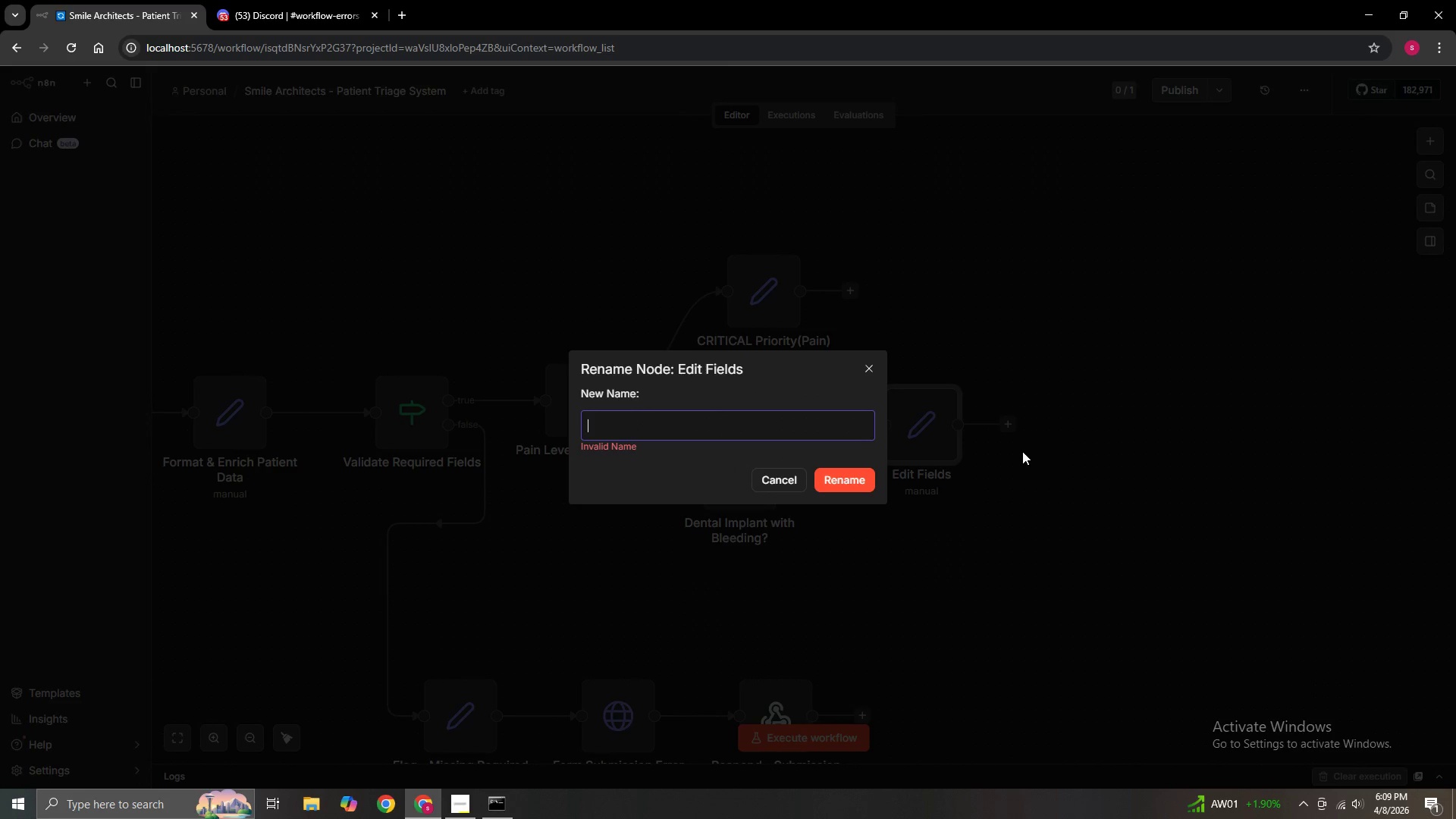 
hold_key(key=ShiftLeft, duration=1.52)
 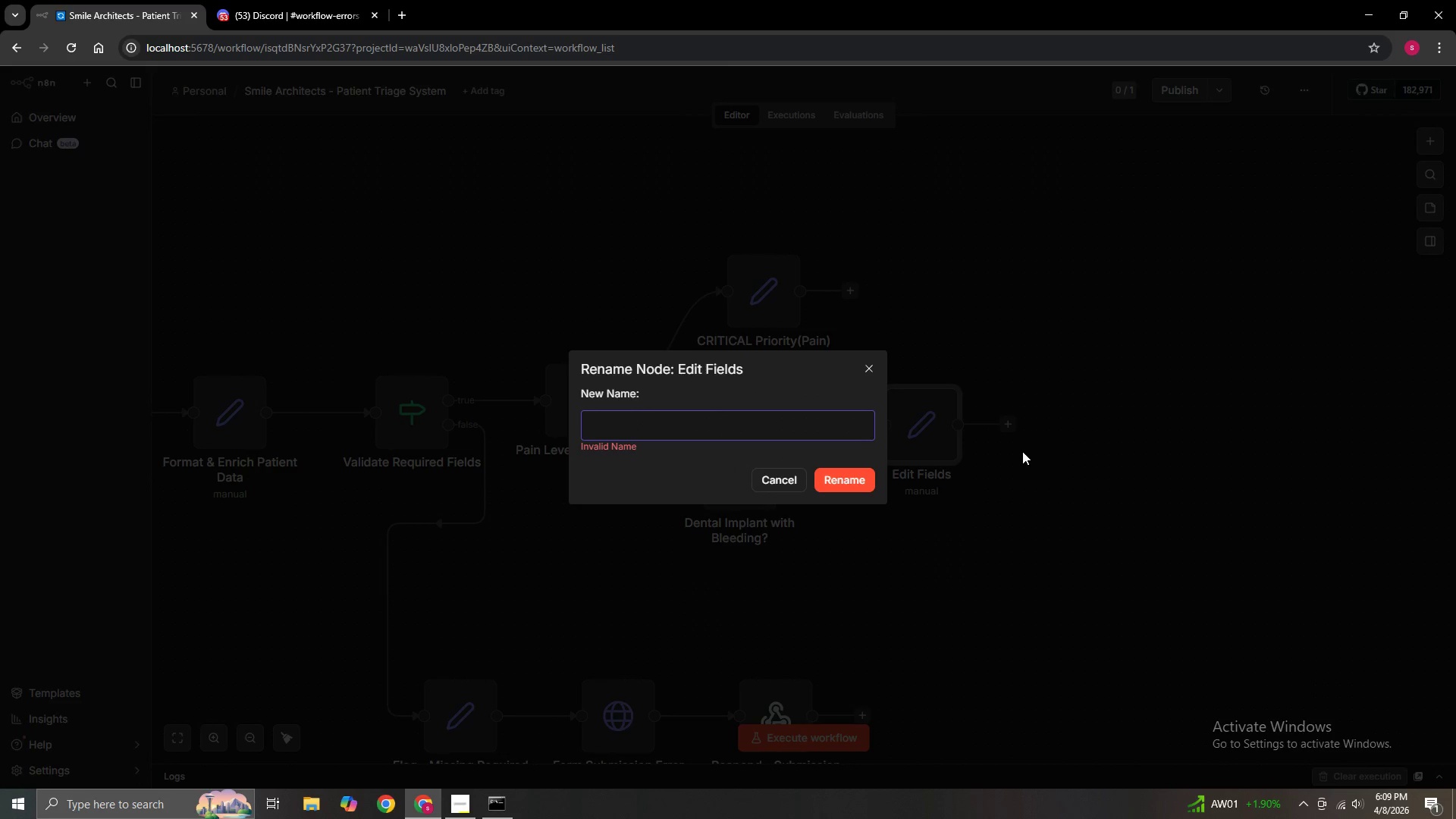 
hold_key(key=ShiftLeft, duration=1.51)
 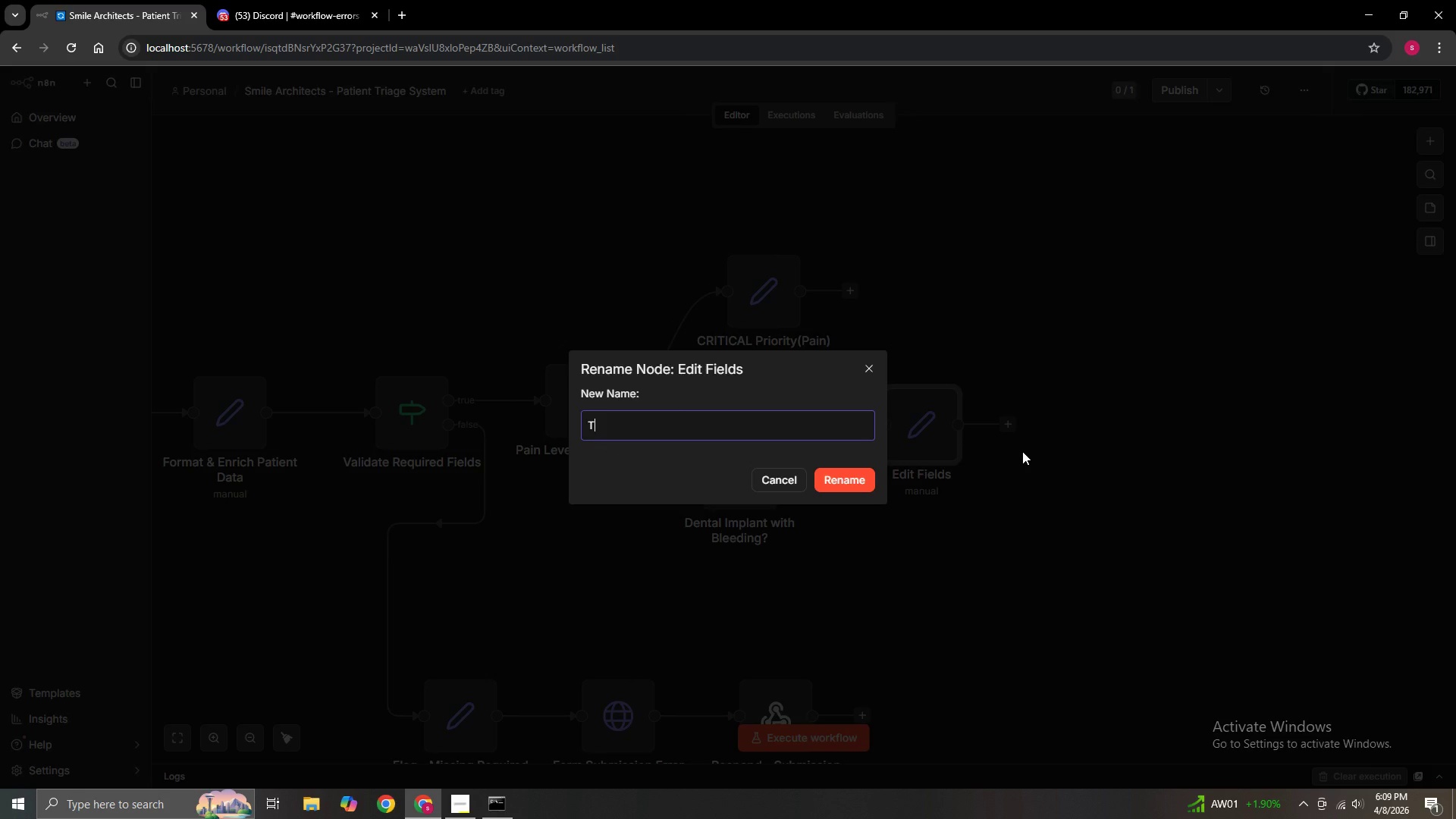 
type(Tag )
key(Backspace)
type(_)
key(Backspace)
type( - )
 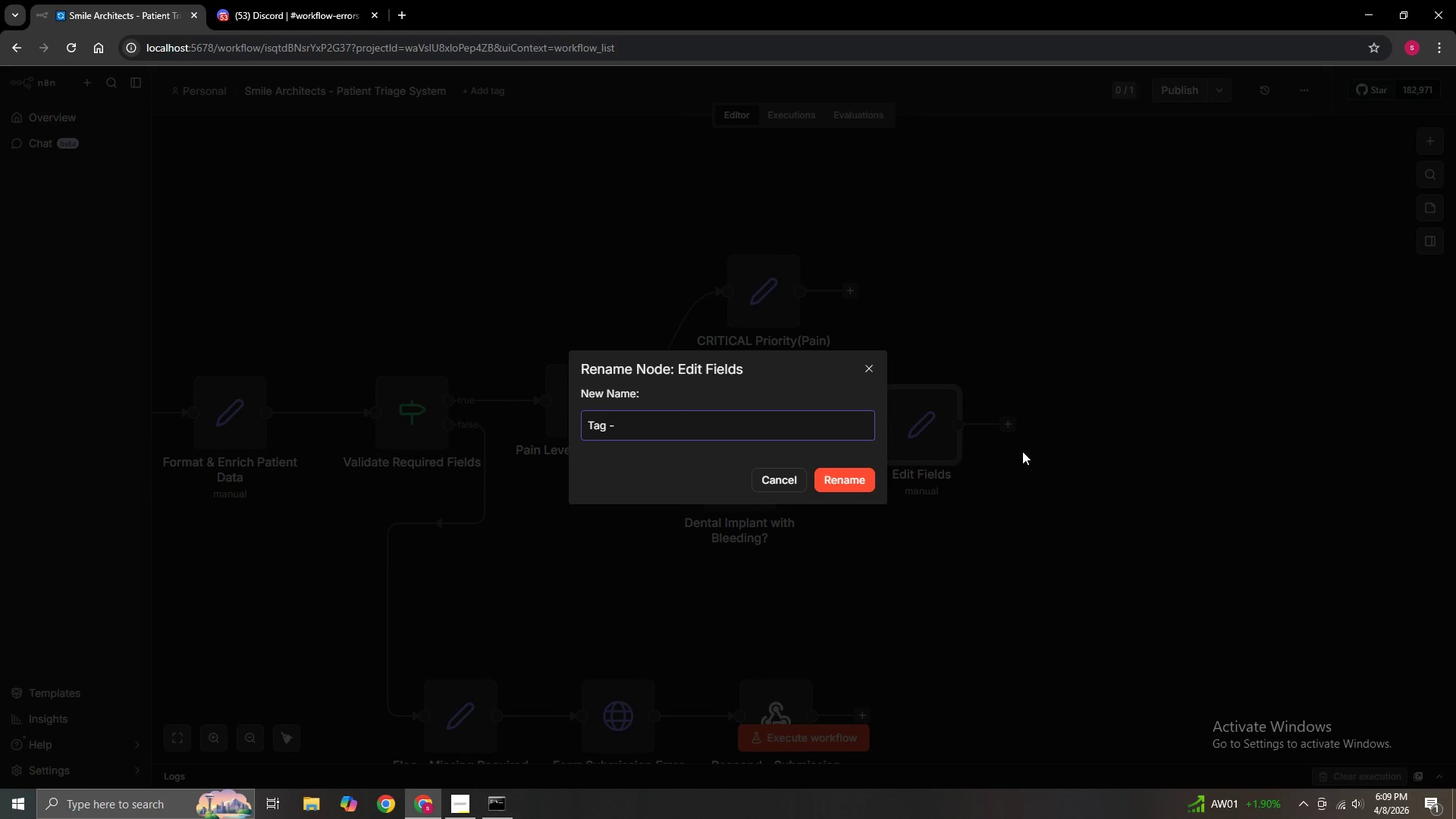 
wait(10.69)
 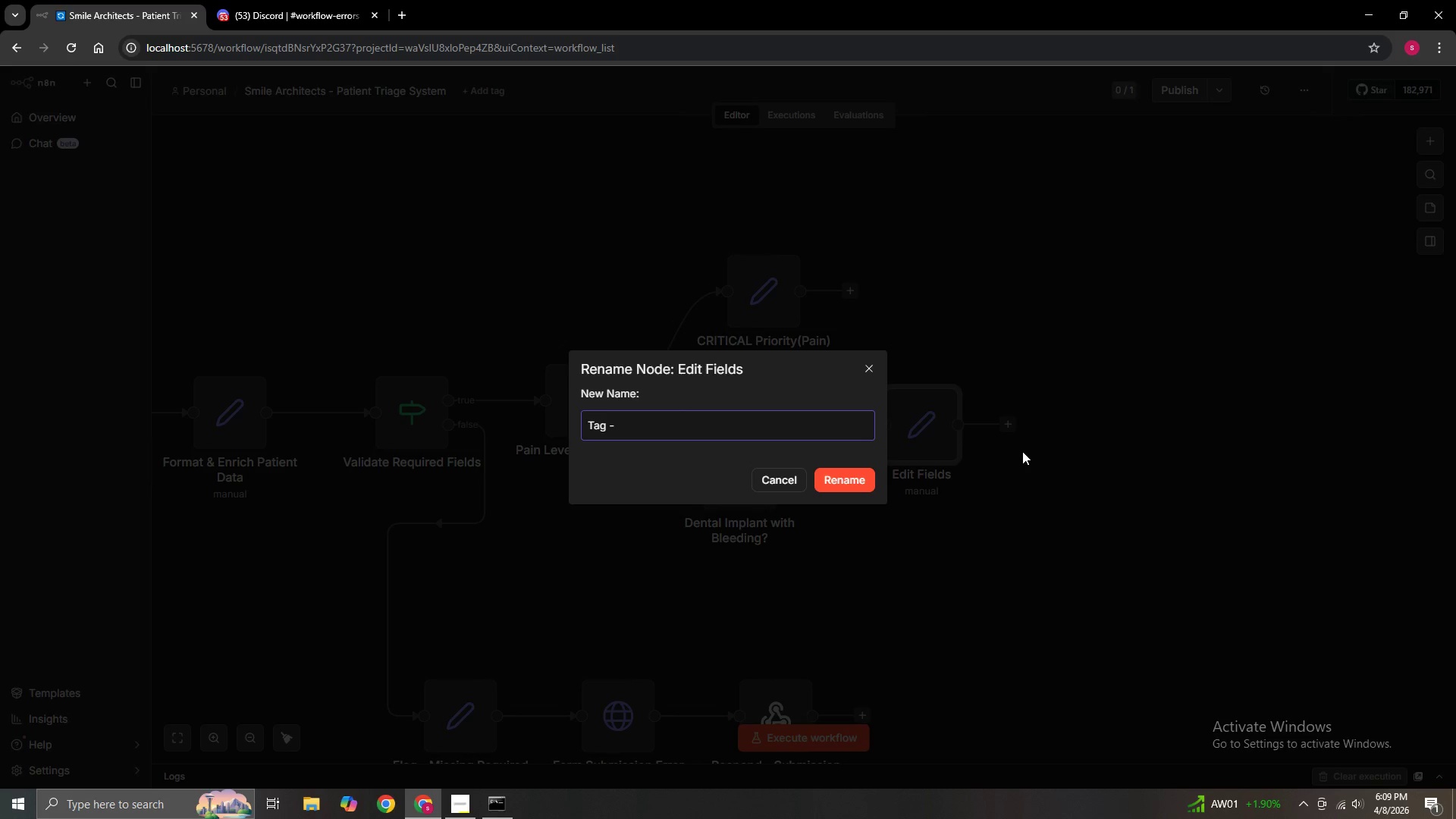 
type(Cr)
key(Backspace)
type(RITICAL)
 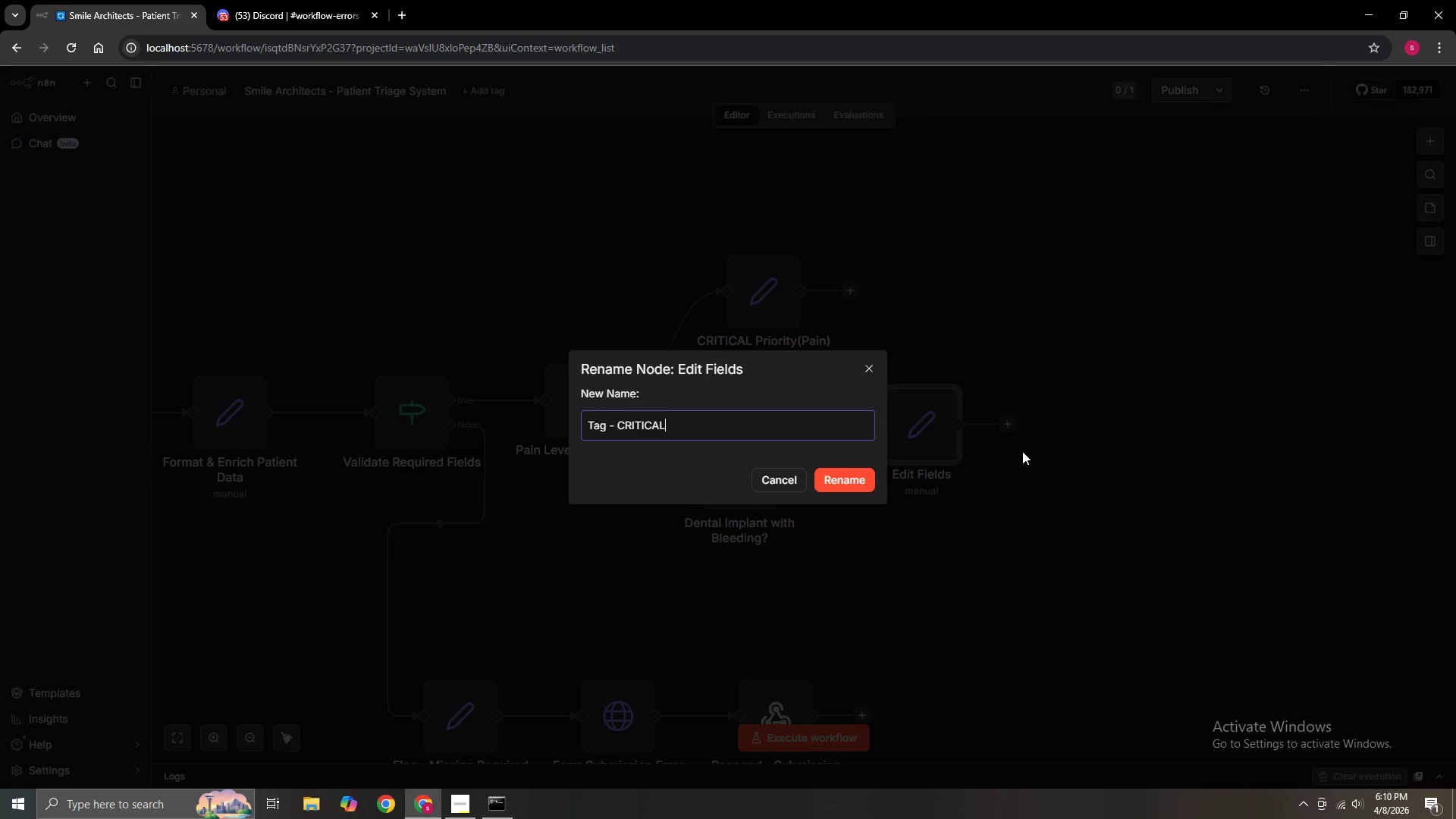 
left_click([946, 535])
 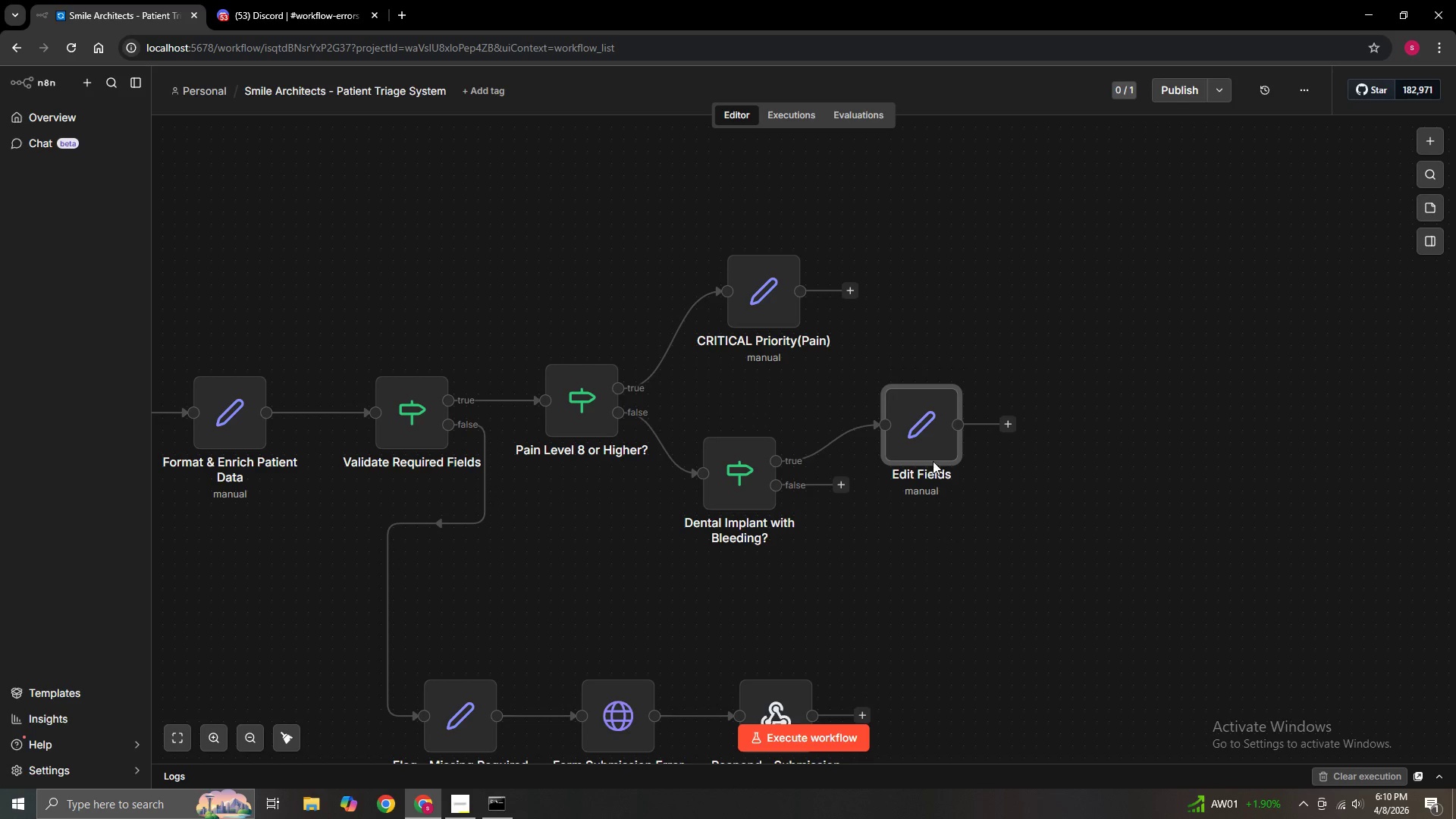 
left_click([932, 451])
 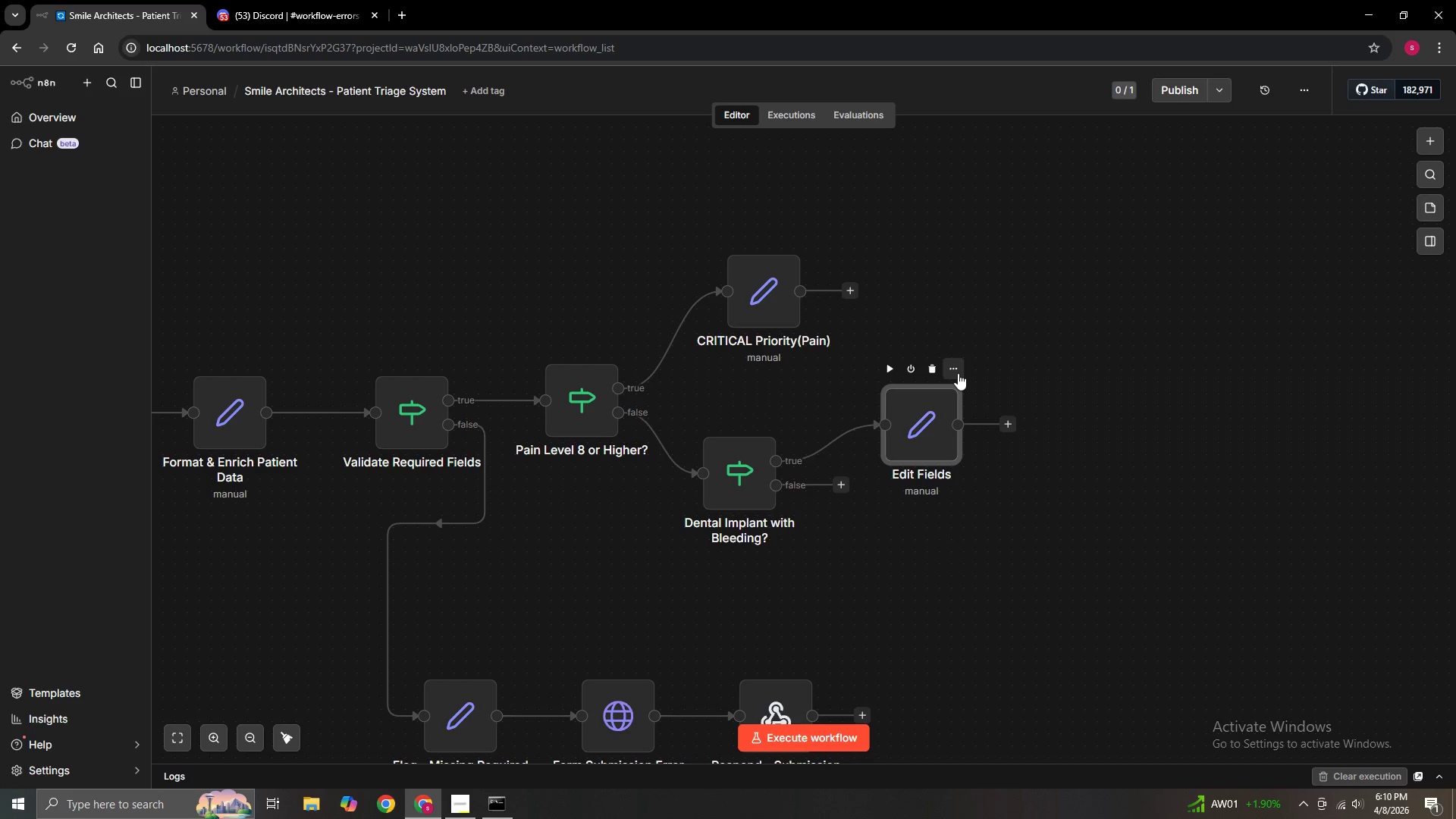 
left_click([958, 373])
 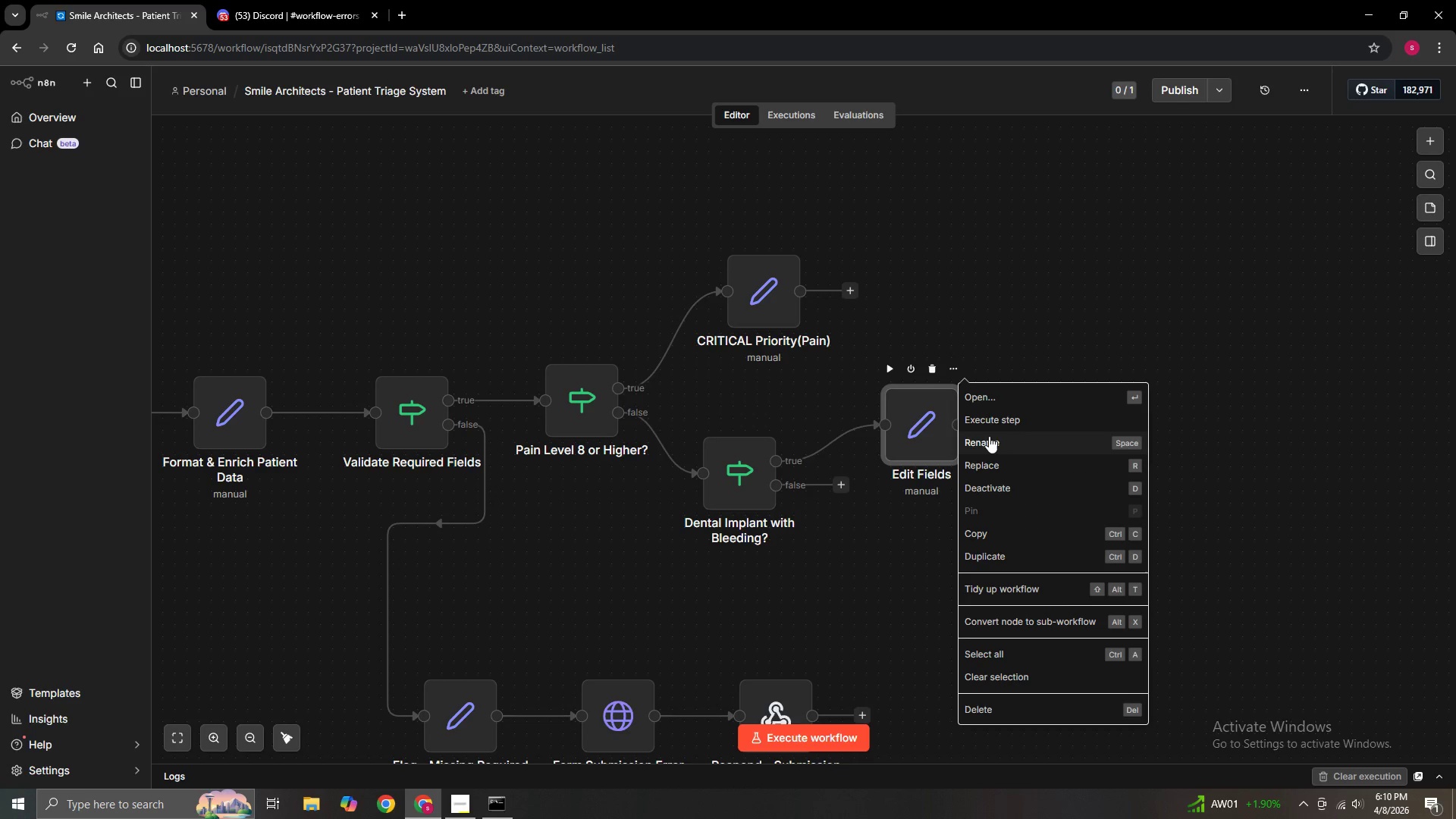 
left_click([989, 441])
 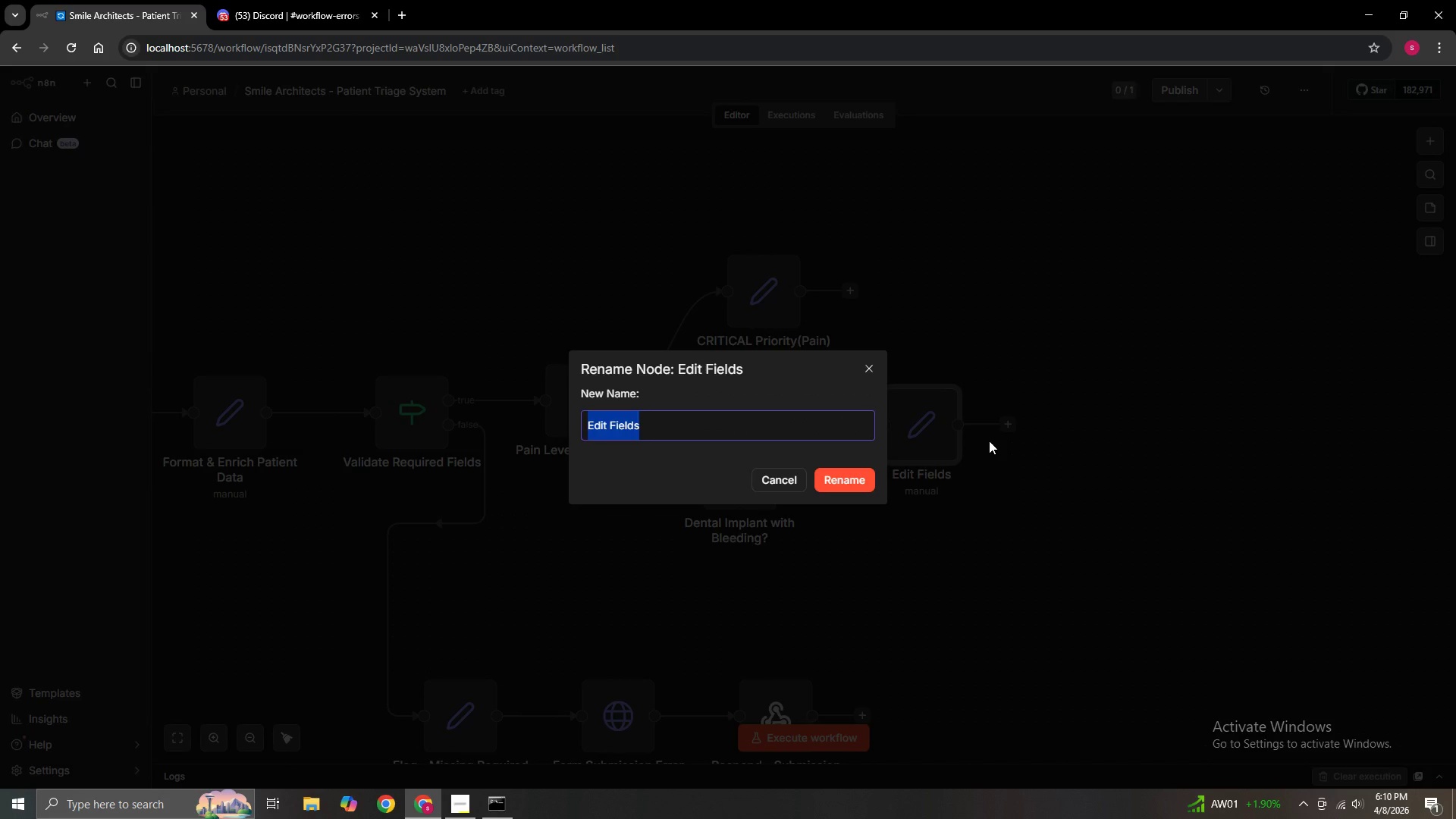 
key(Backspace)
 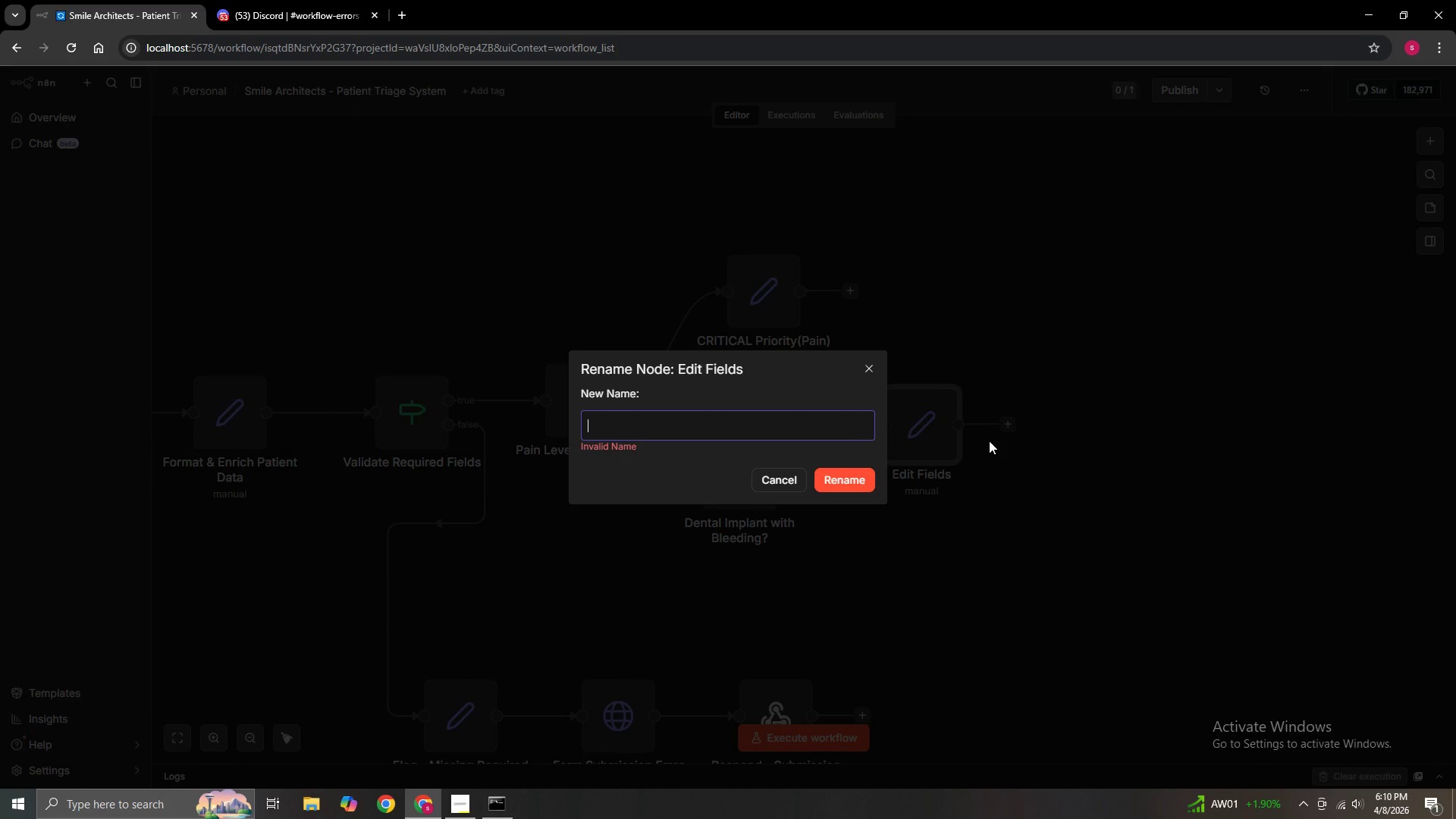 
hold_key(key=ShiftLeft, duration=1.5)
 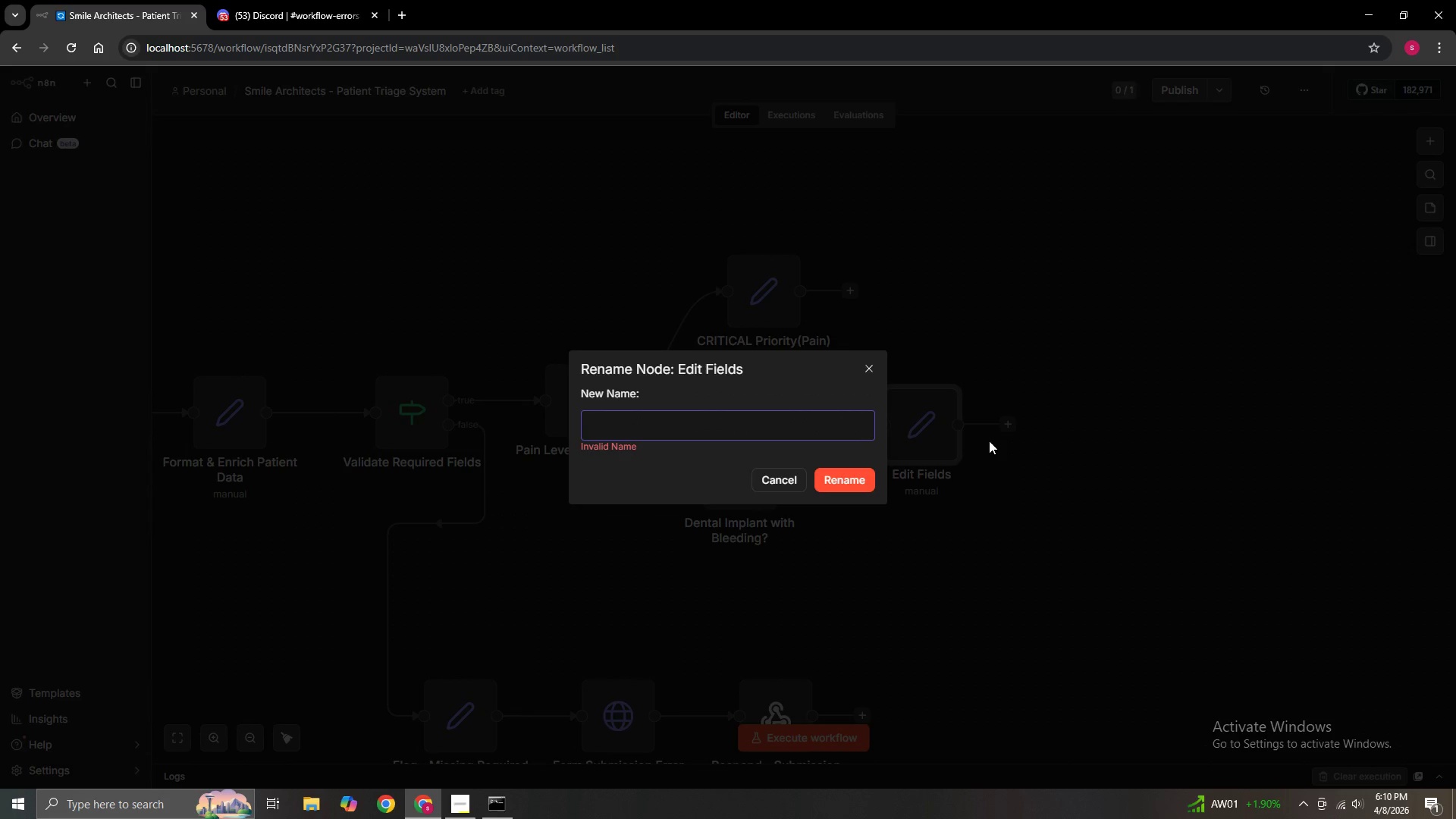 
type(C)
key(Backspace)
type(CR)
key(Backspace)
key(Backspace)
 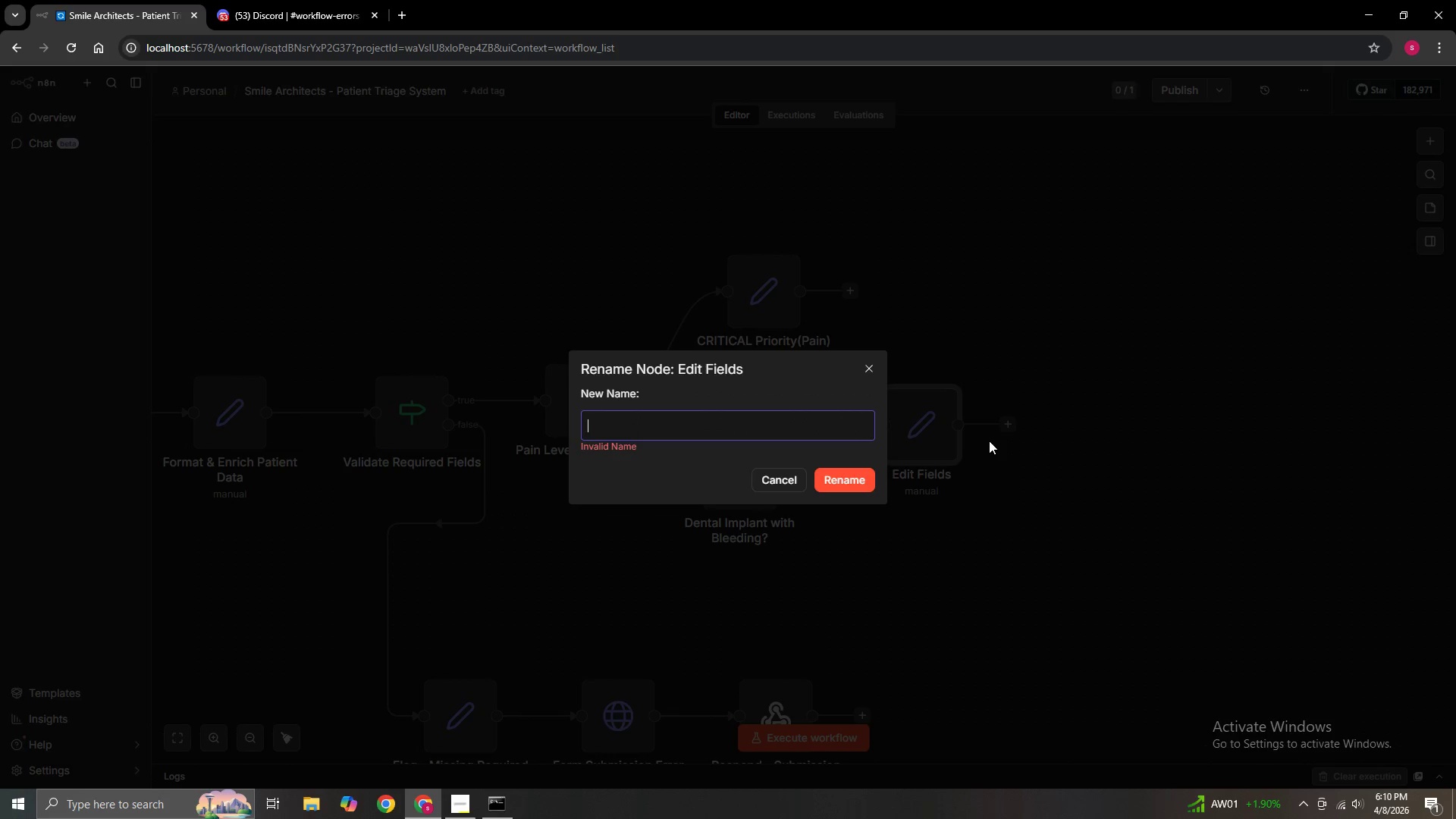 
hold_key(key=ShiftLeft, duration=1.53)
 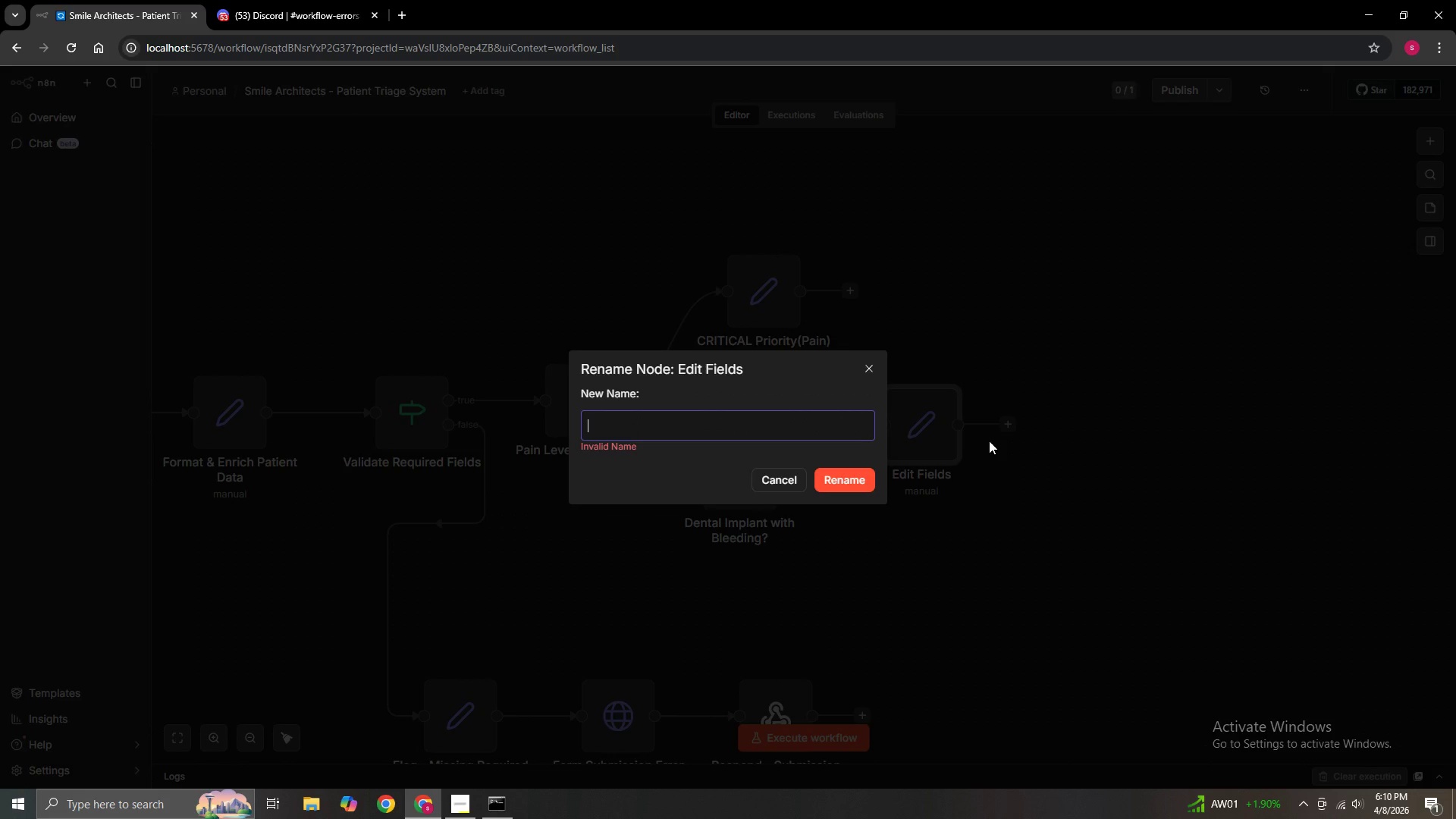 
type(Tag _)
key(Backspace)
type(- CRITICAK)
key(Backspace)
type(L)
 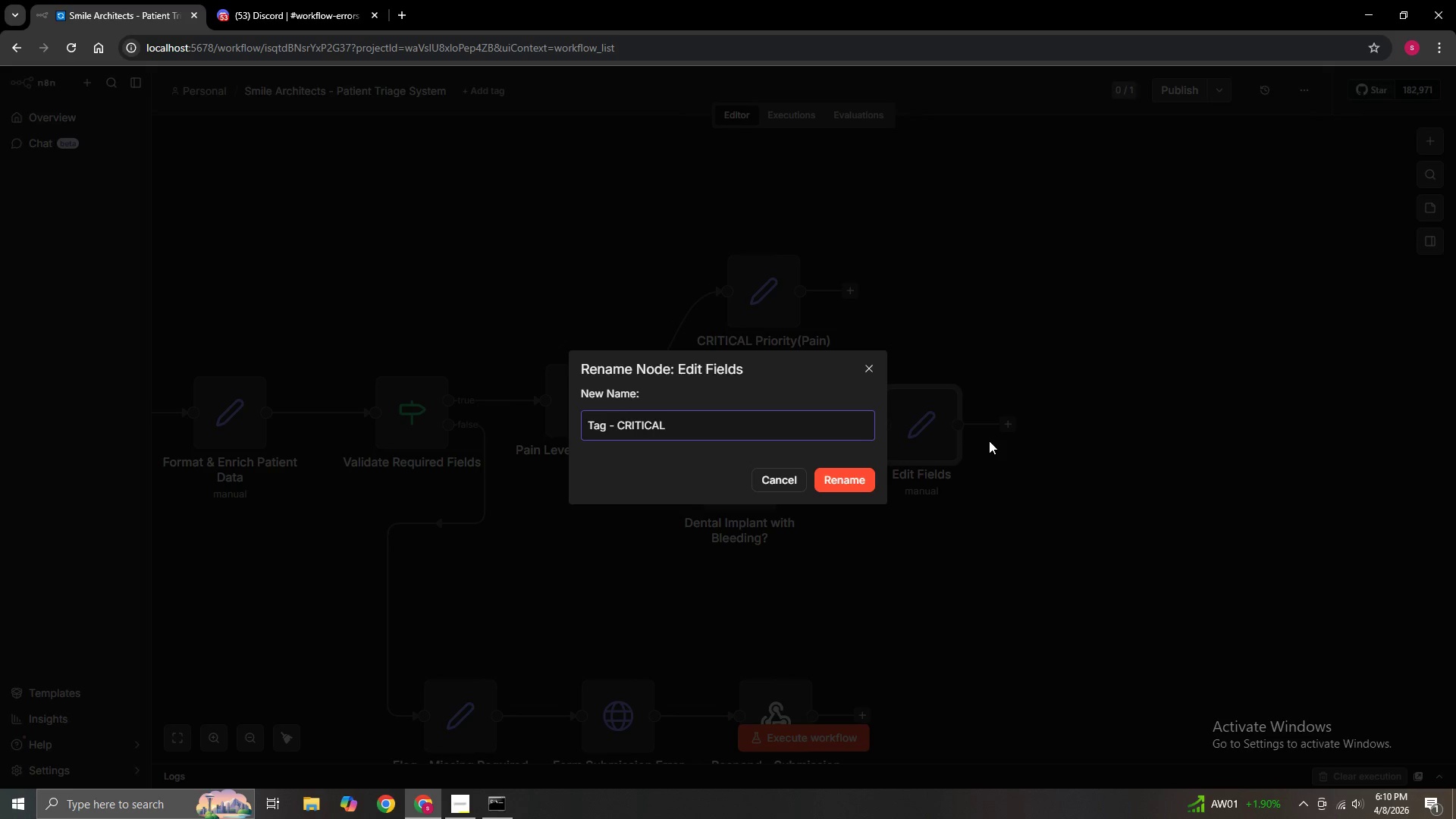 
left_click([849, 475])
 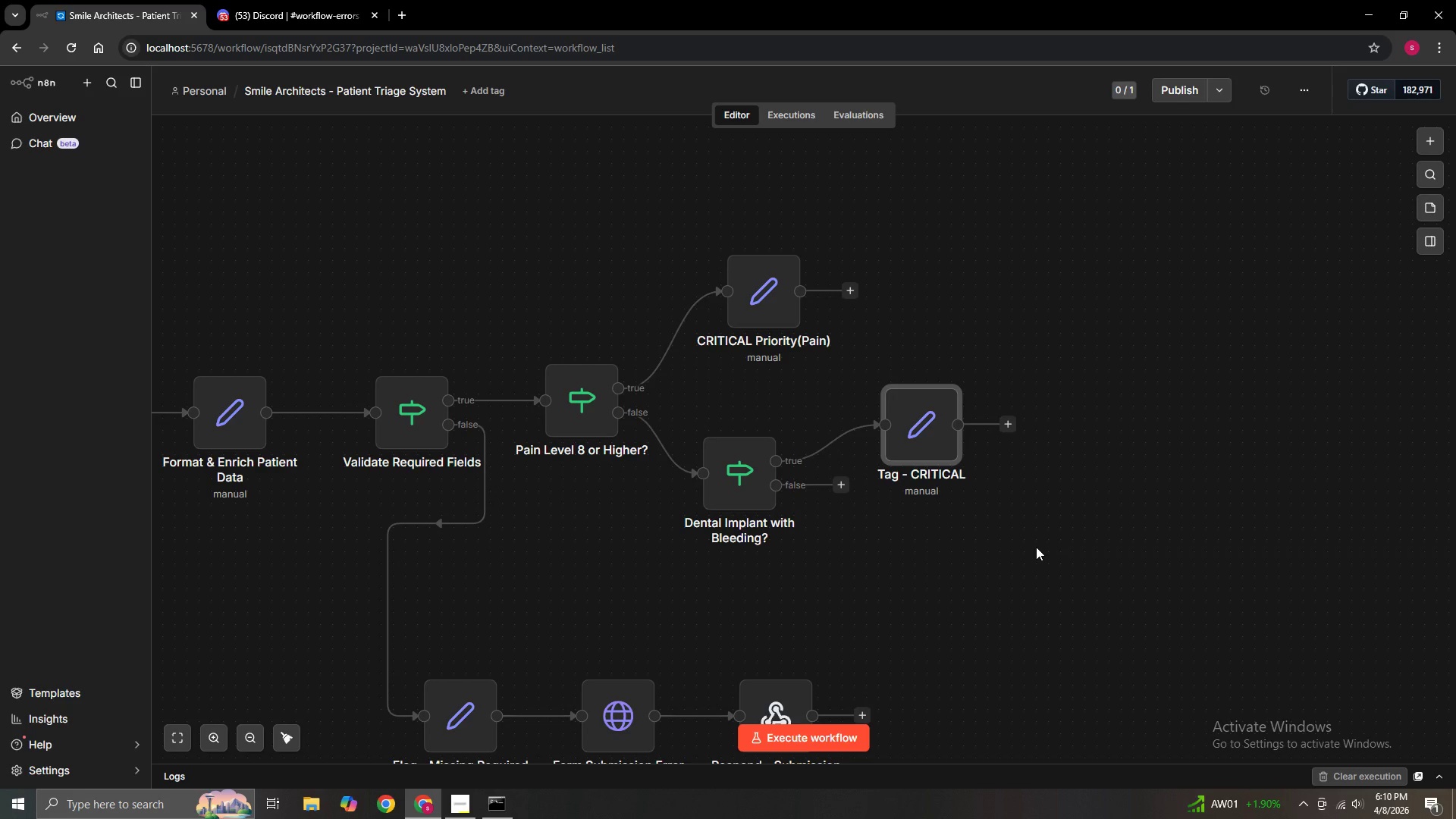 
hold_key(key=ControlLeft, duration=0.75)
left_click_drag(start_coordinate=[1036, 547], to_coordinate=[971, 545])
 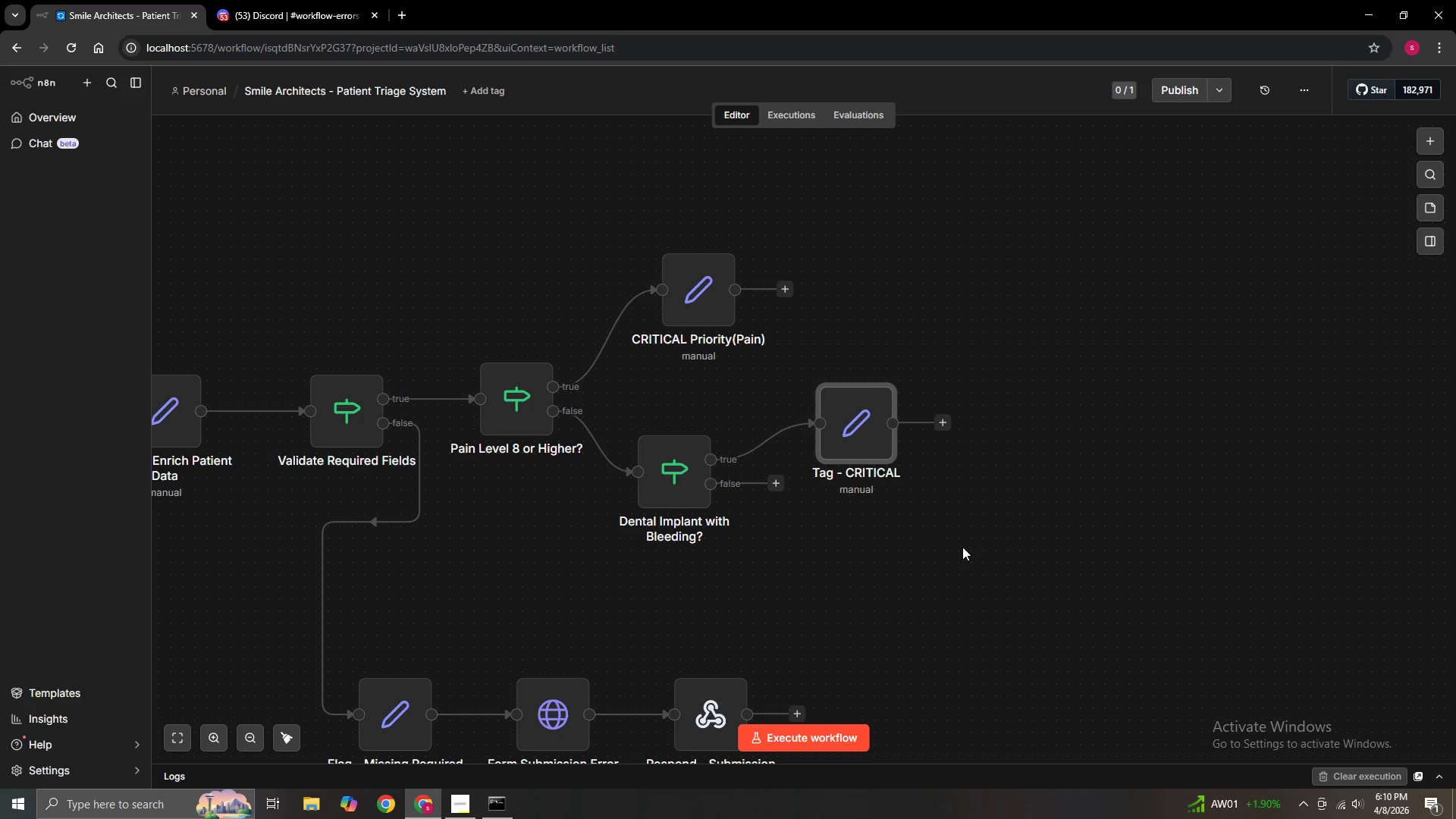 
left_click([884, 366])
 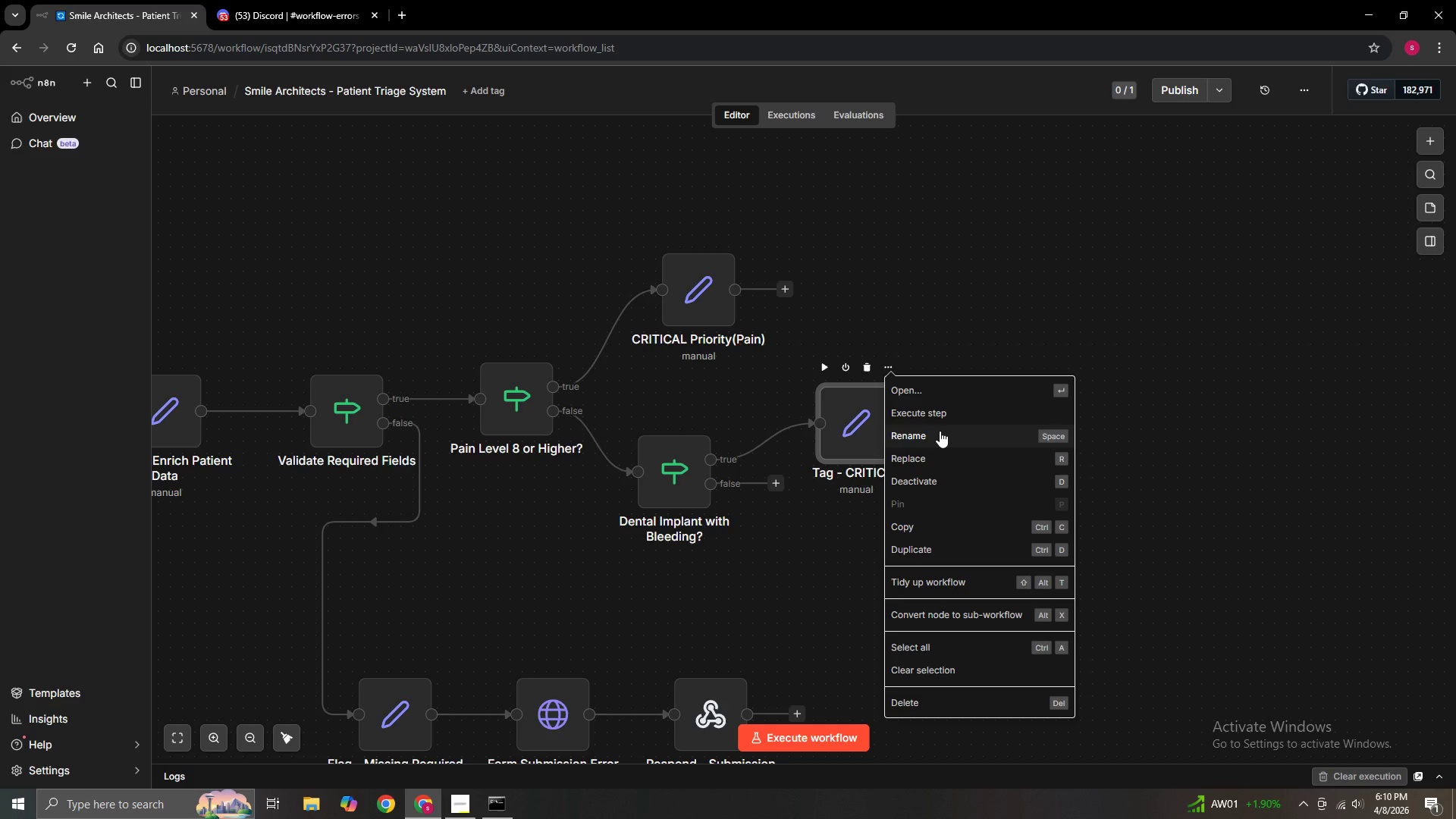 
left_click([940, 431])
 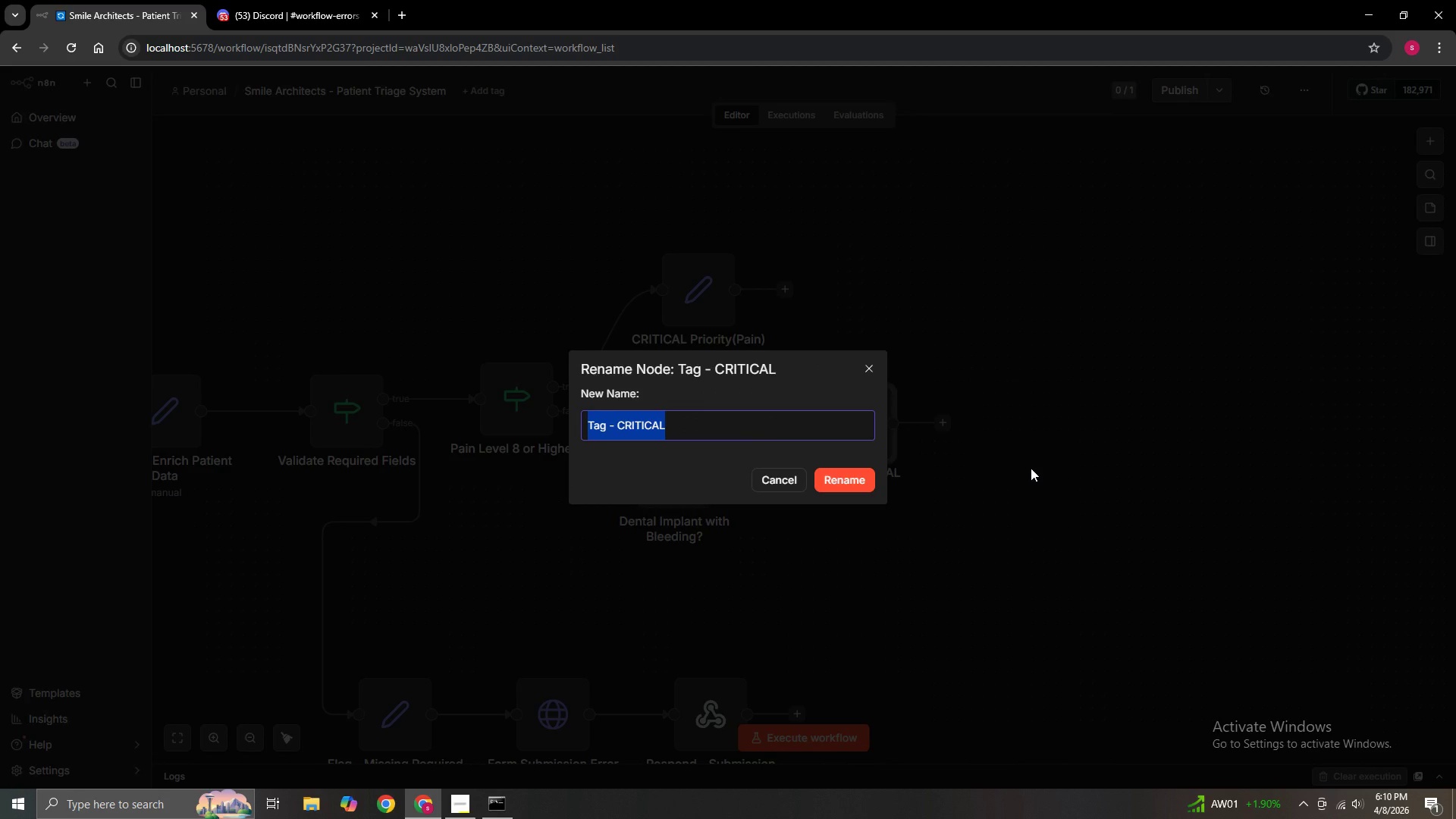 
key(ArrowRight)
 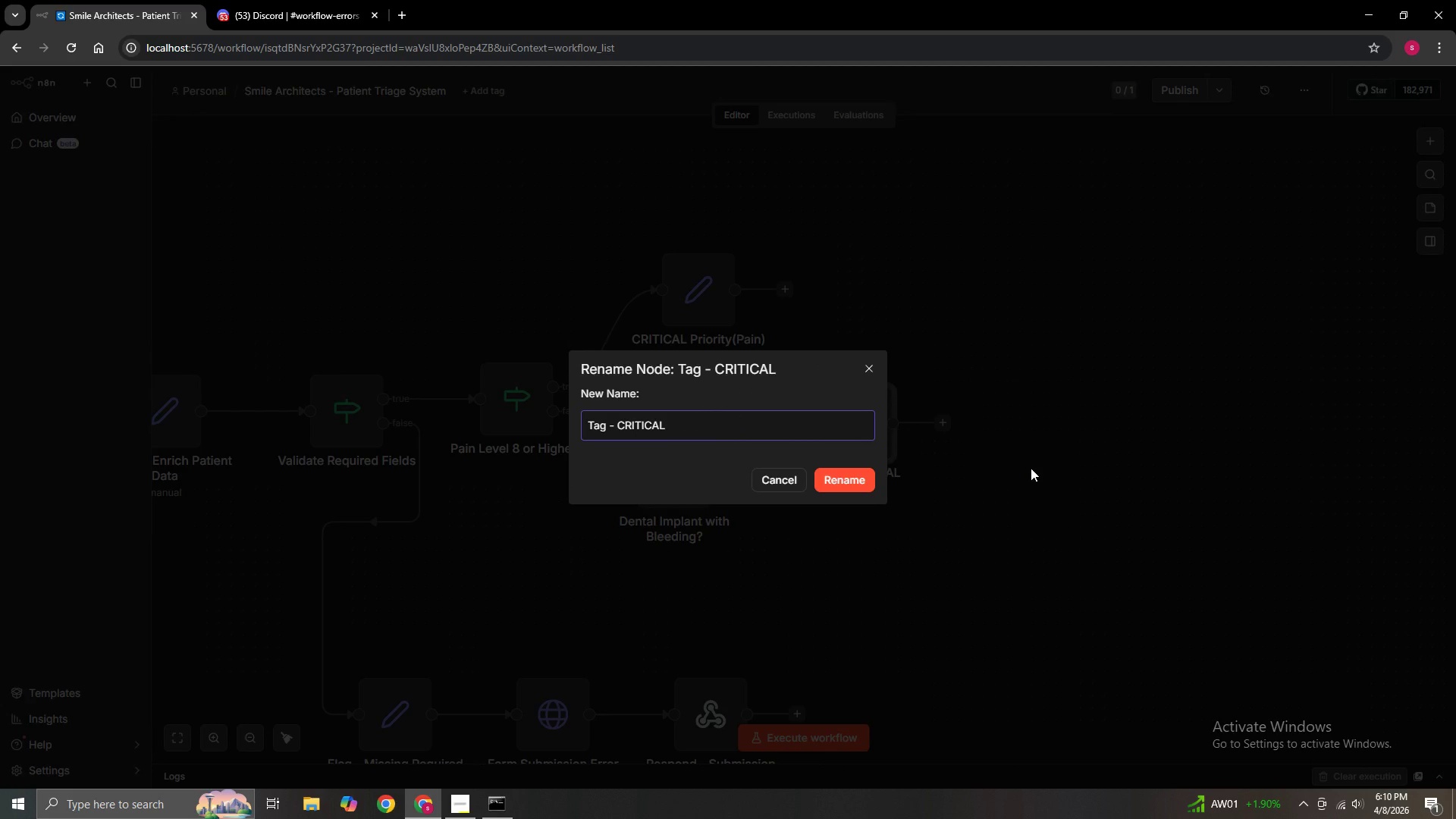 
type( Pri)
 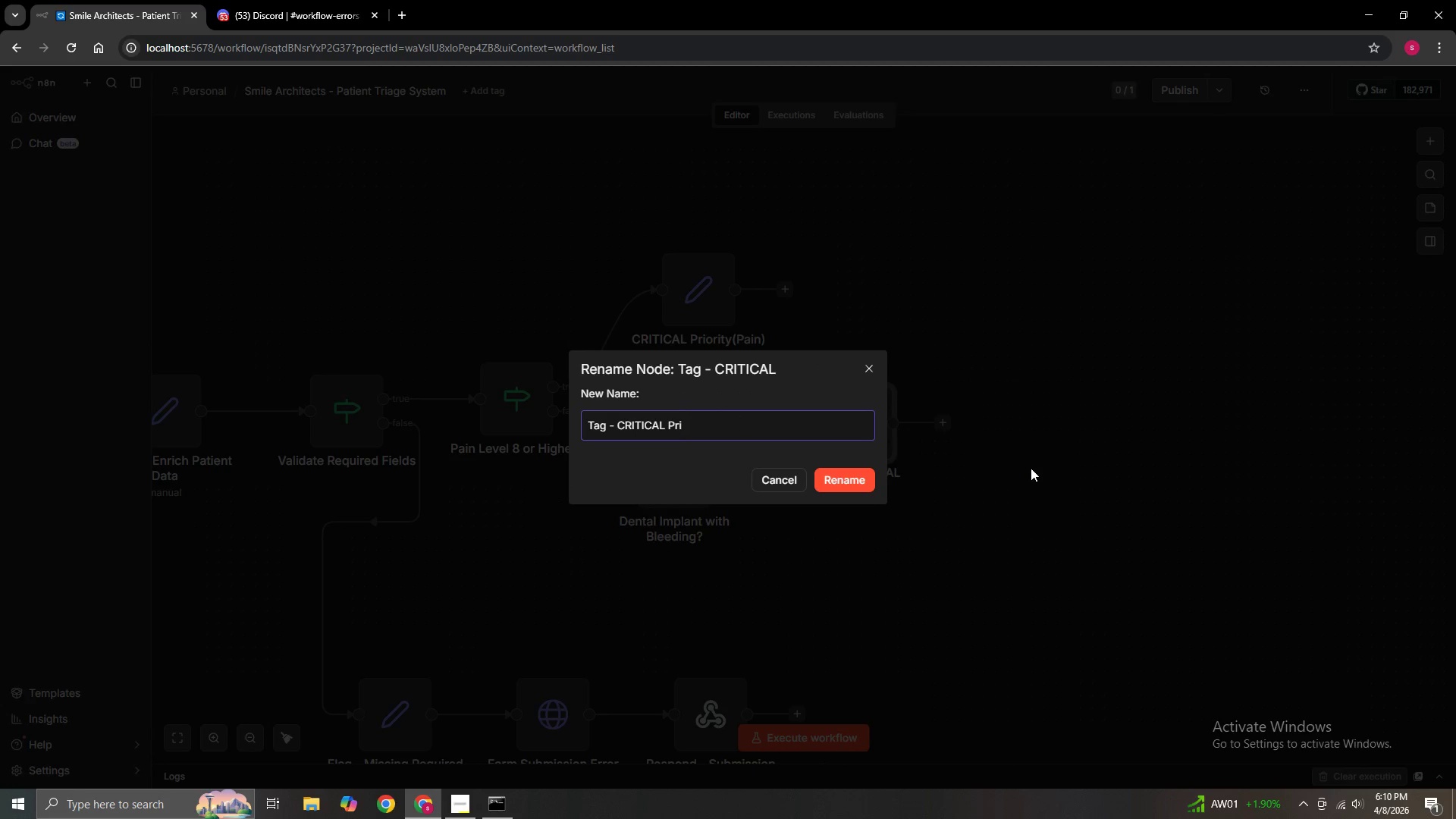 
wait(5.14)
 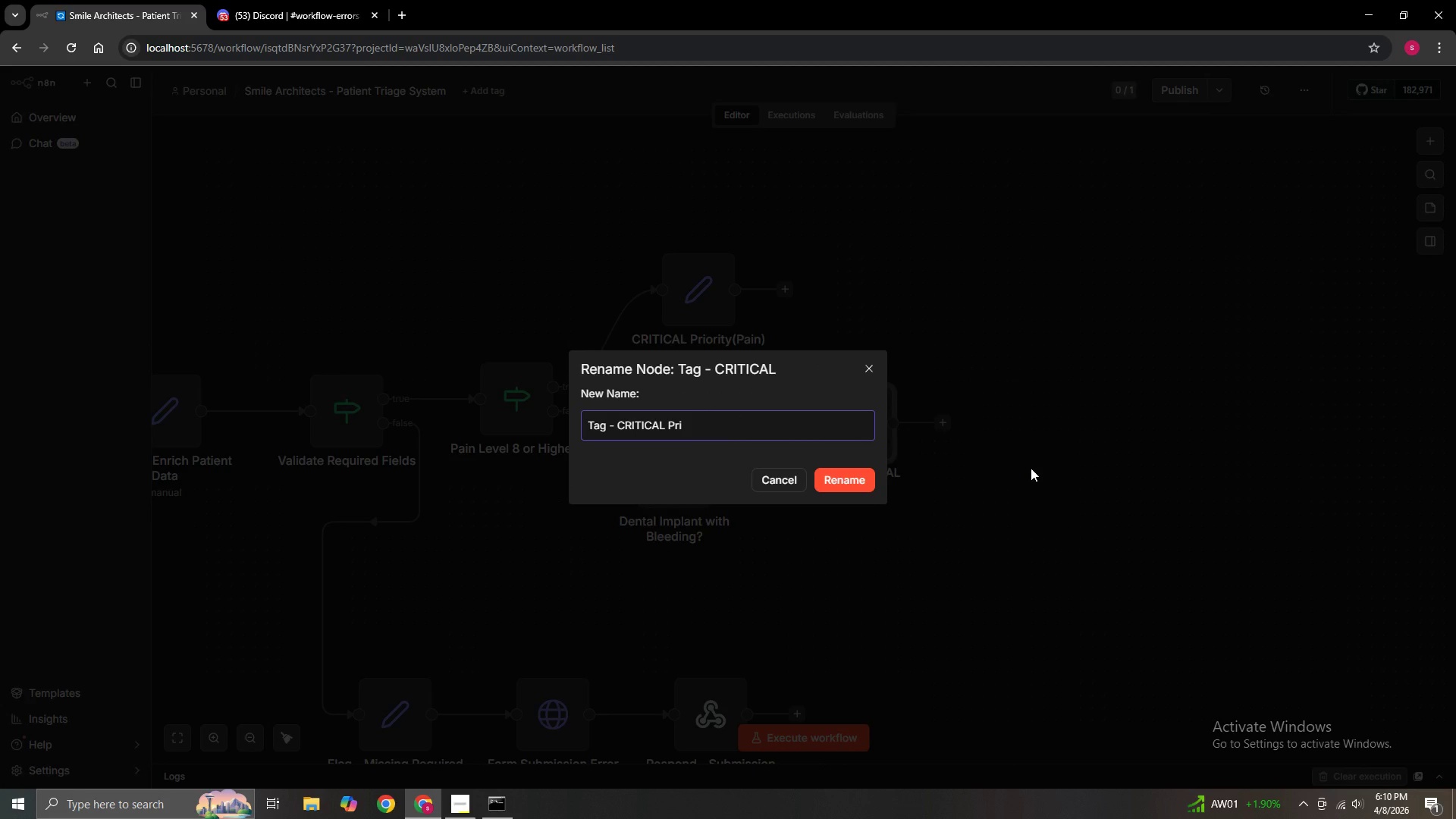 
type(ority(i)
 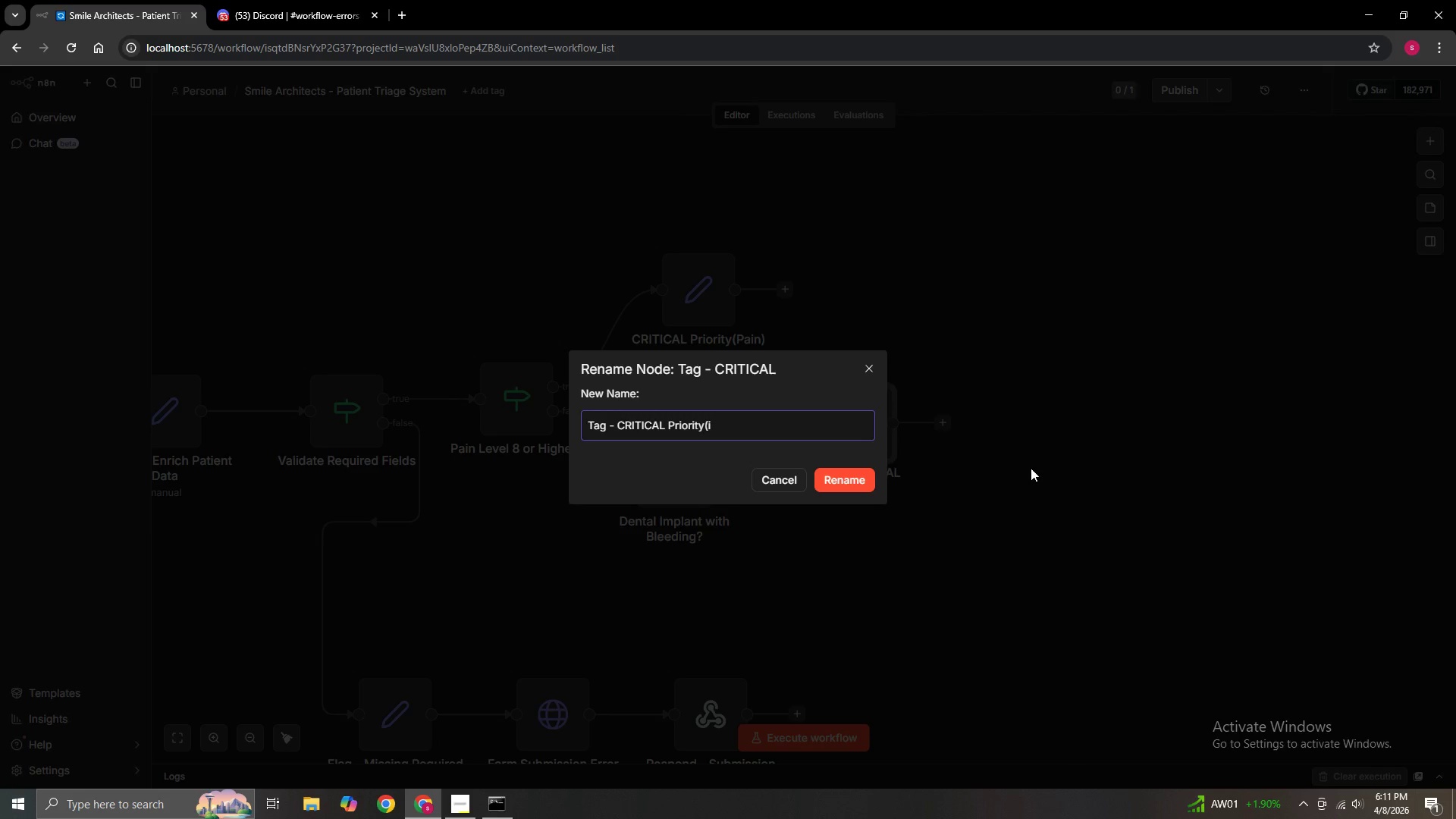 
key(Backspace)
type(Implant))
 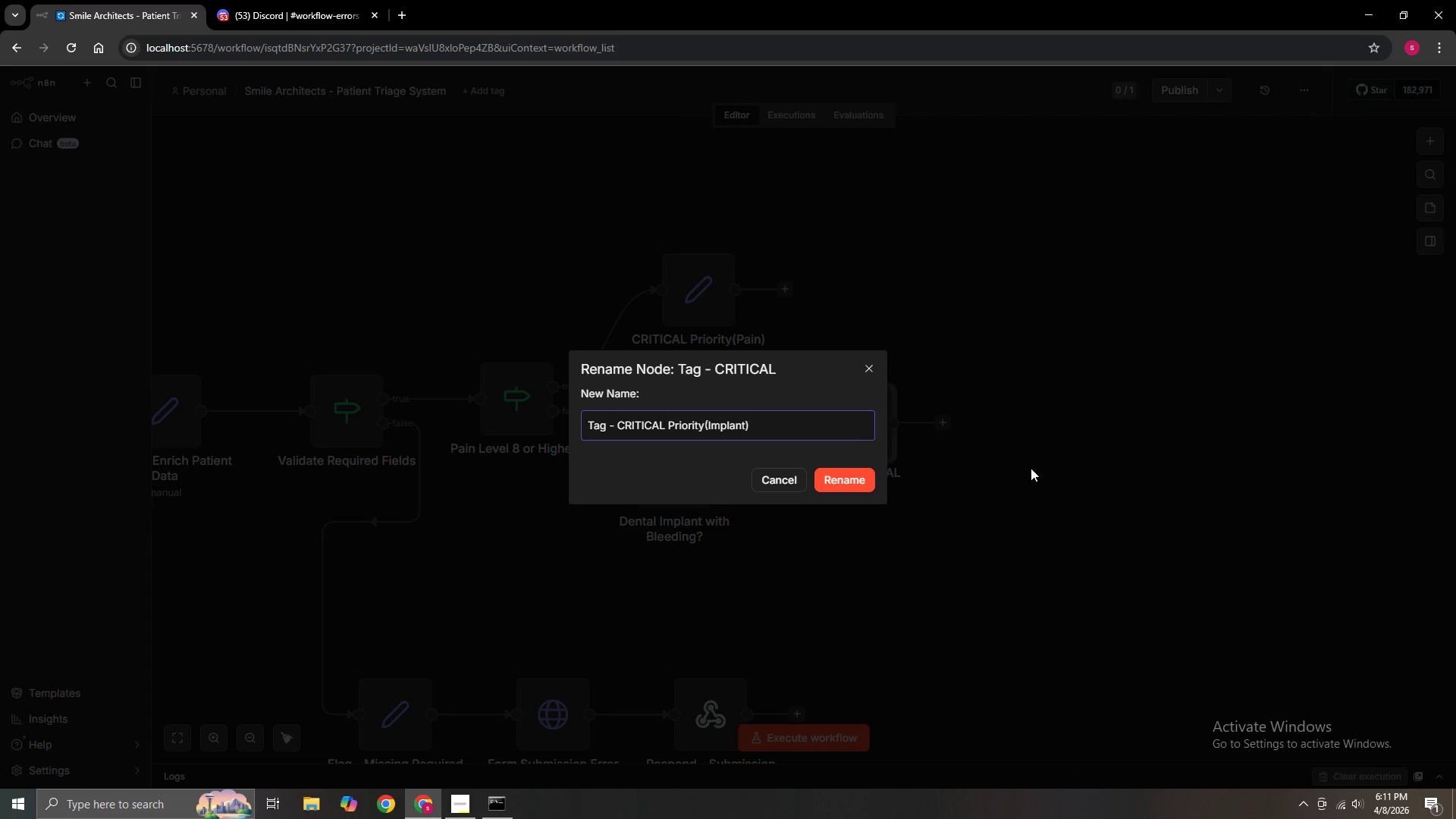 
left_click([832, 479])
 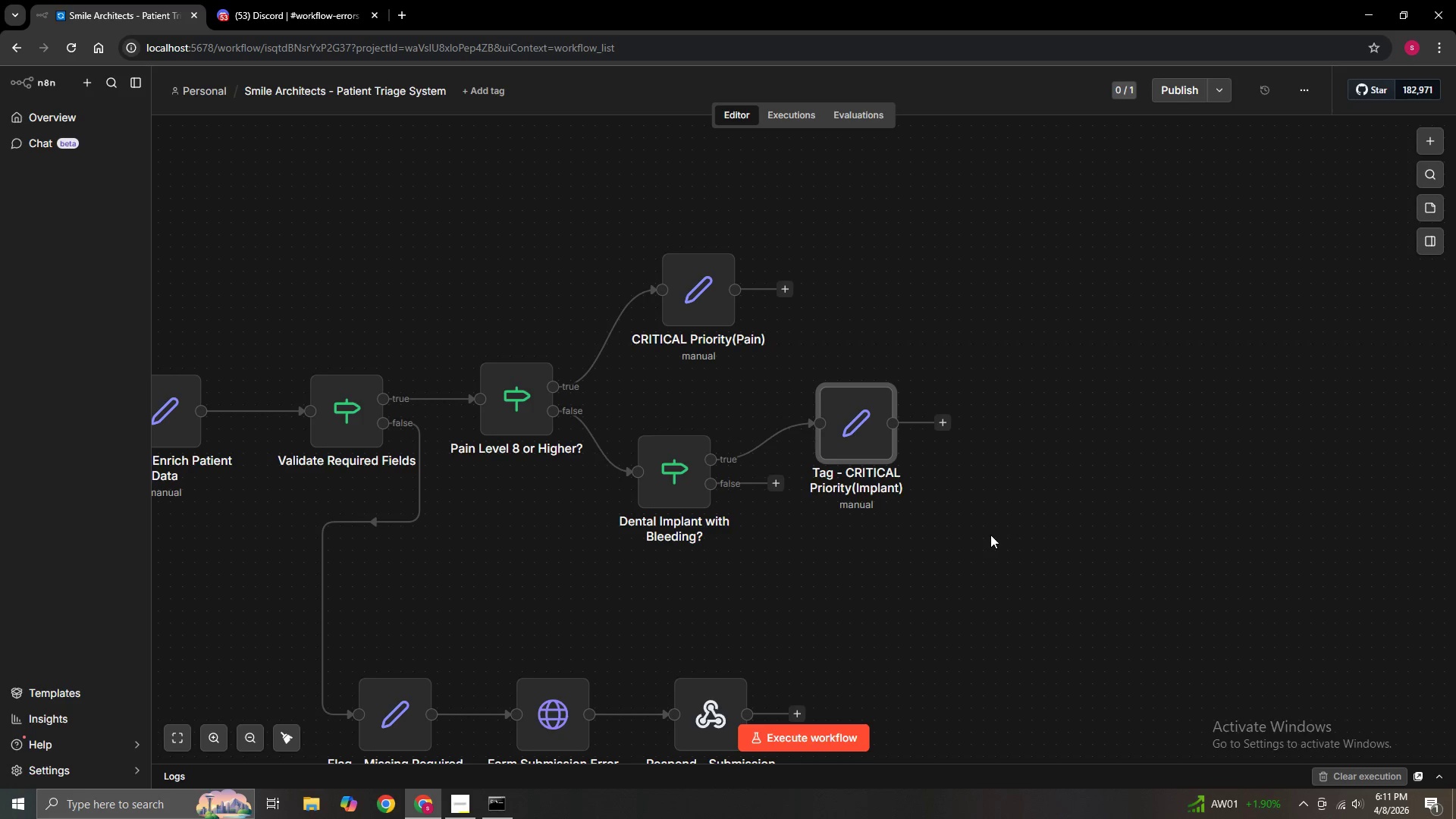 
hold_key(key=ControlLeft, duration=1.51)
left_click_drag(start_coordinate=[990, 535], to_coordinate=[937, 507])
 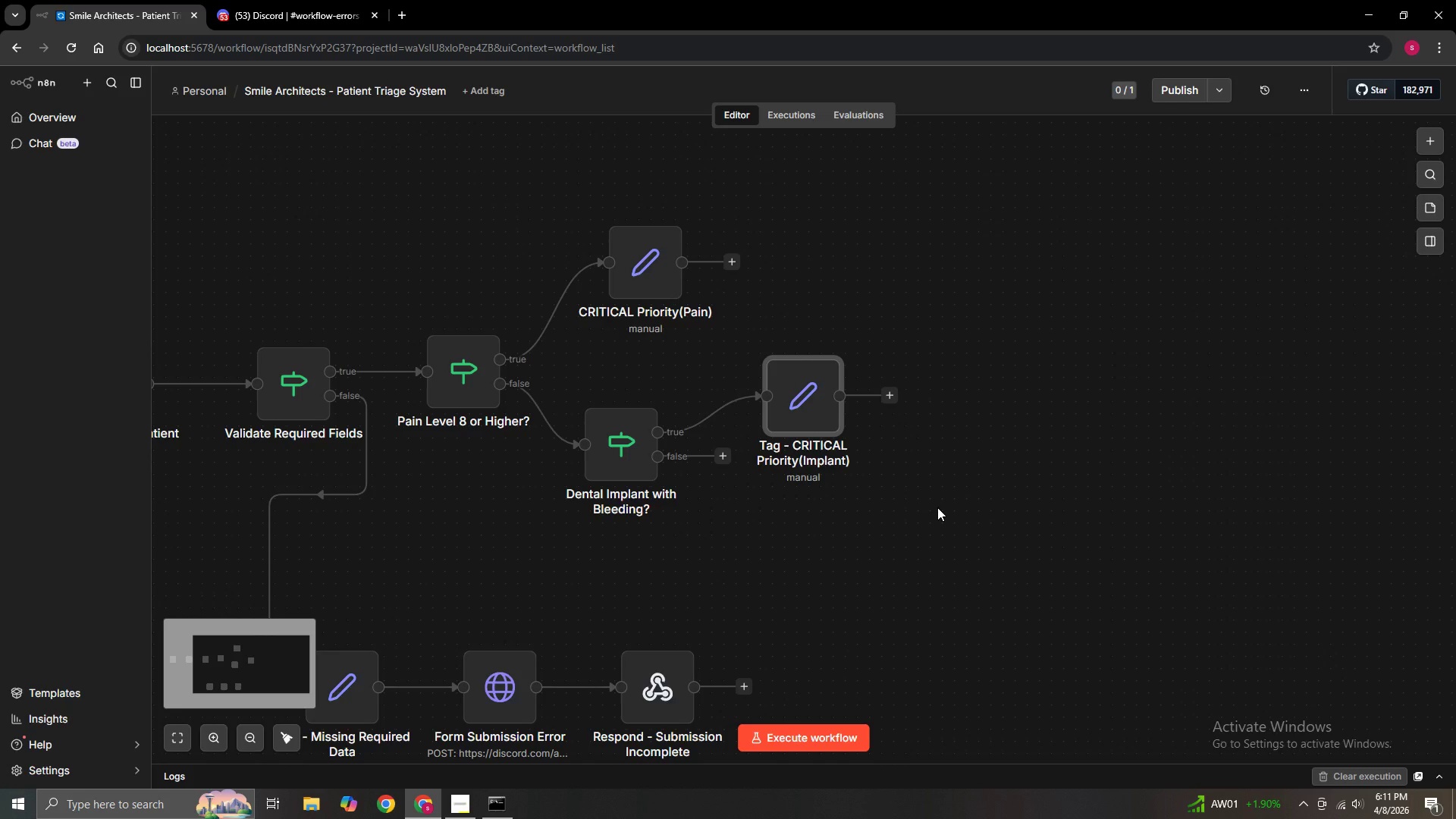 
hold_key(key=ControlLeft, duration=1.5)
 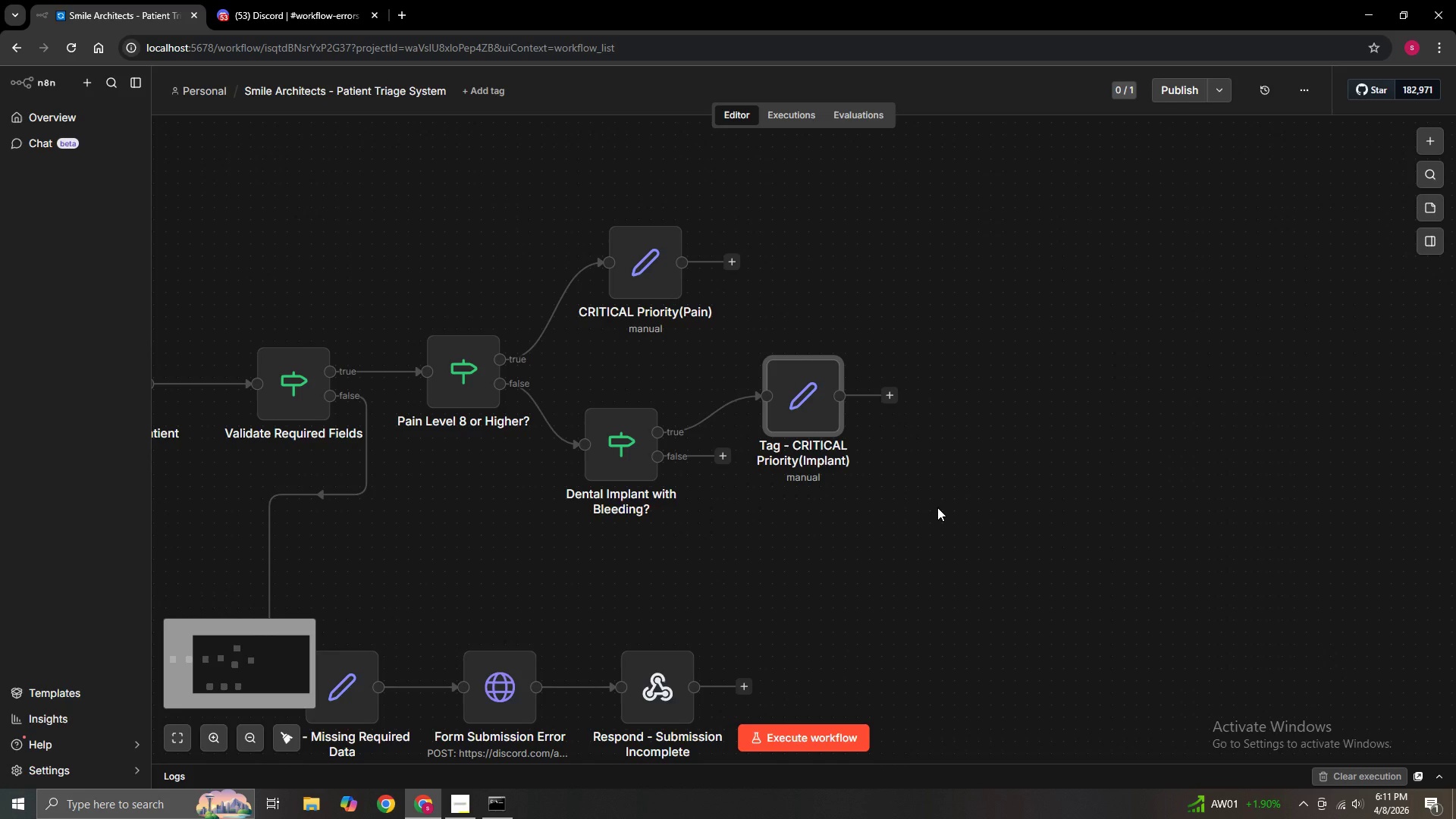 
wait(50.45)
 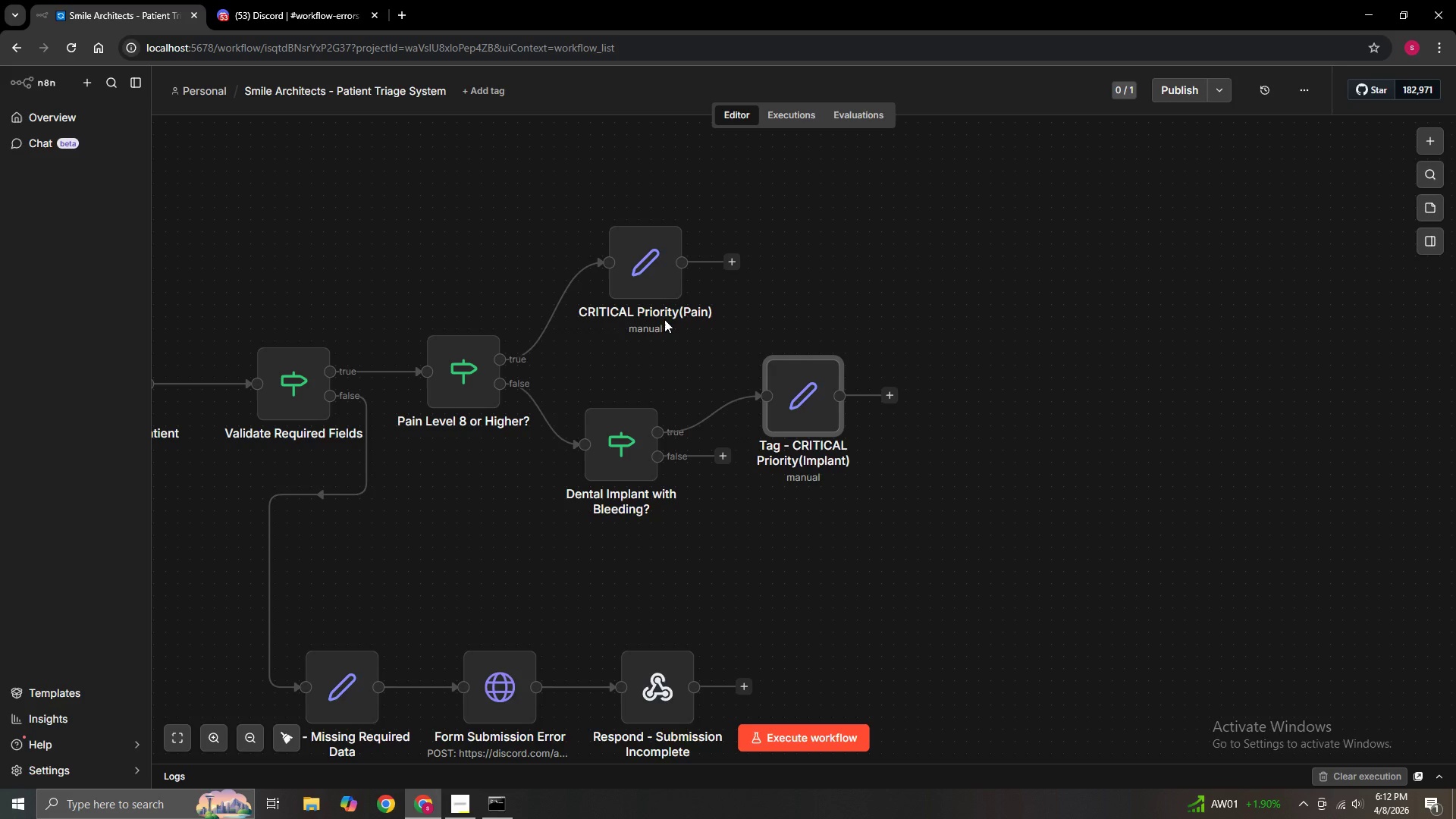 
left_click([679, 212])
 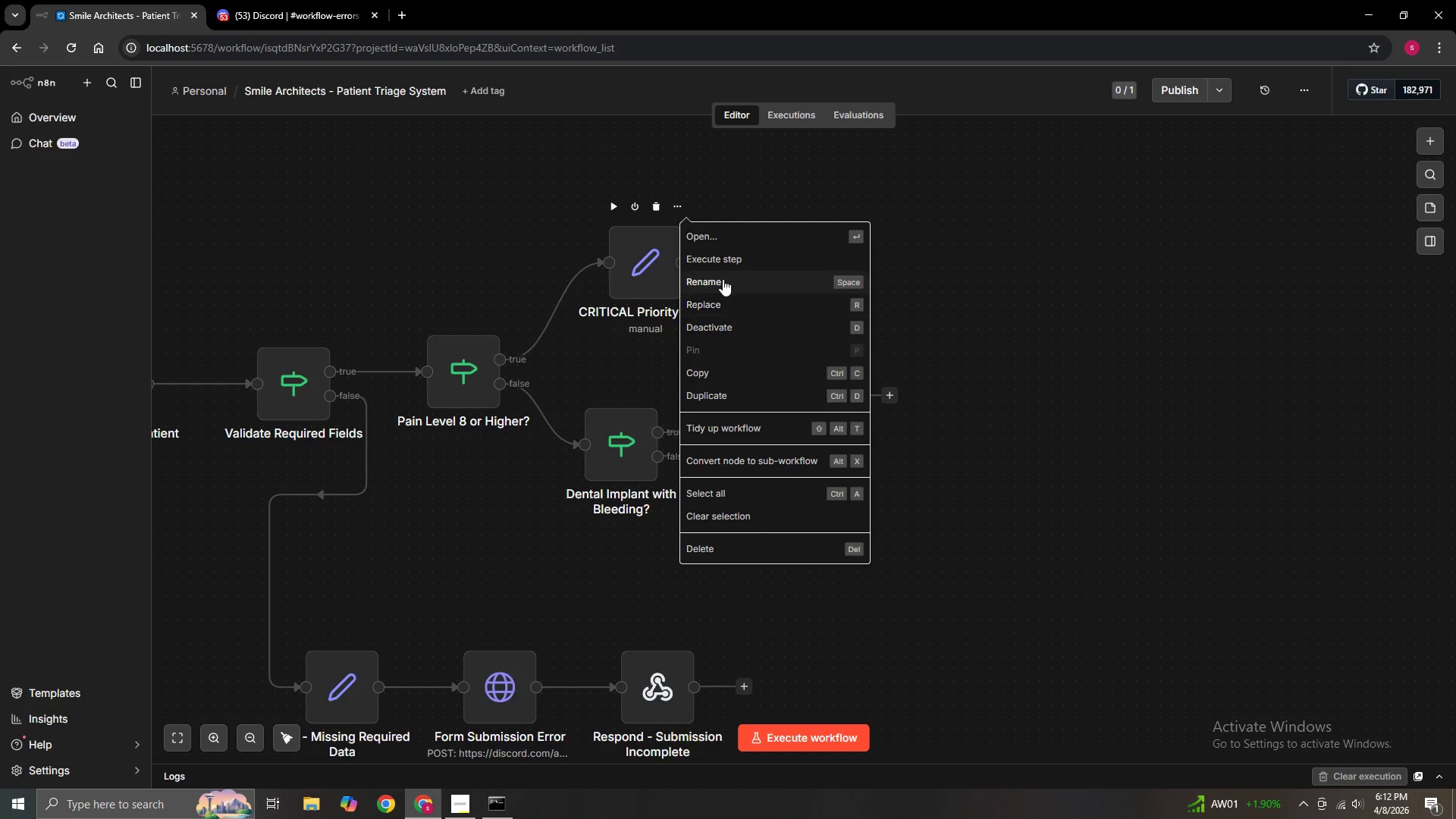 
left_click([722, 278])
 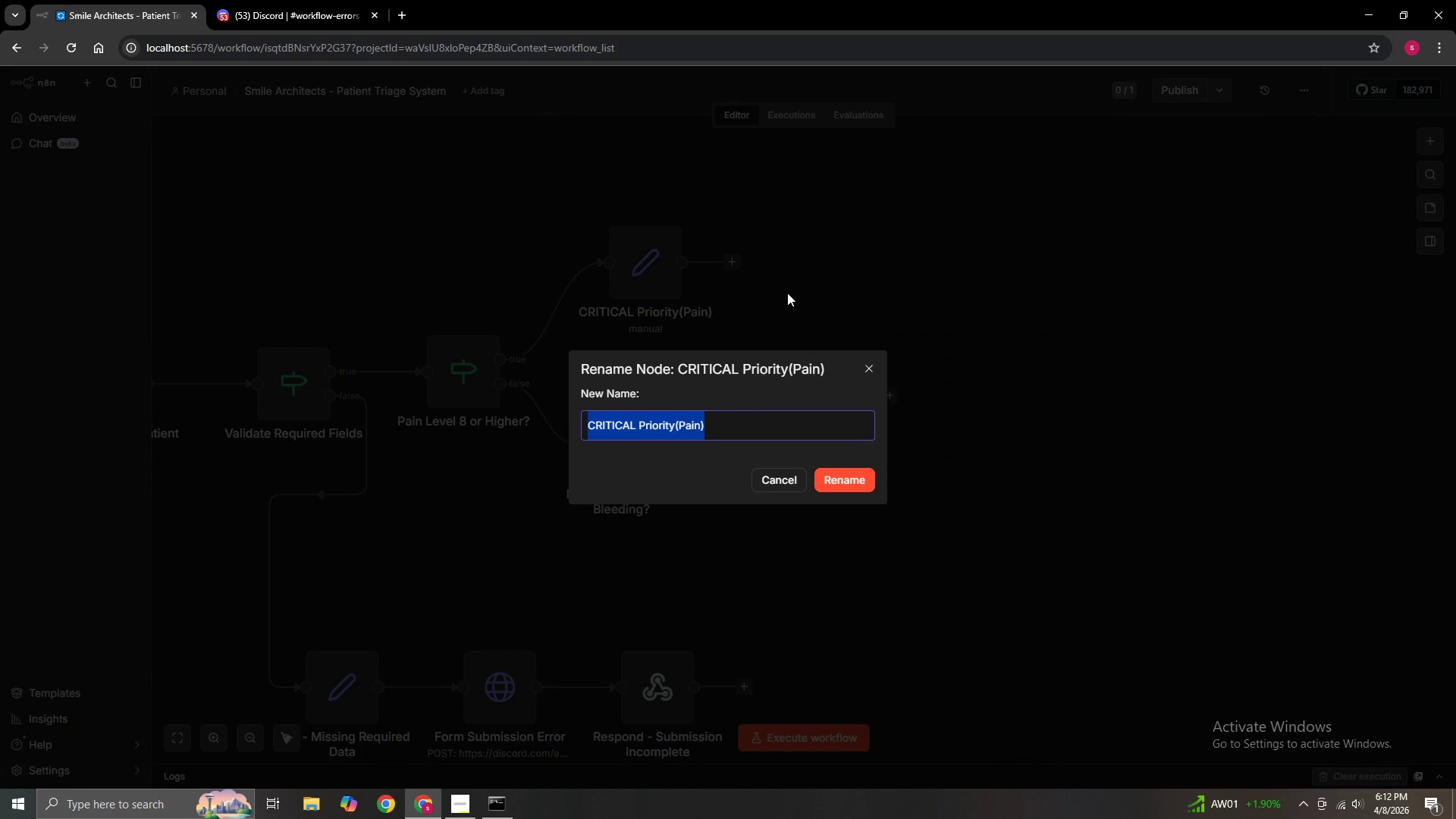 
key(ArrowRight)
 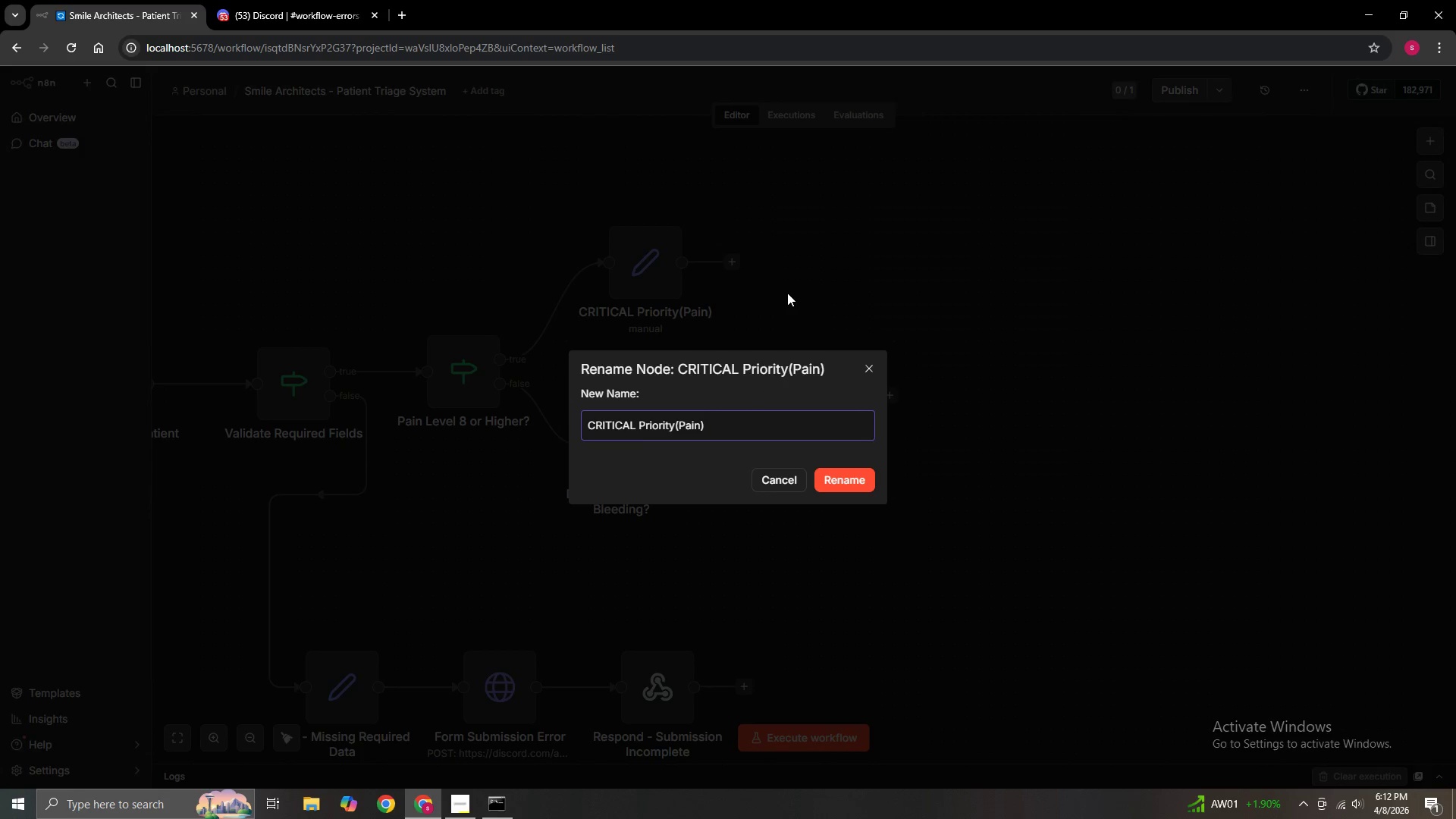 
hold_key(key=ArrowLeft, duration=1.5)
 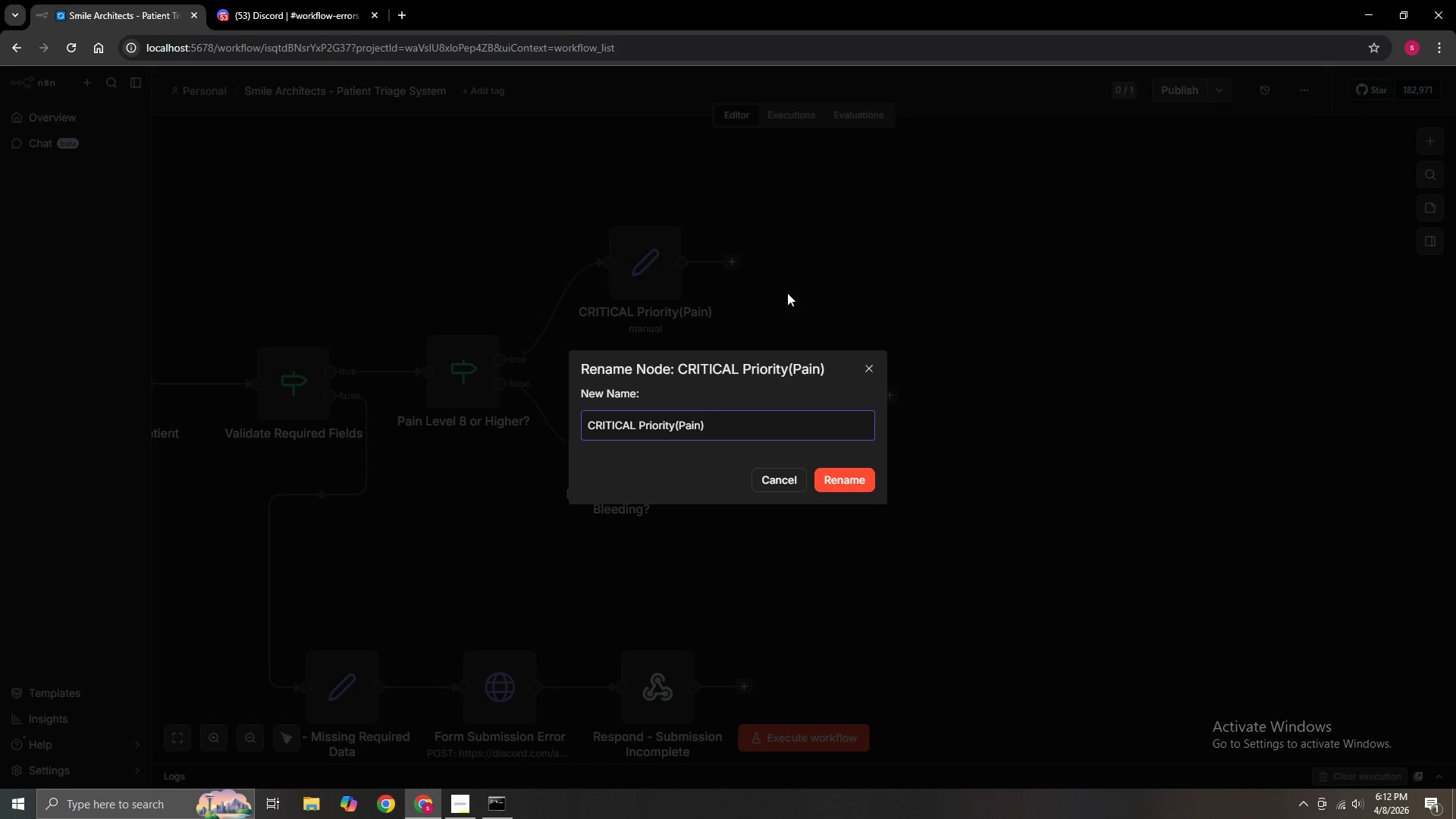 
type(Tag  )
 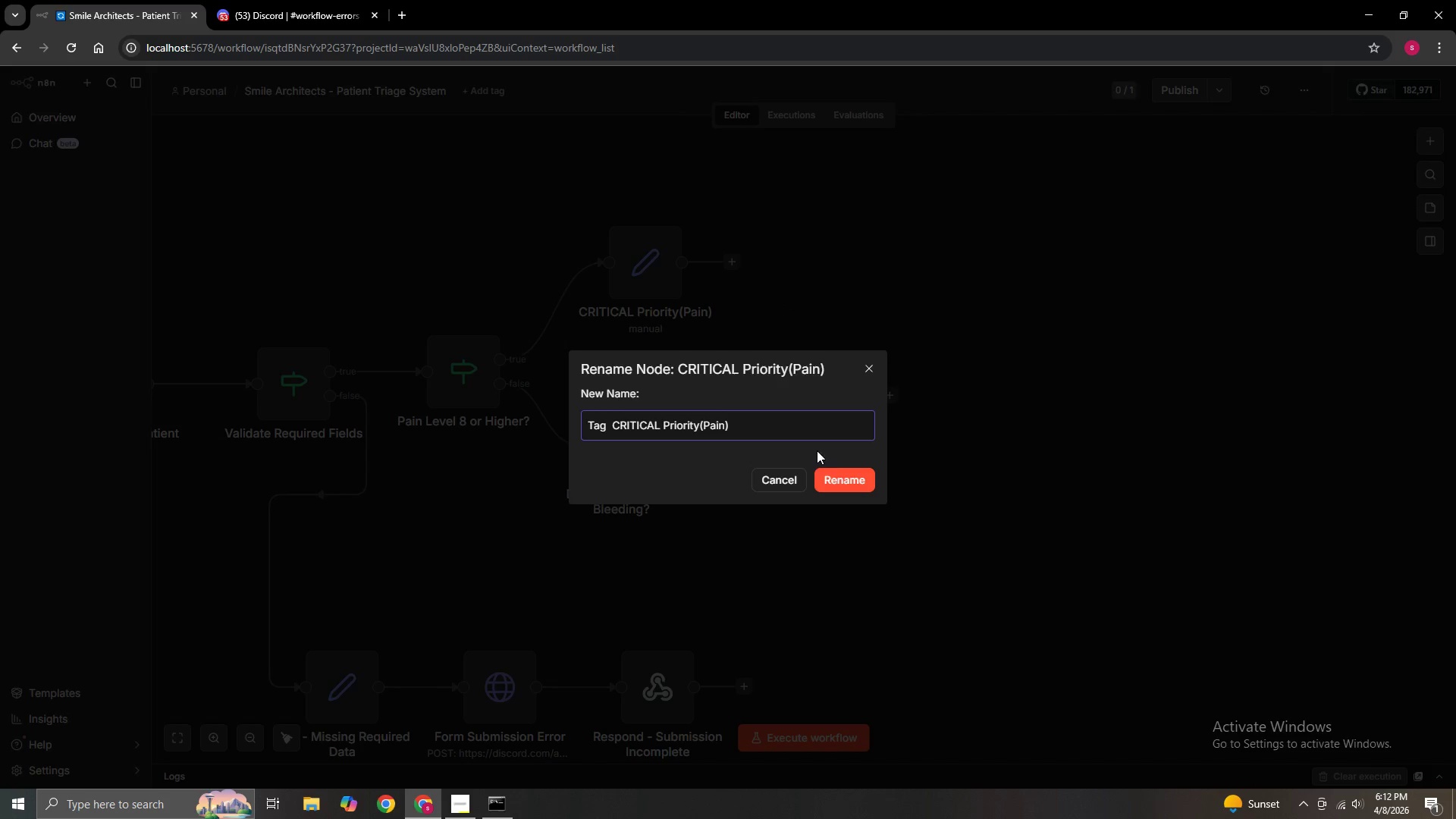 
left_click([854, 482])
 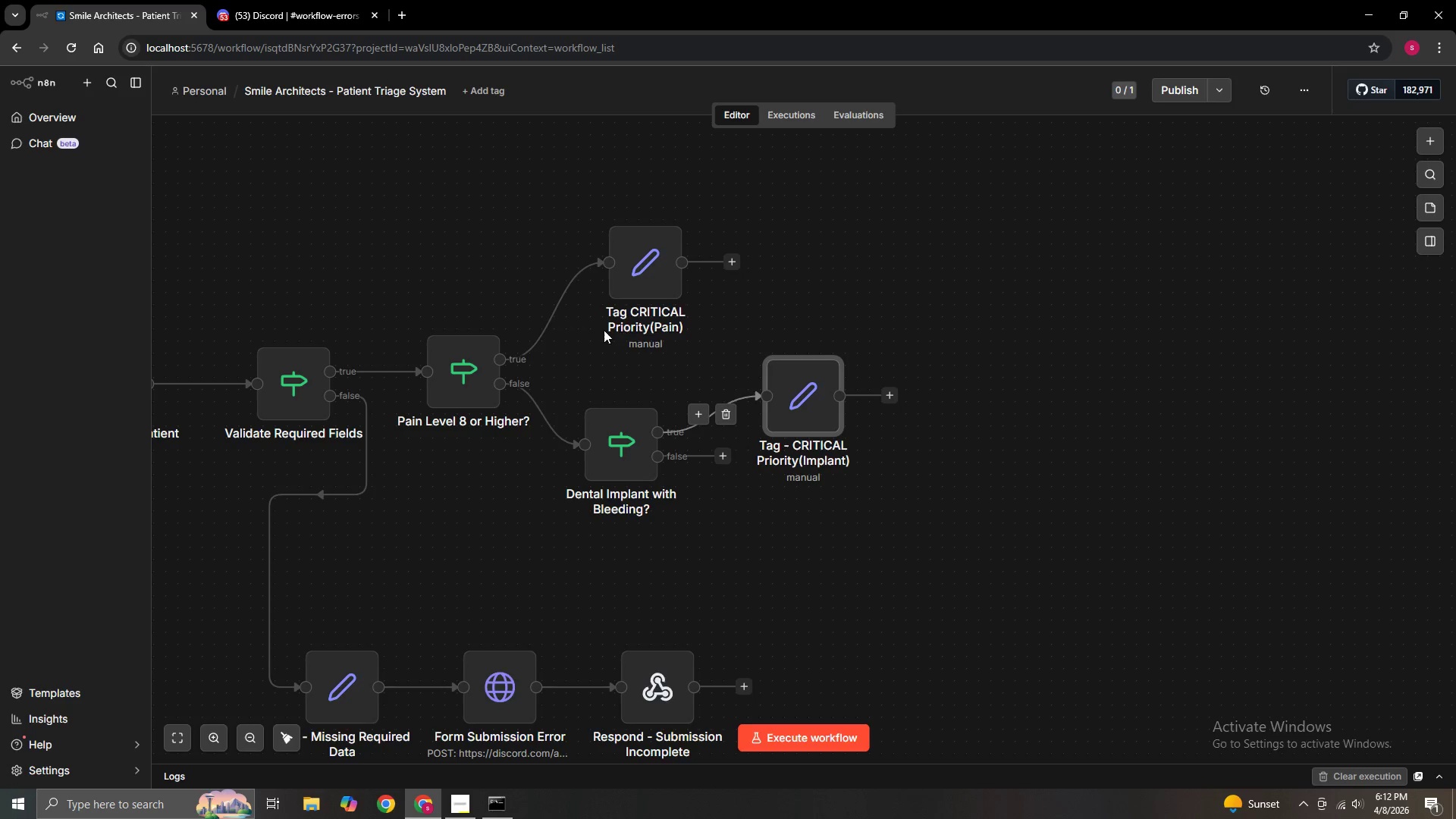 
left_click([678, 208])
 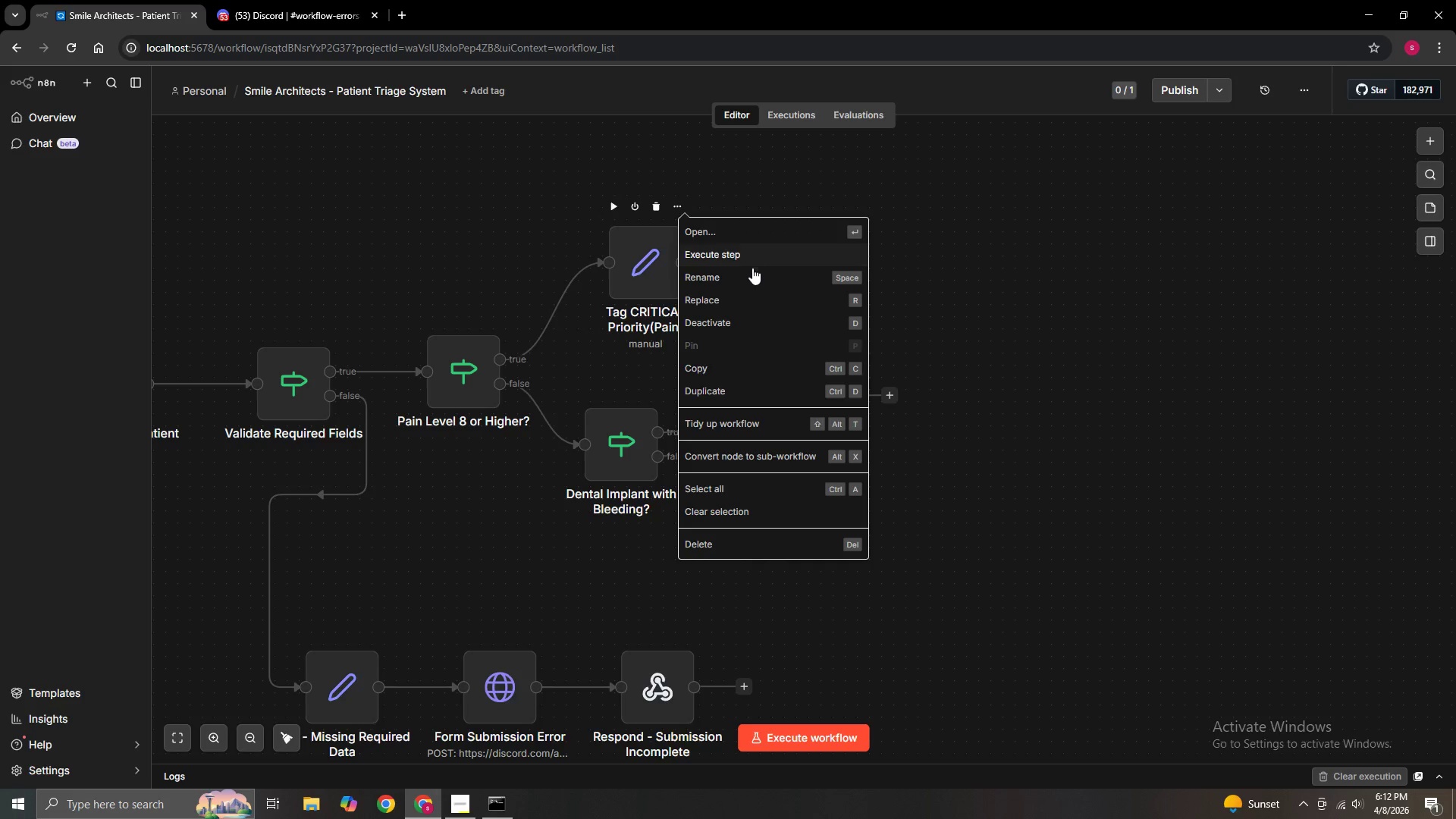 
left_click([749, 275])
 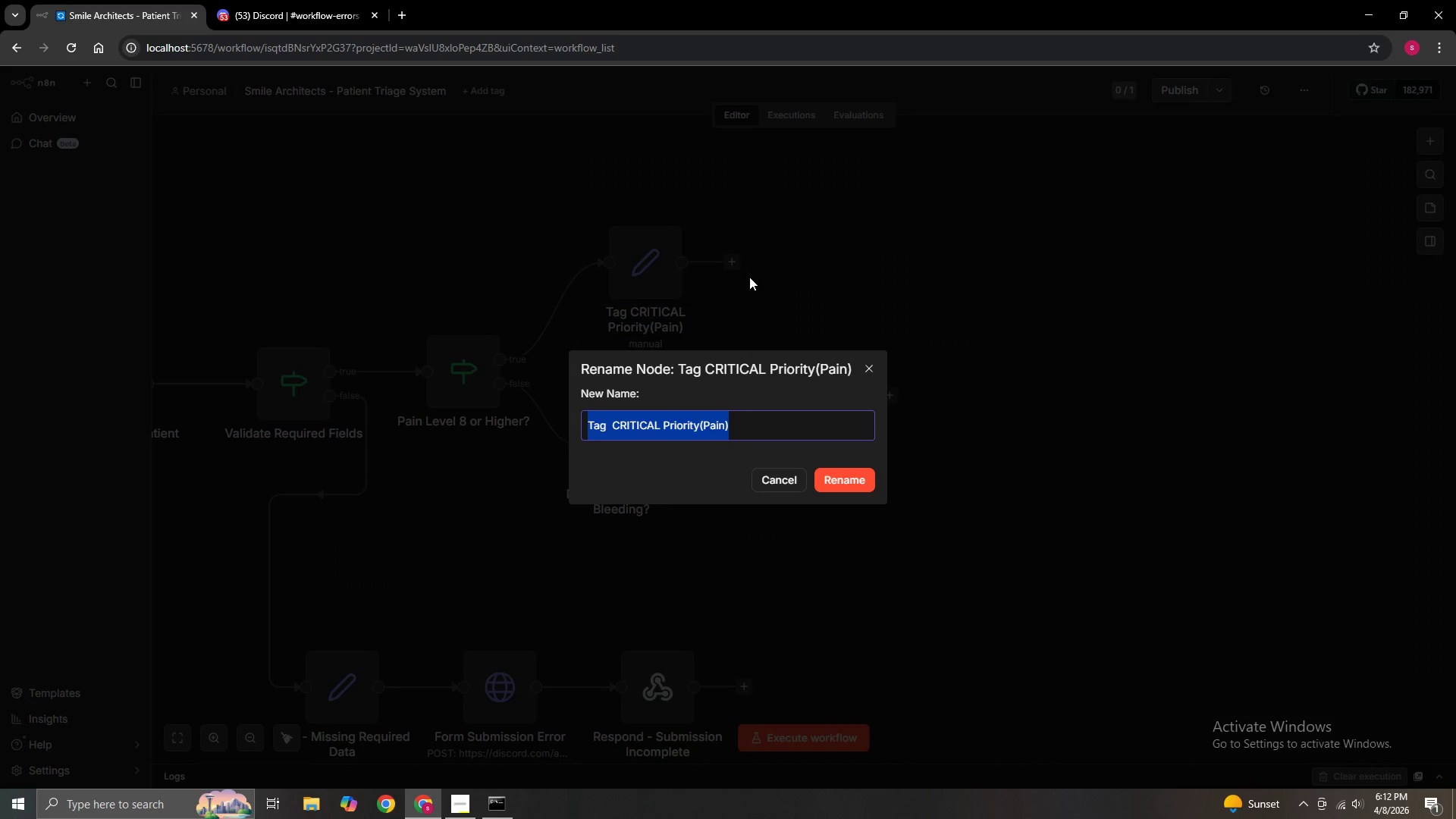 
key(ArrowRight)
 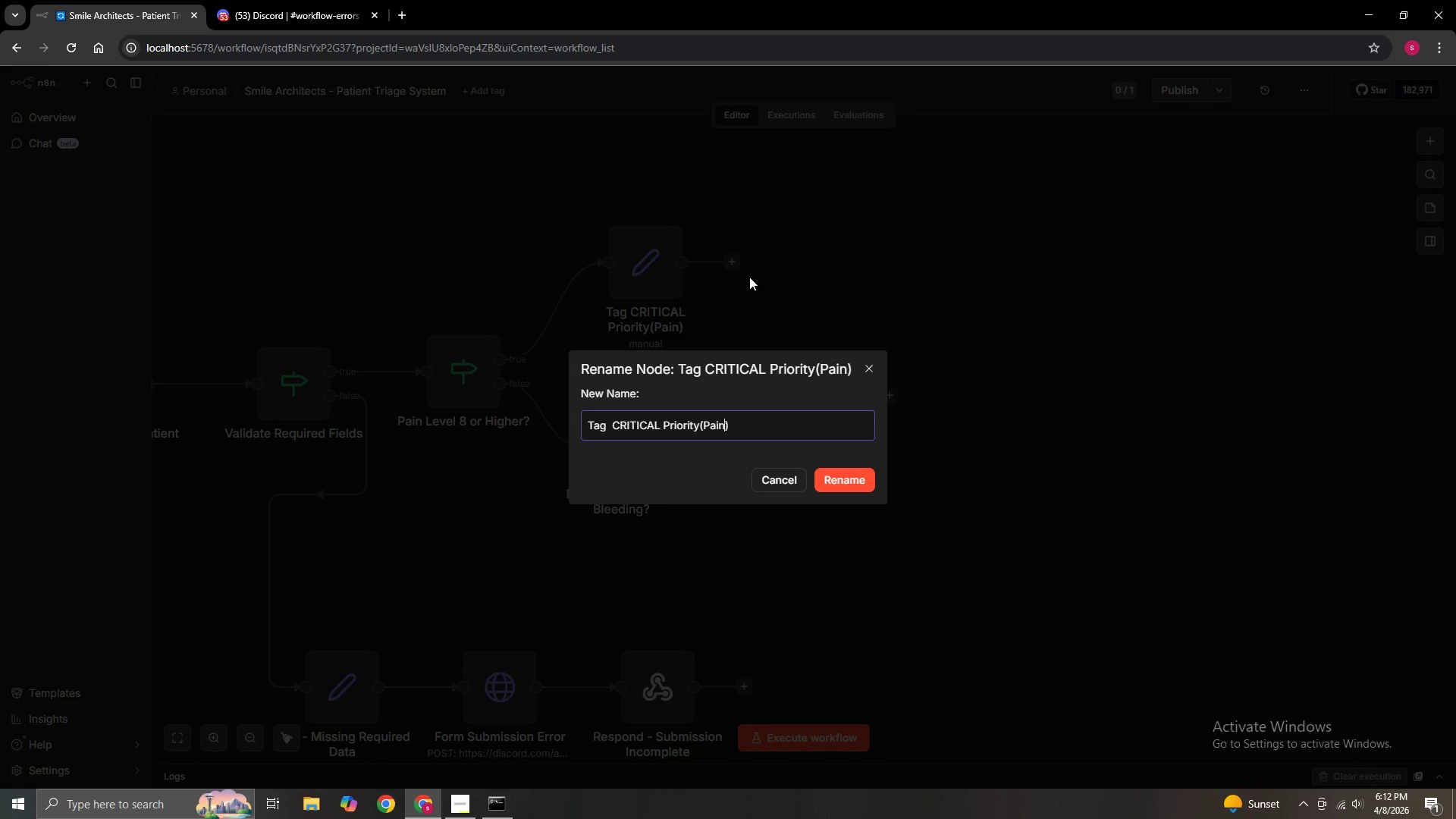 
hold_key(key=ArrowLeft, duration=1.23)
 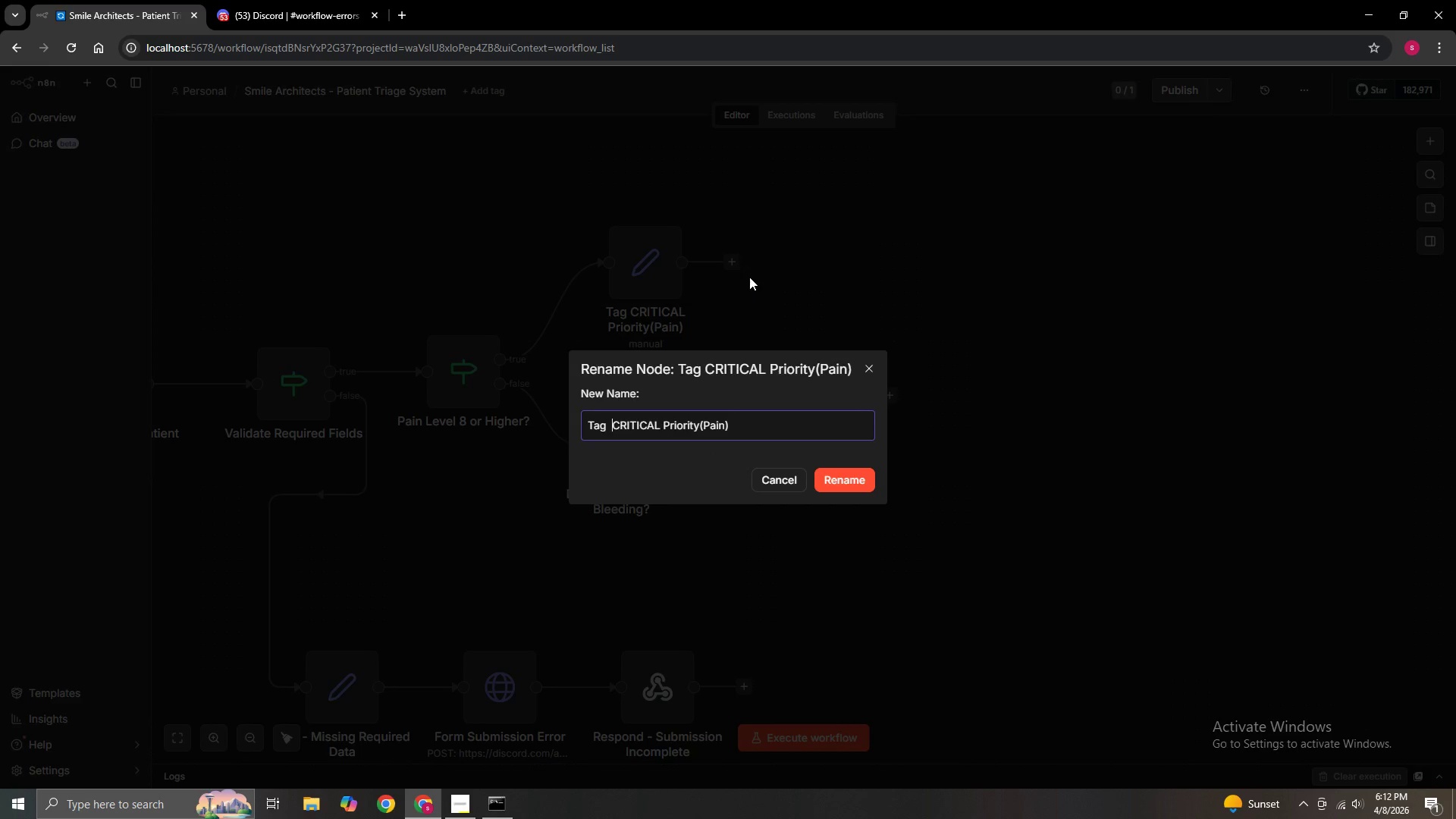 
hold_key(key=ArrowLeft, duration=22.08)
 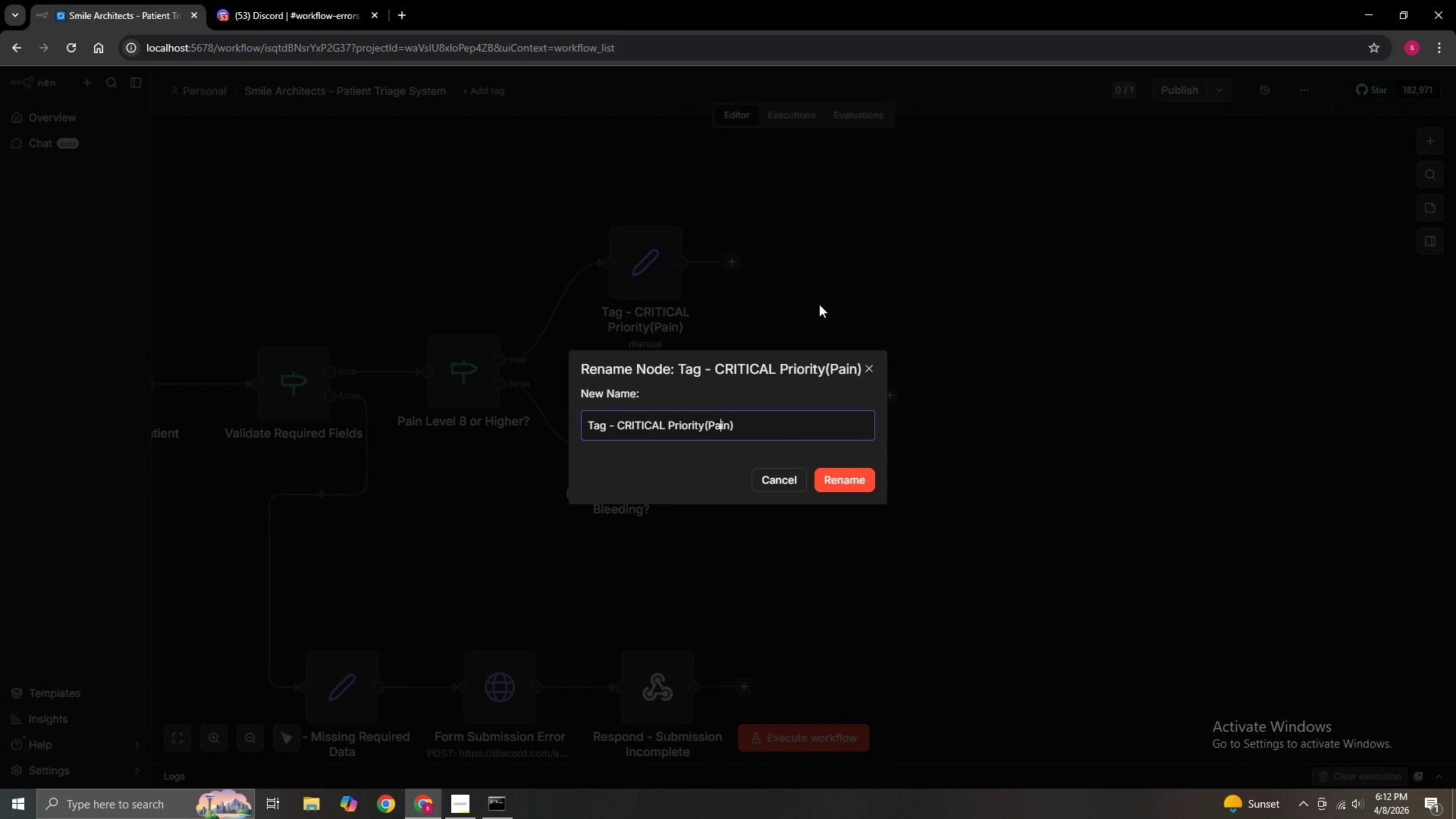 
key(ArrowRight)
 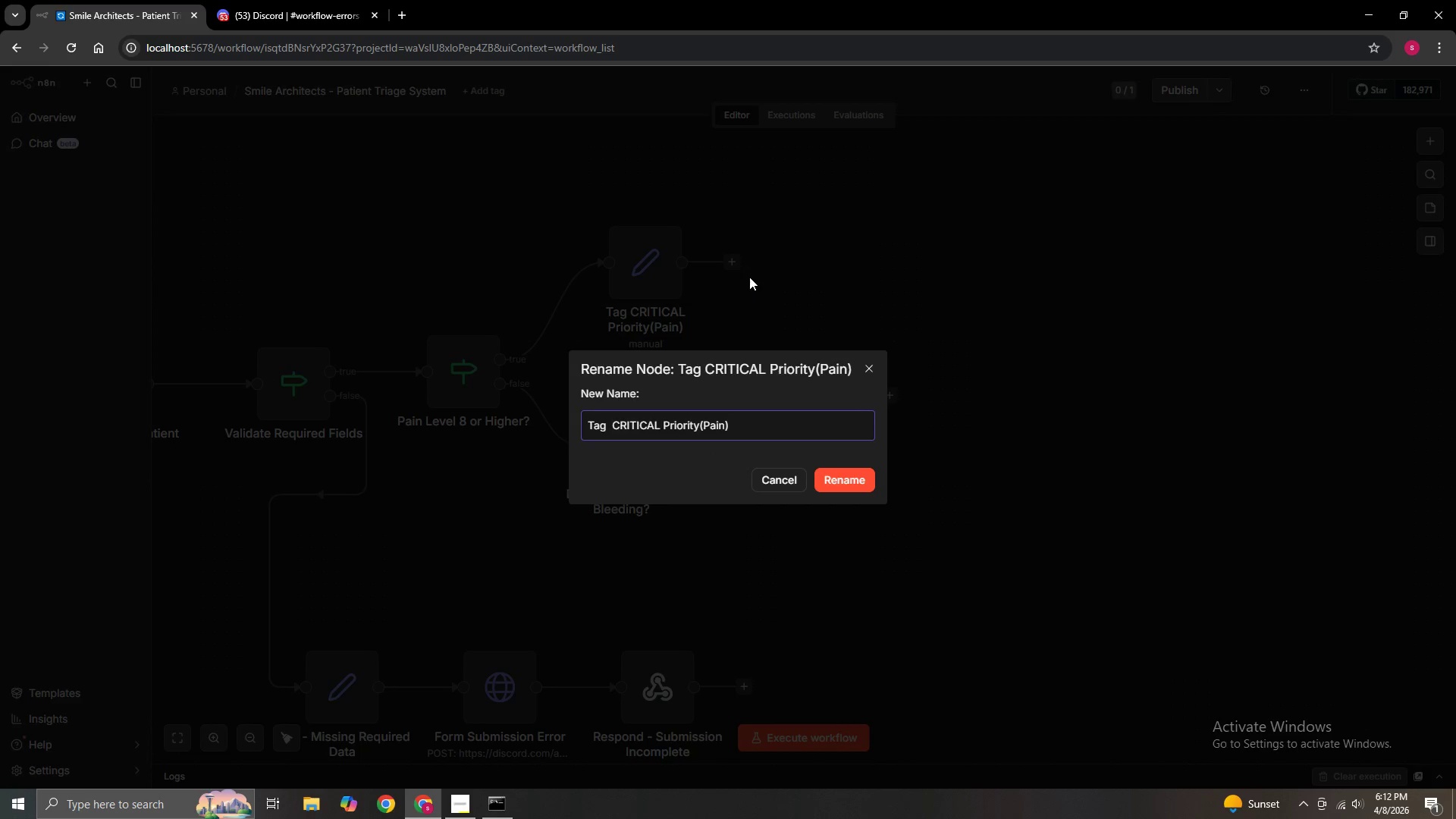 
key(Backspace)
 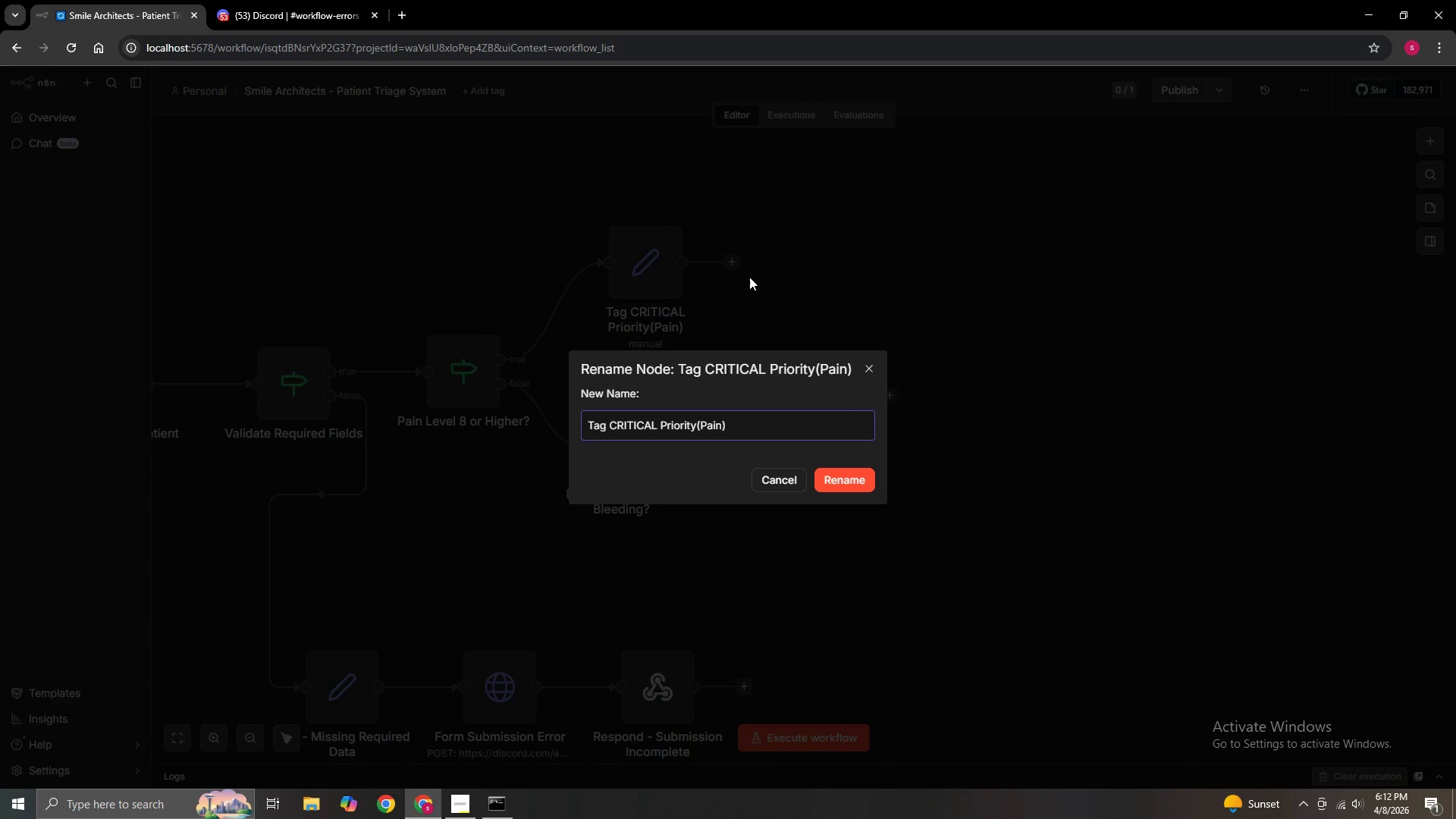 
key(Backspace)
 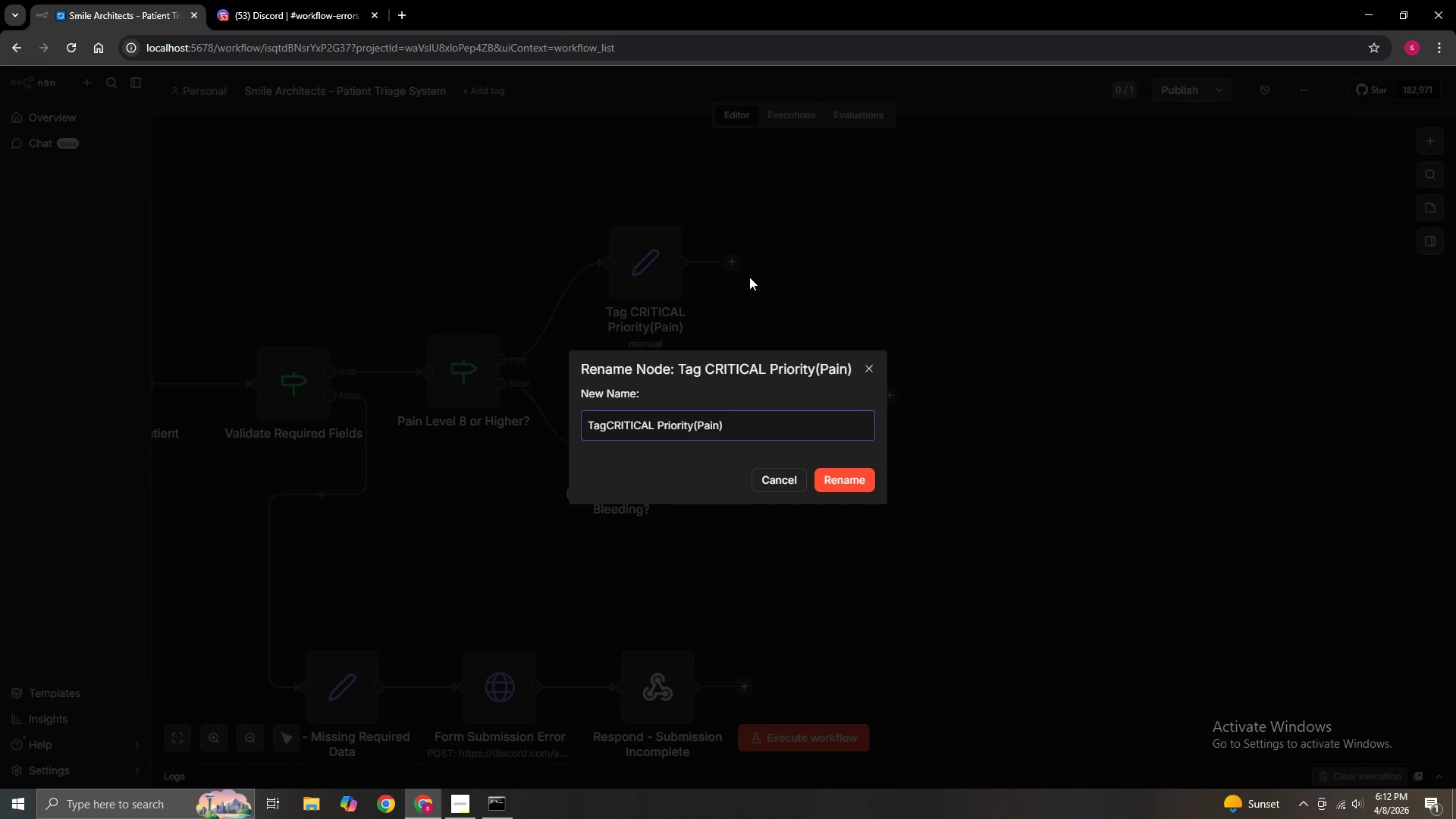 
key(Space)
 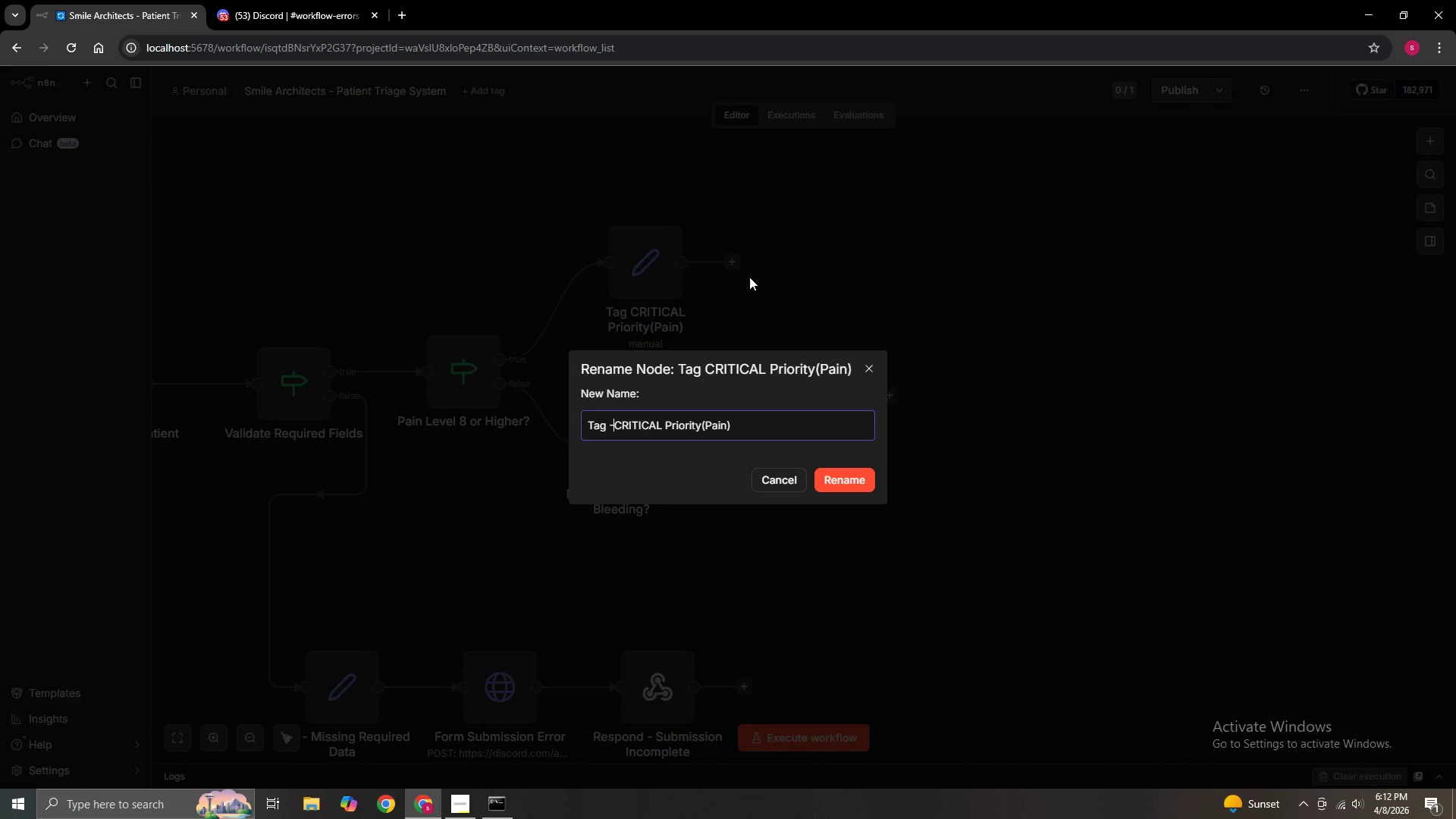 
key(NumpadSubtract)
 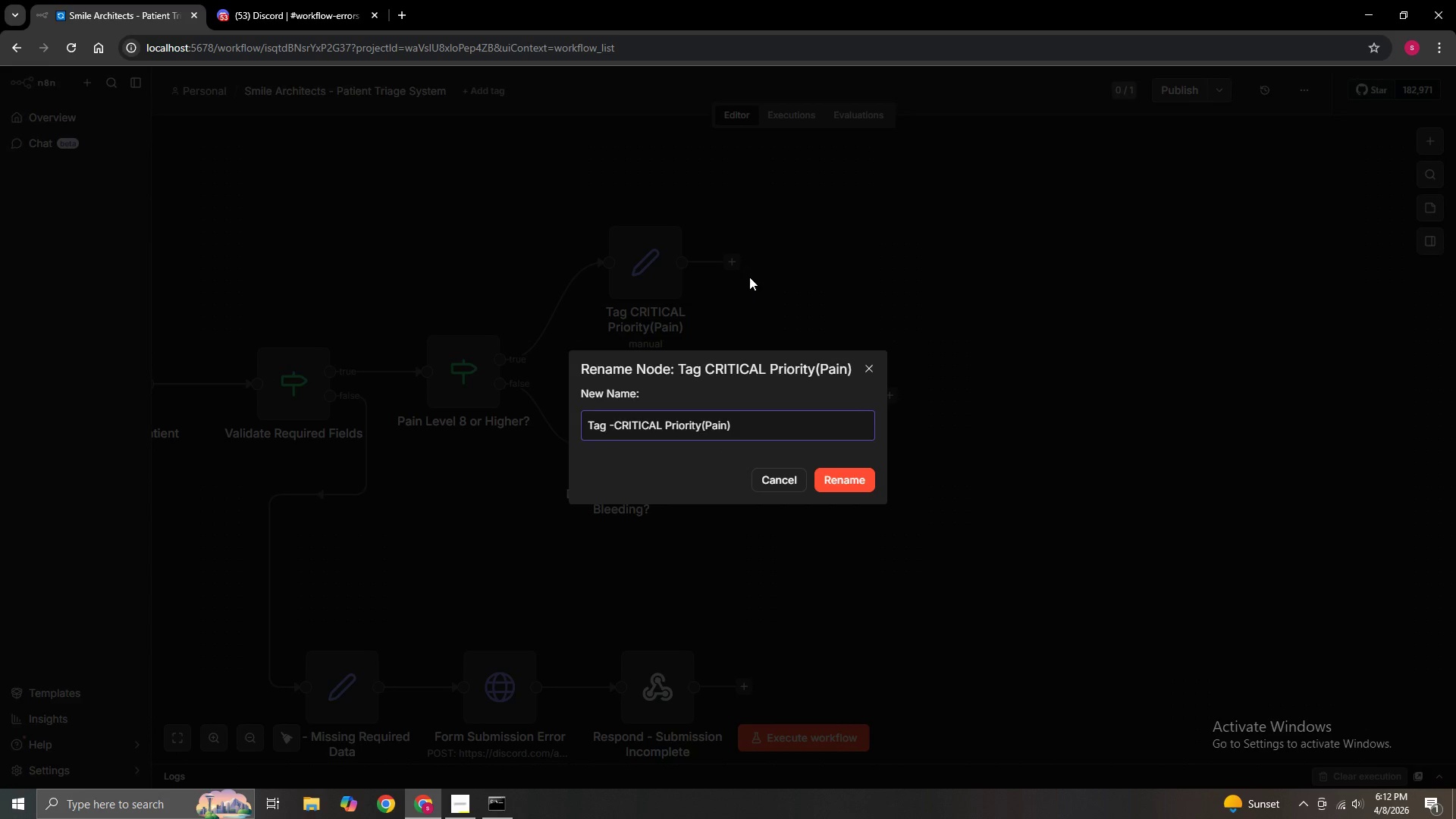 
key(Space)
 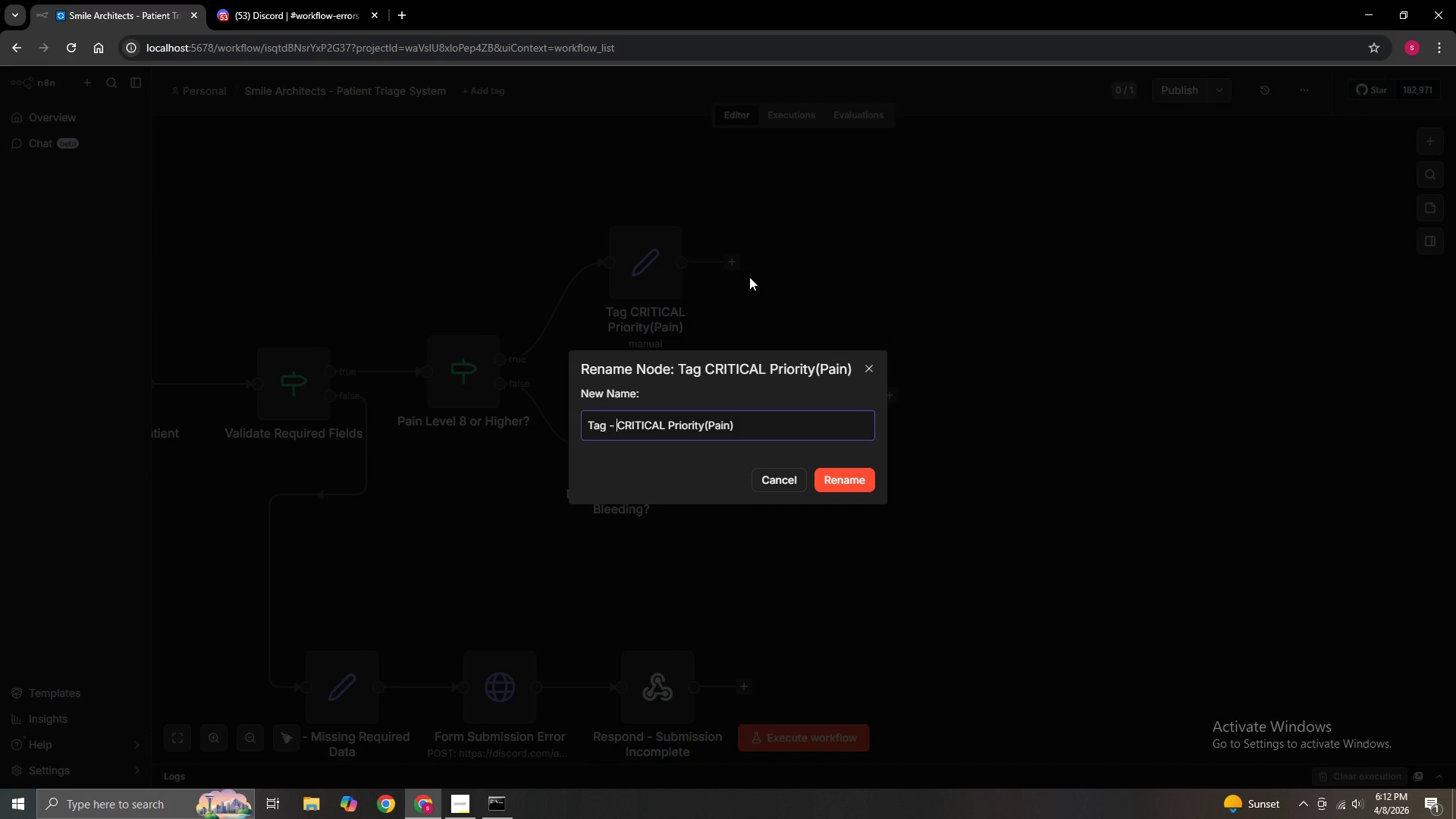 
key(ArrowRight)
 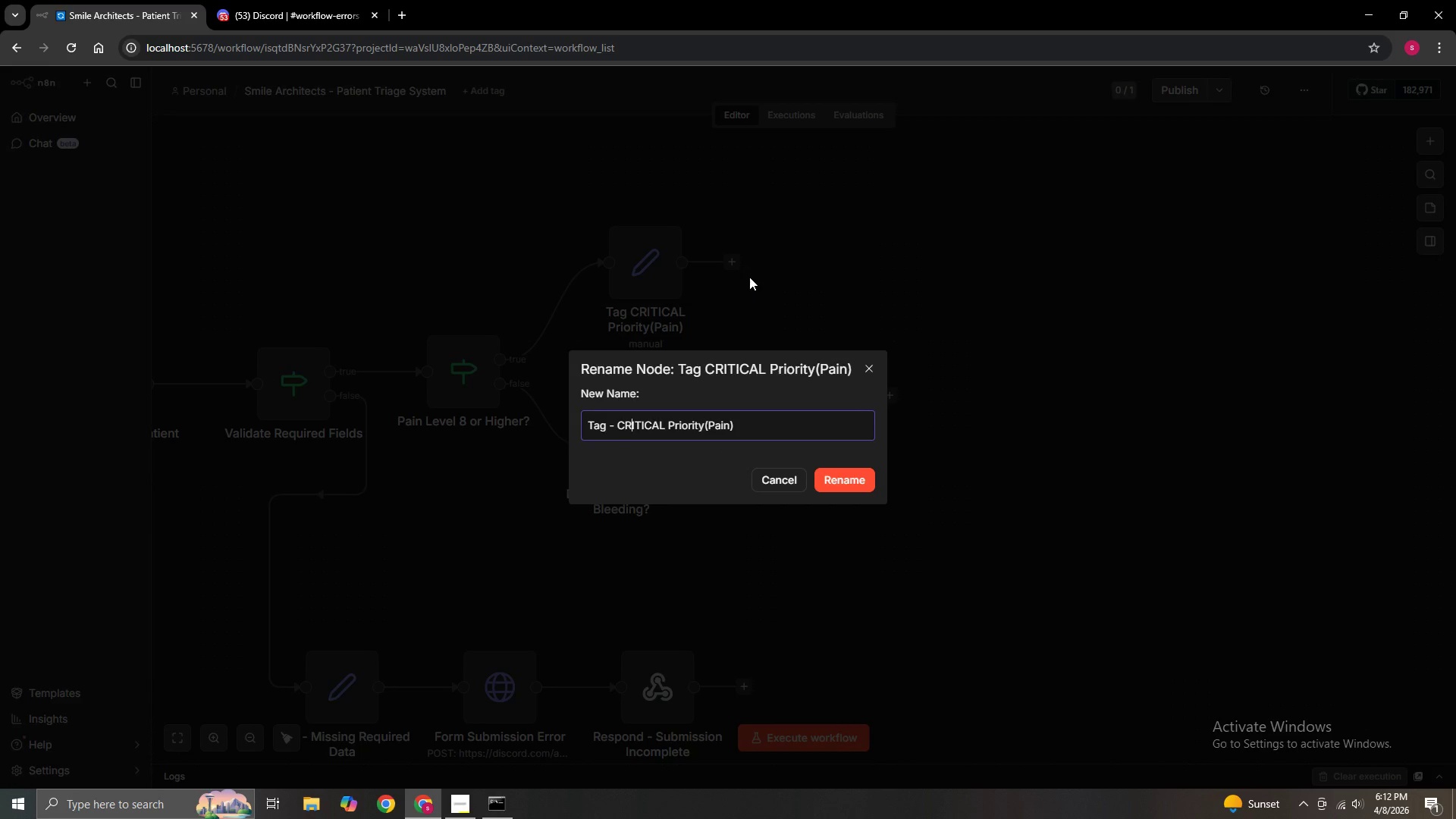 
key(ArrowRight)
 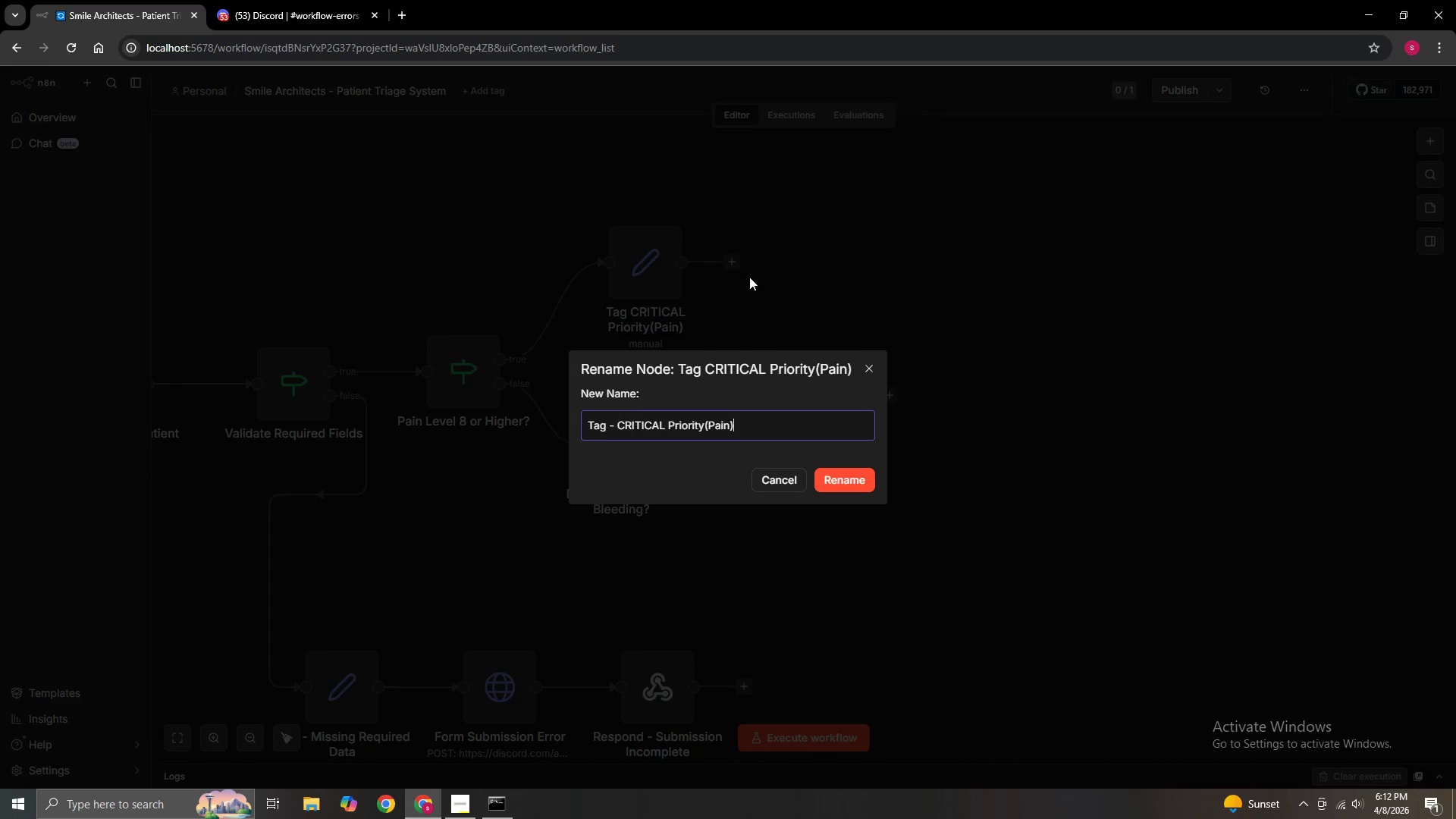 
key(ArrowDown)
 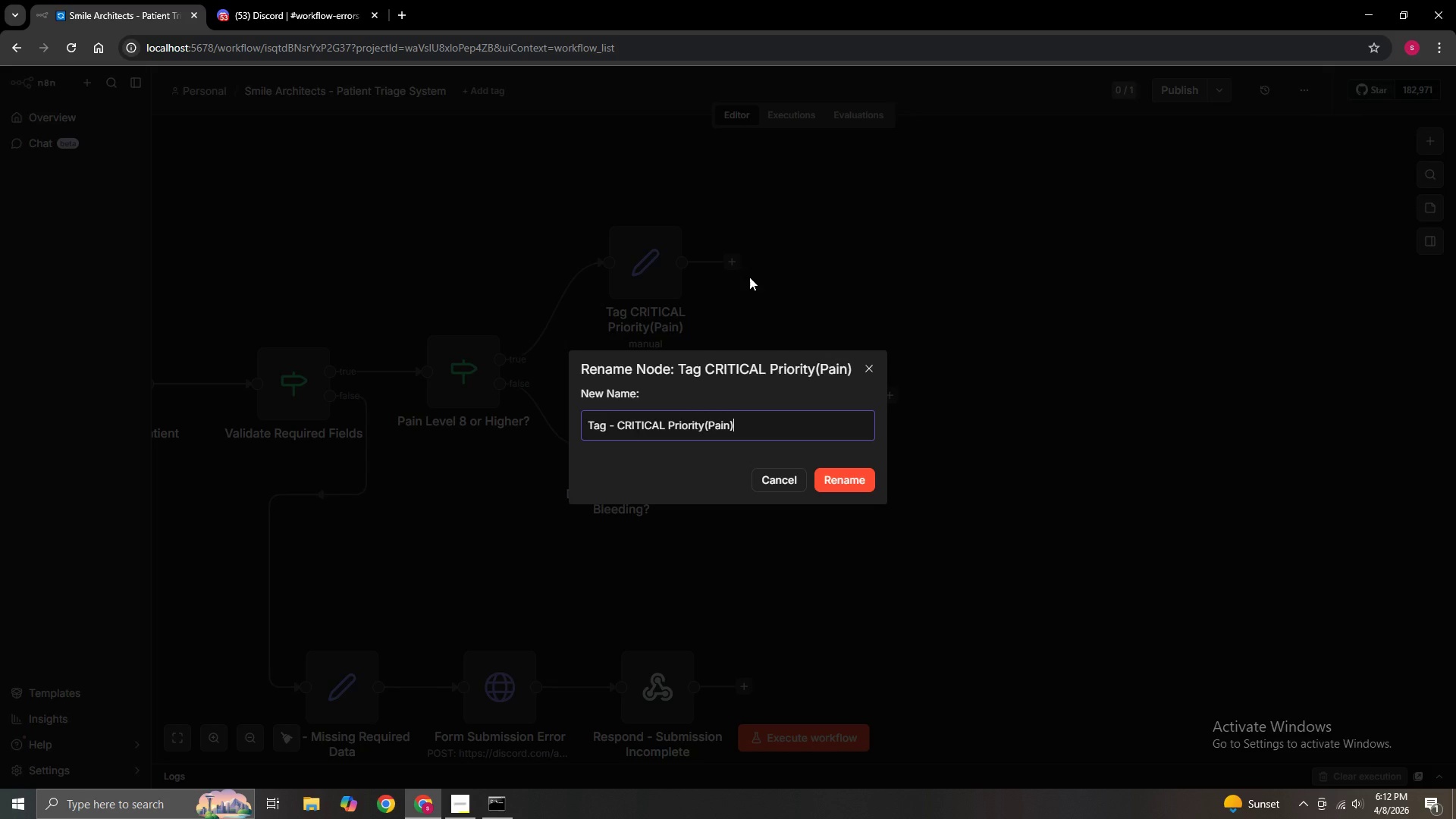 
key(ArrowDown)
 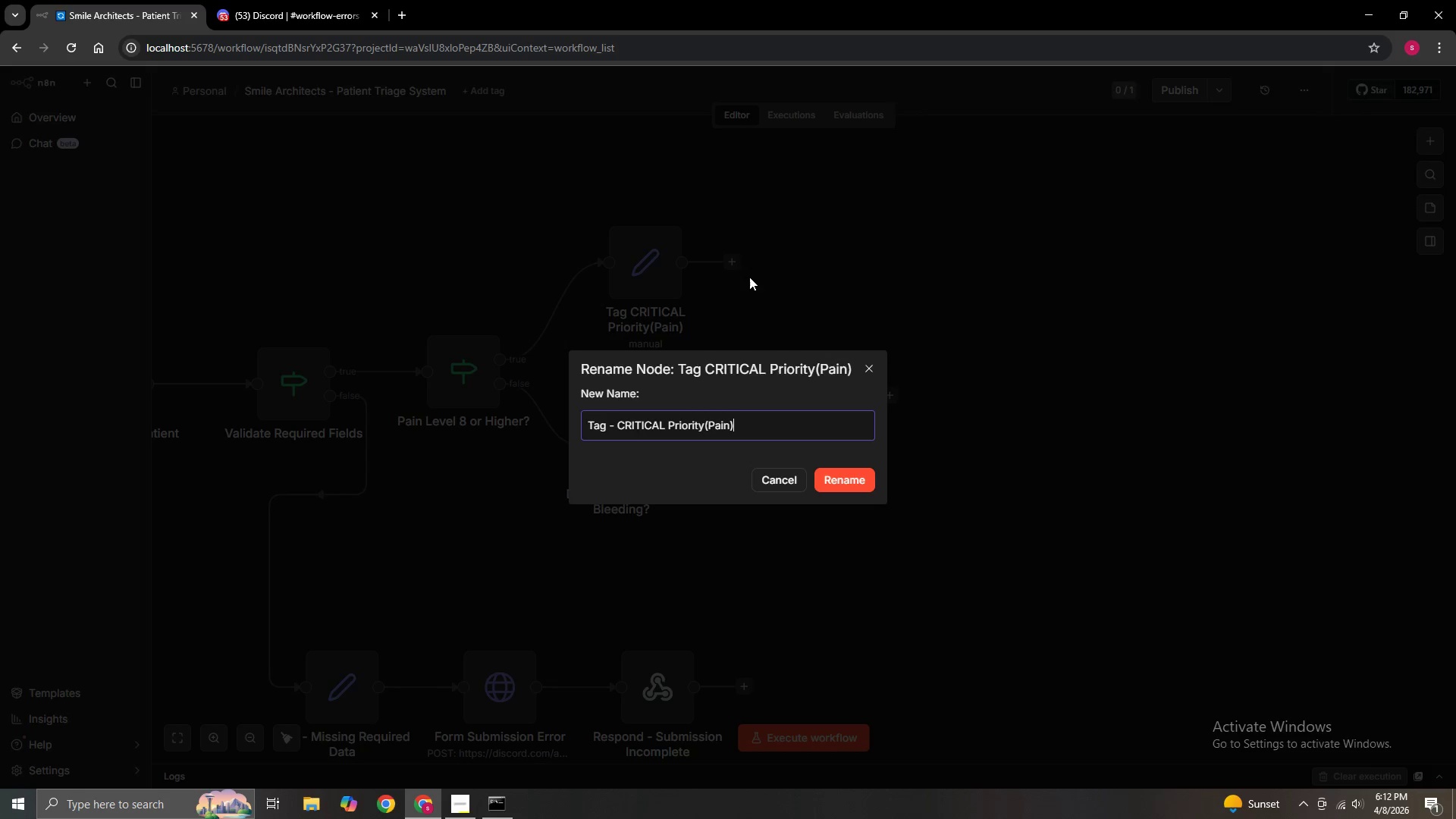 
key(ArrowDown)
 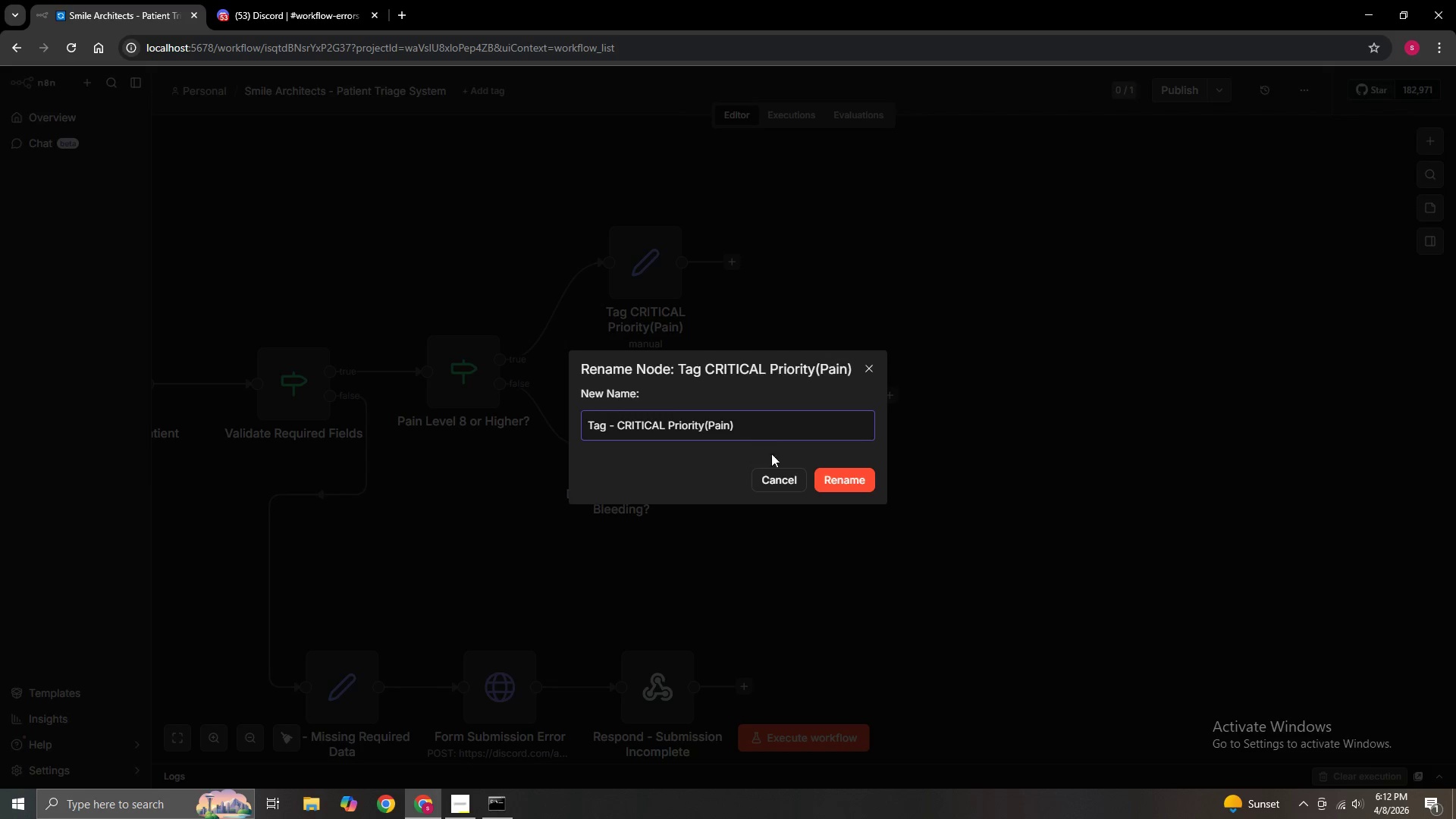 
left_click([848, 480])
 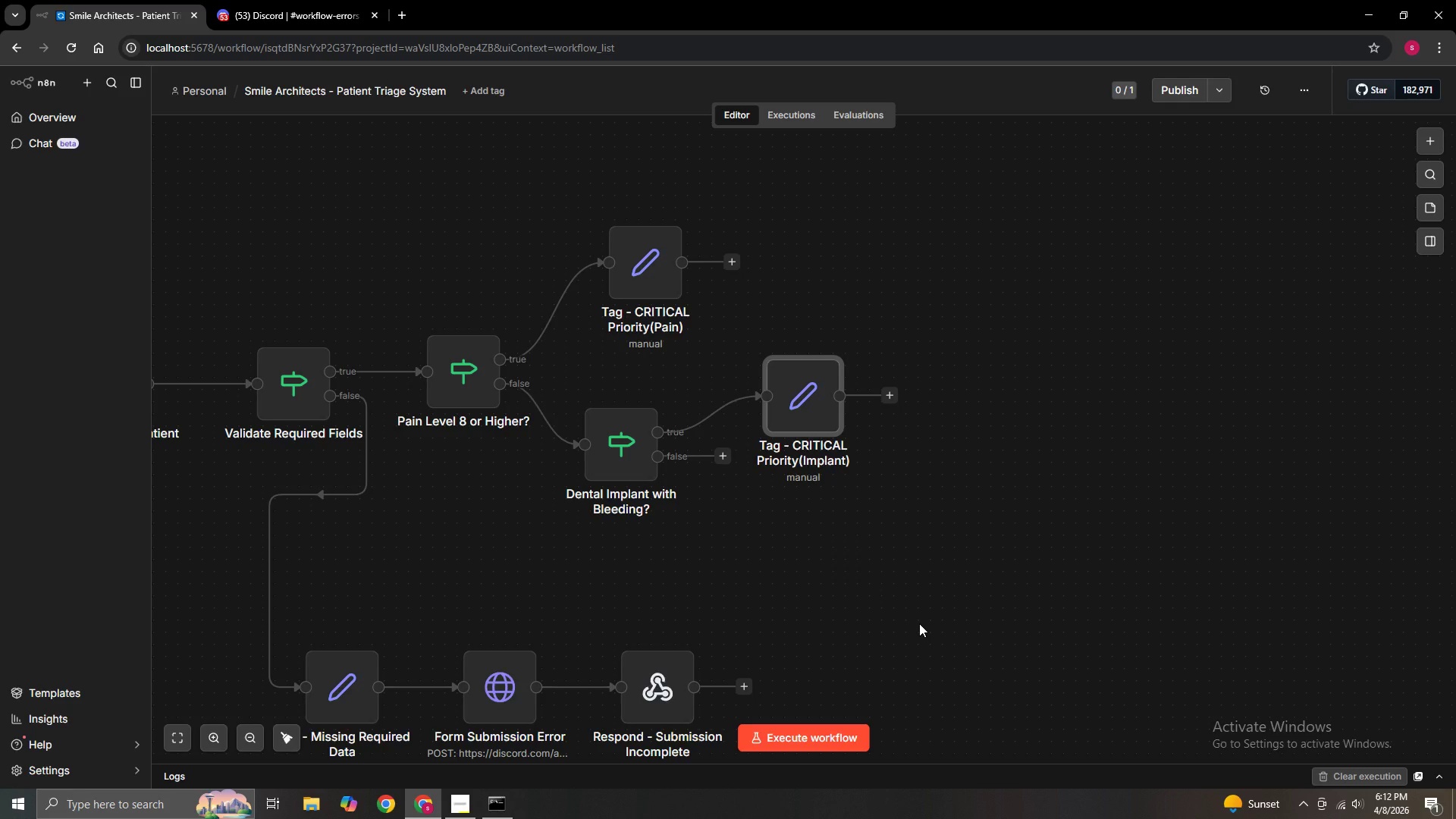 
left_click([679, 205])
 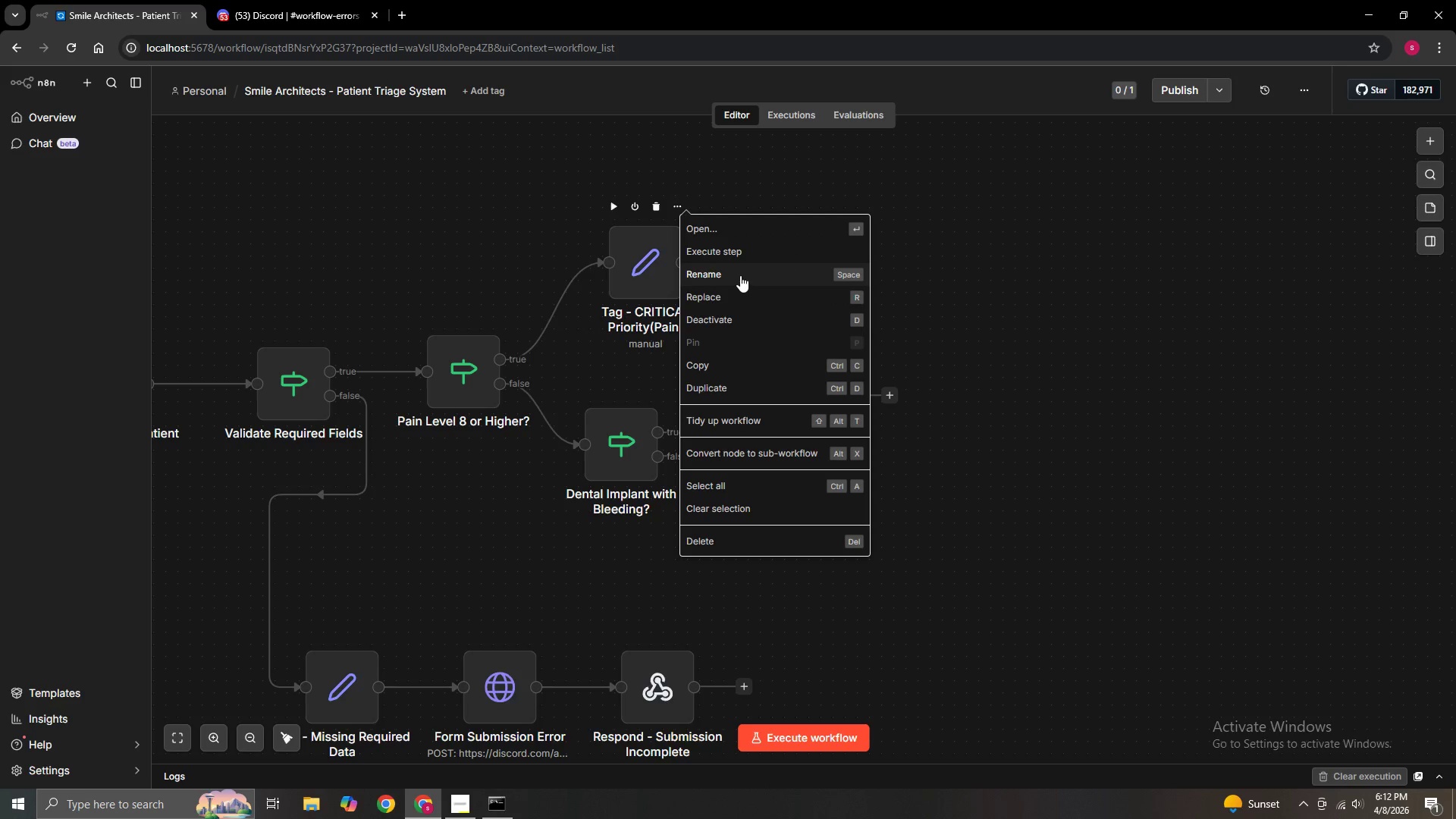 
left_click([736, 277])
 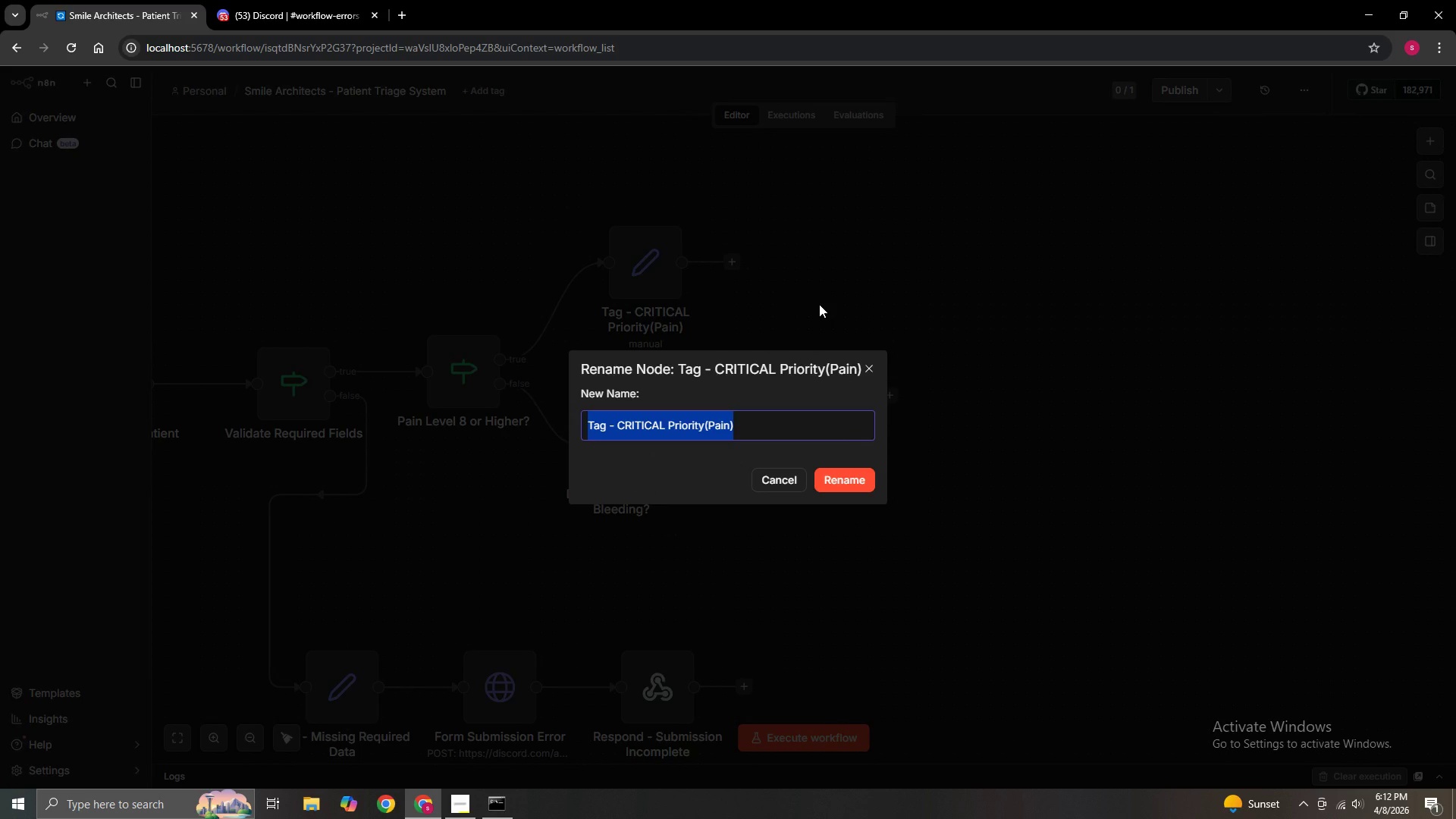 
key(ArrowRight)
 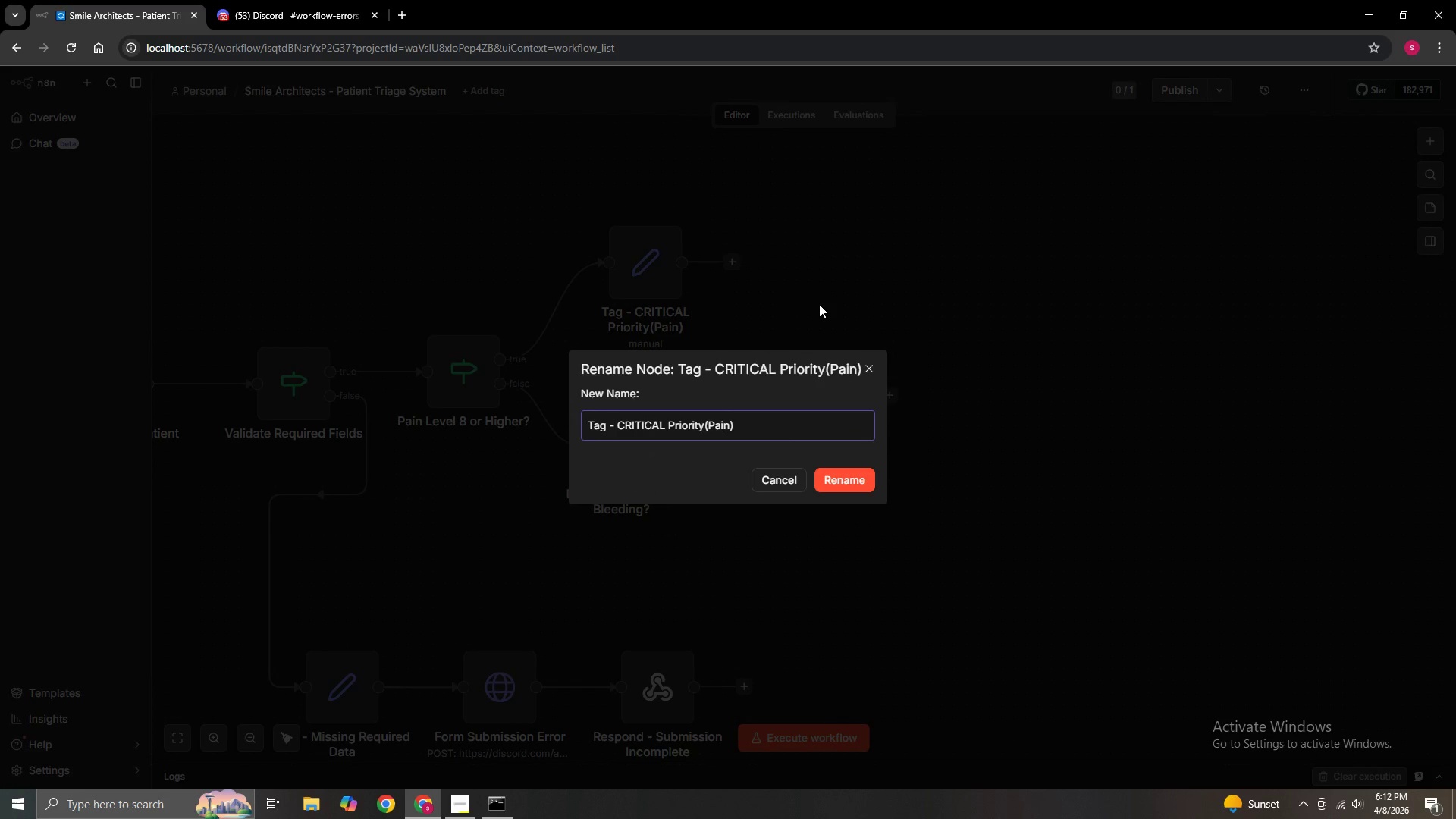 
key(ArrowLeft)
 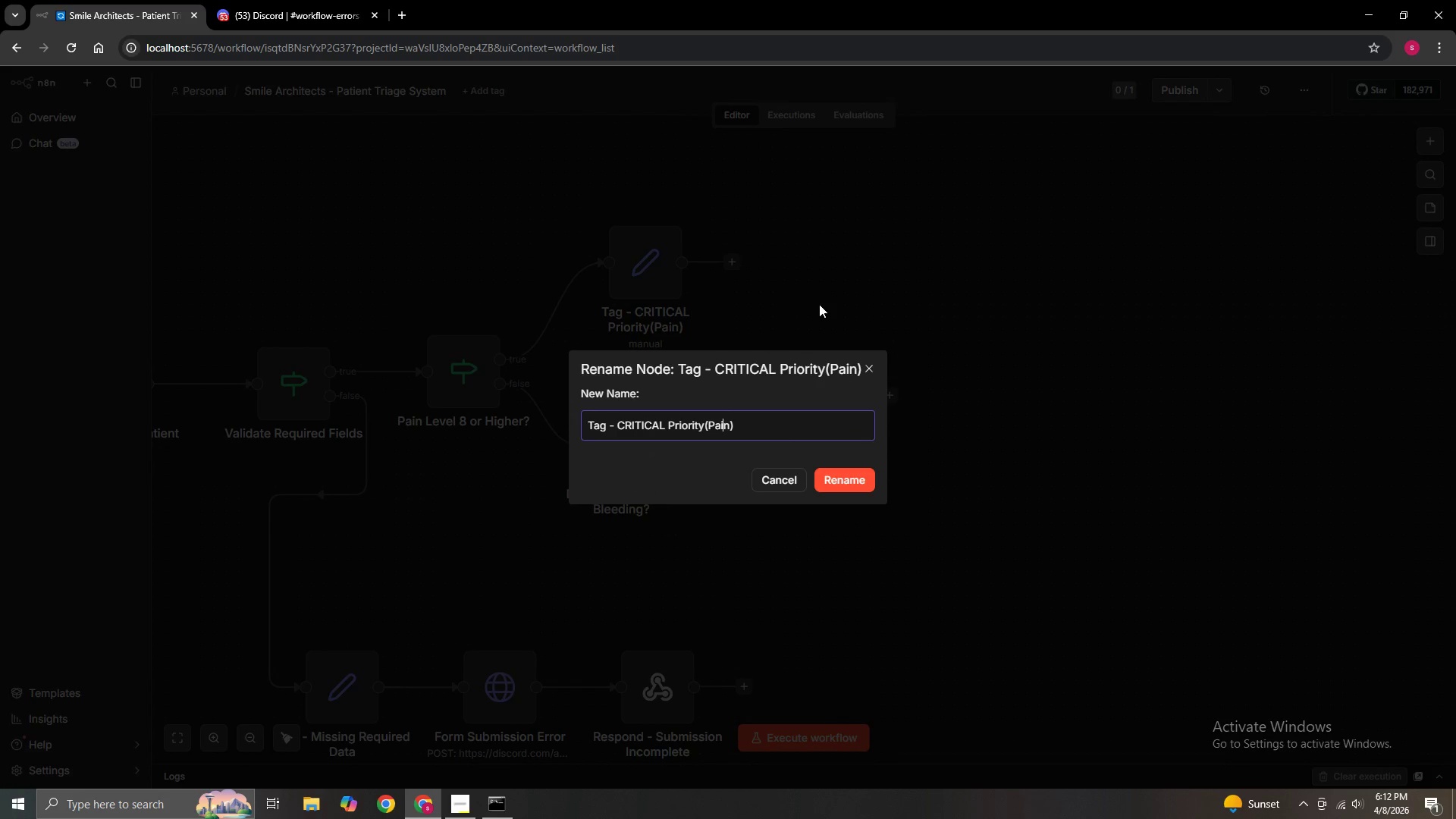 
key(ArrowLeft)
 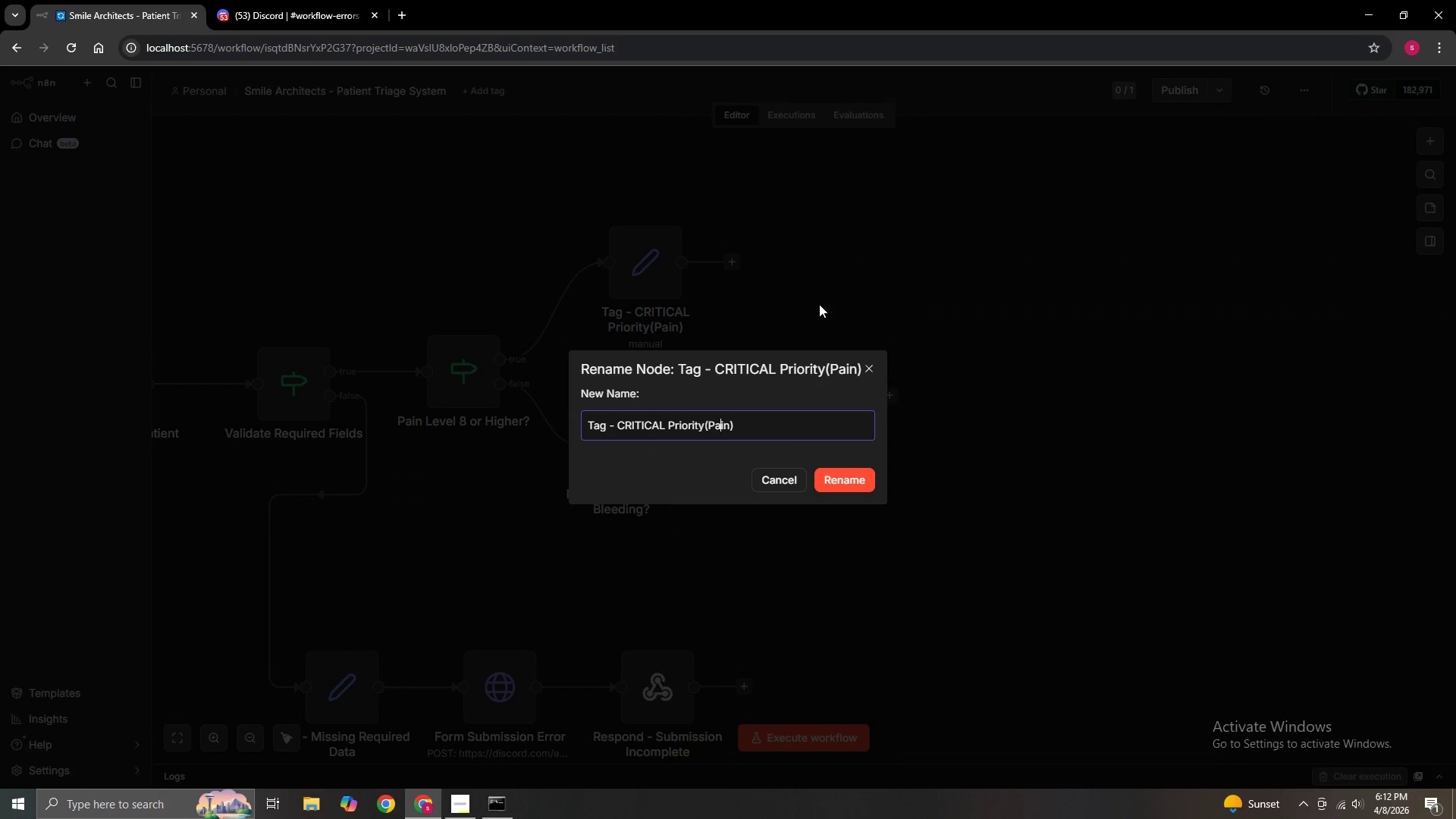 
key(ArrowLeft)
 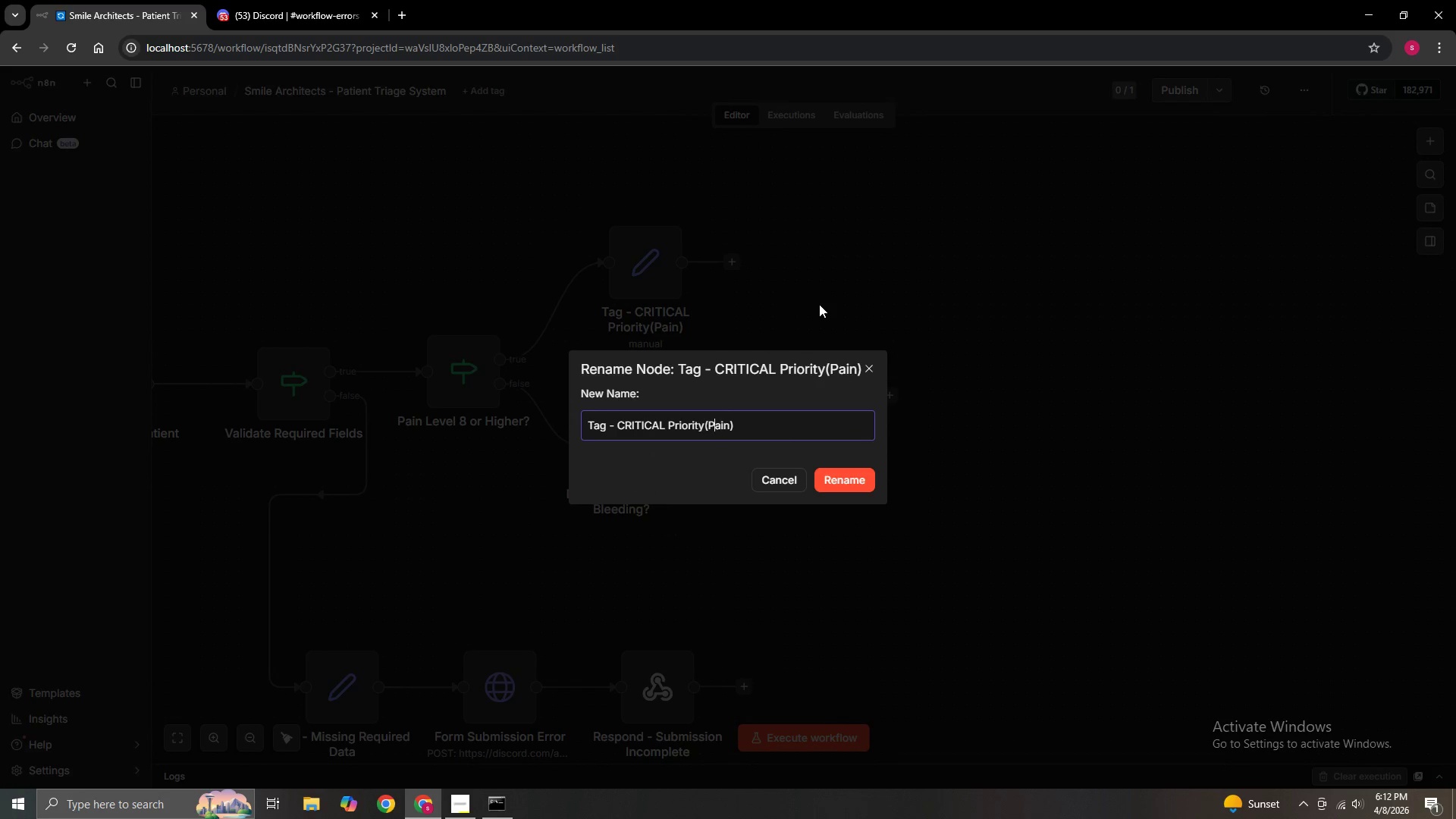 
key(ArrowLeft)
 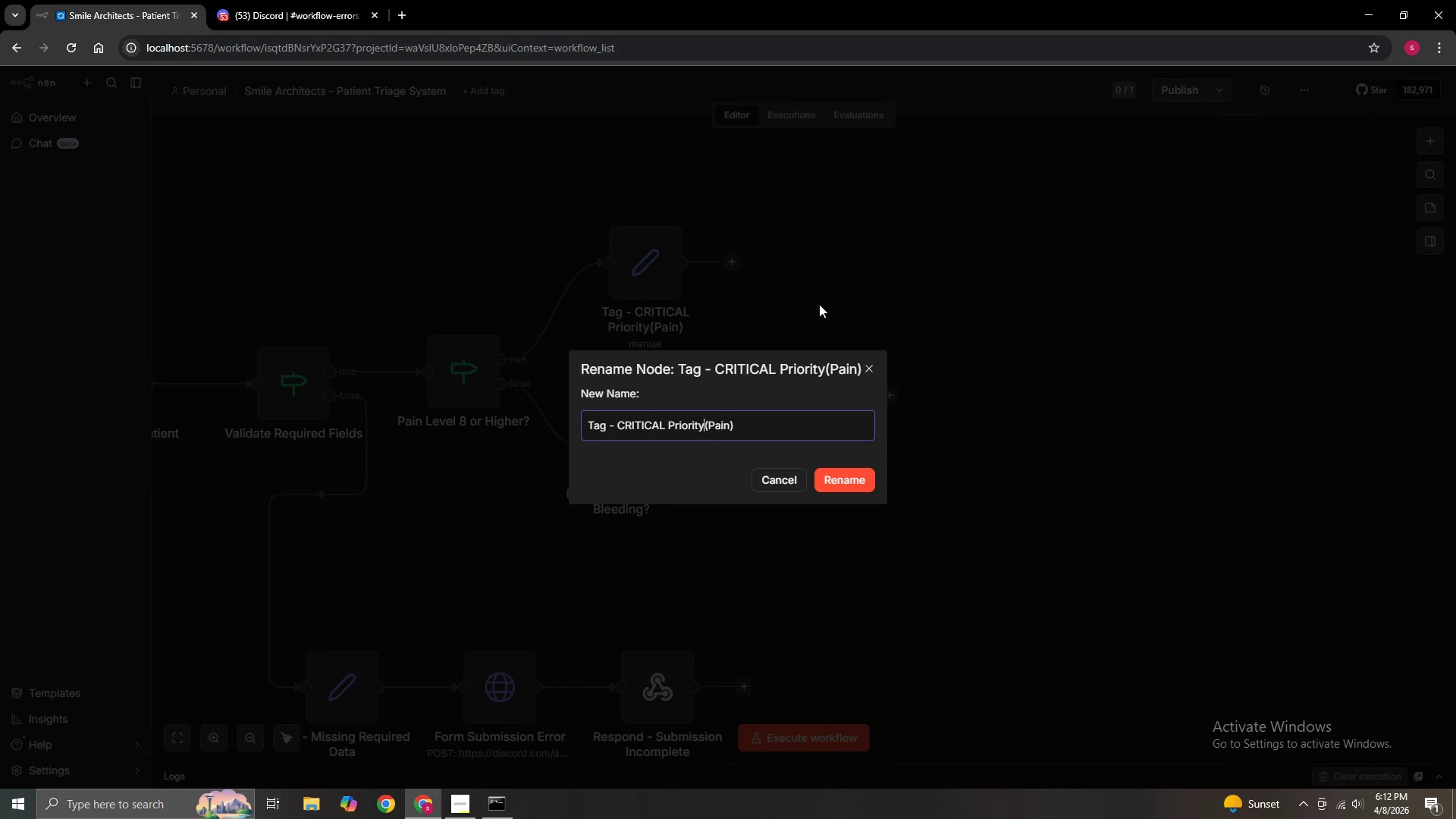 
key(ArrowLeft)
 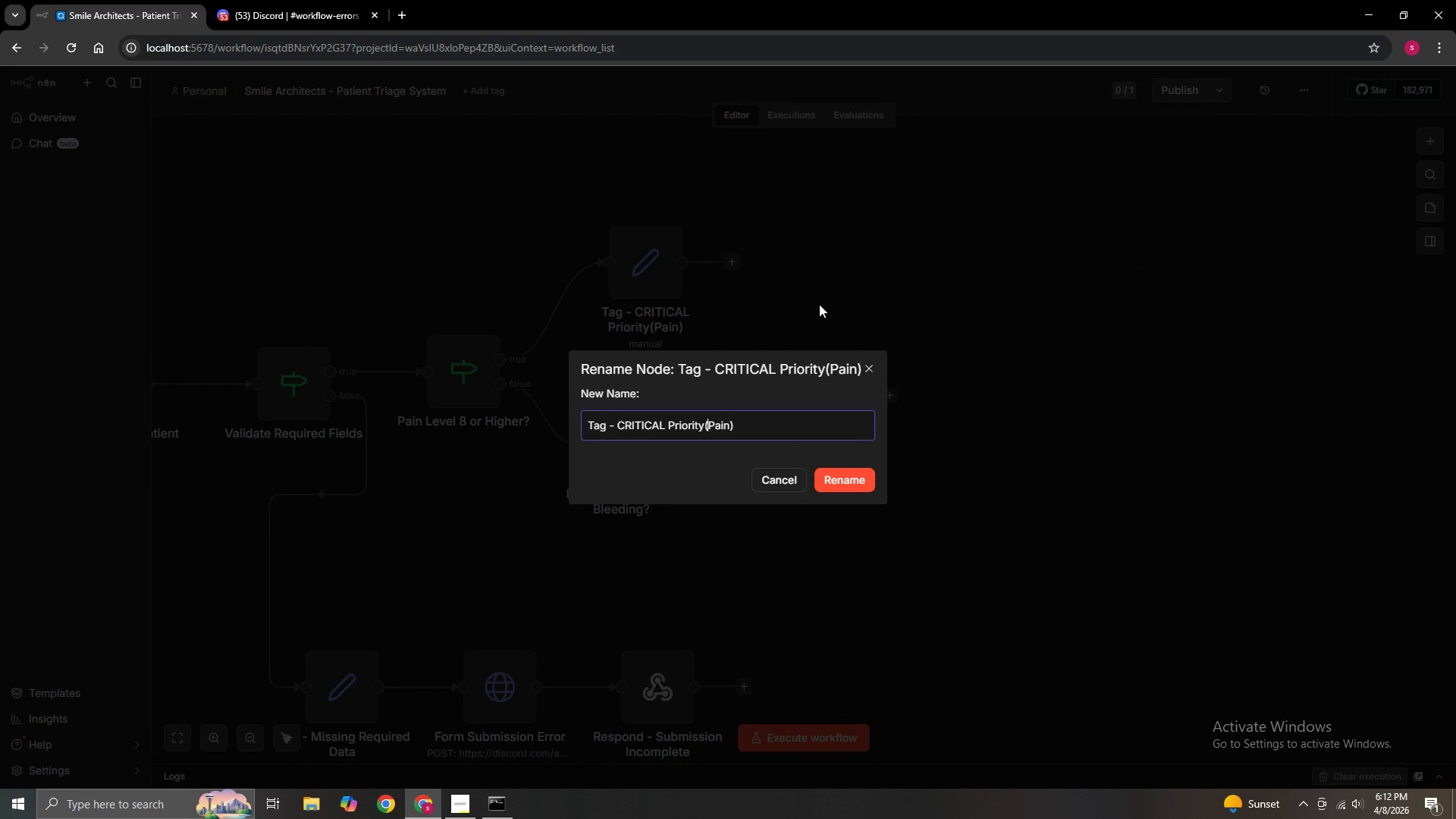 
key(ArrowRight)
 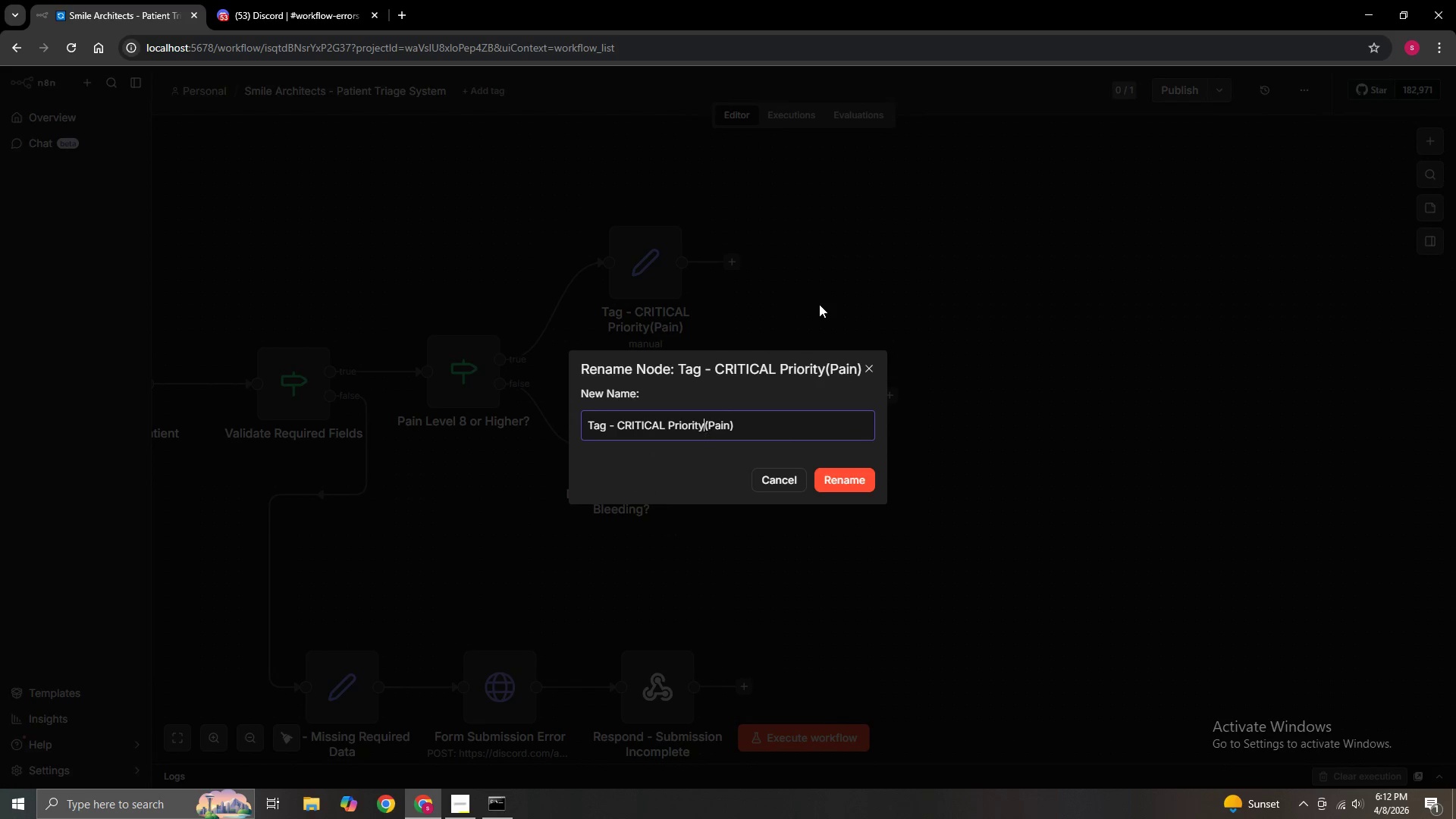 
key(ArrowLeft)
 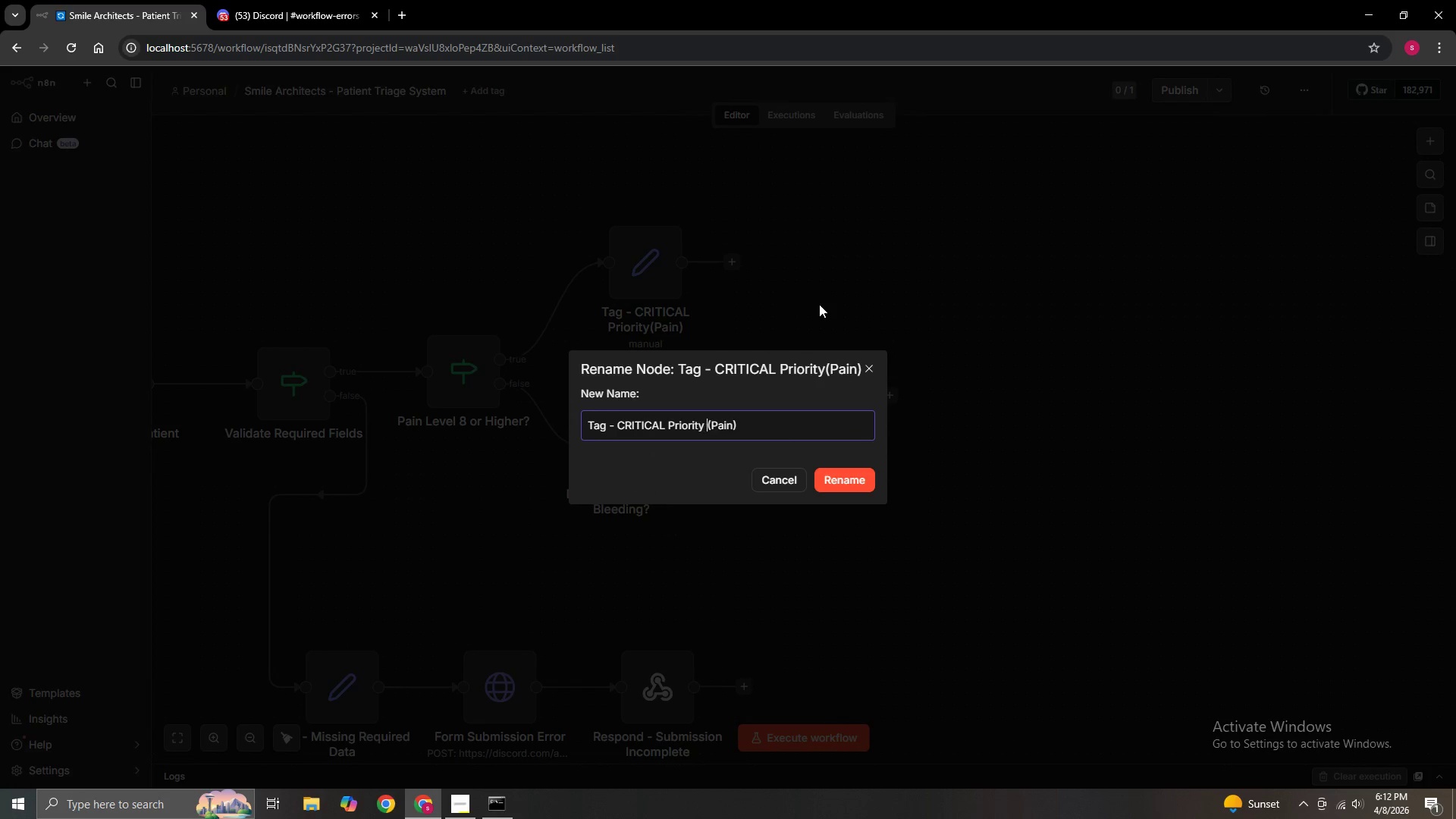 
key(Space)
 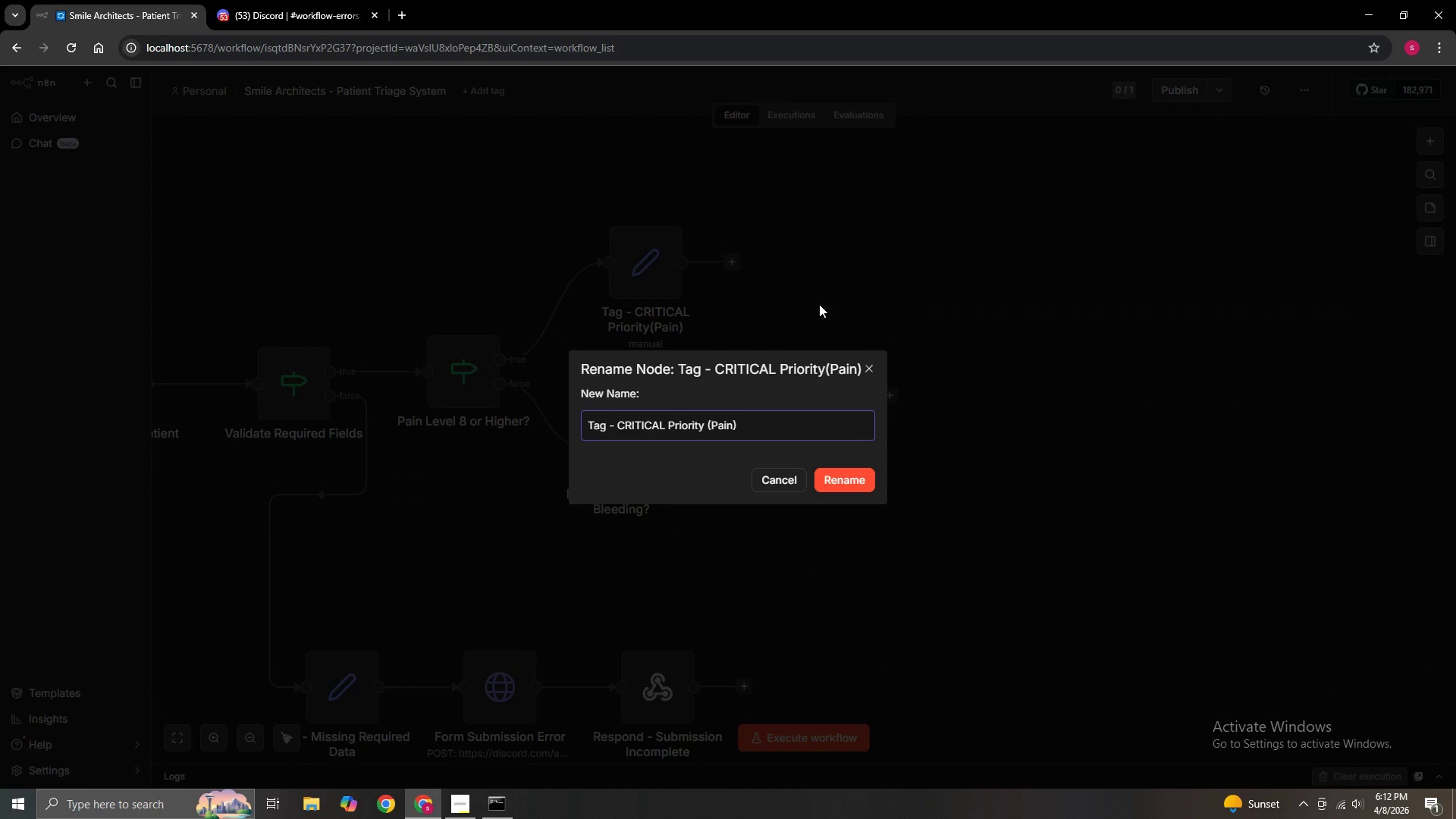 
key(Enter)
 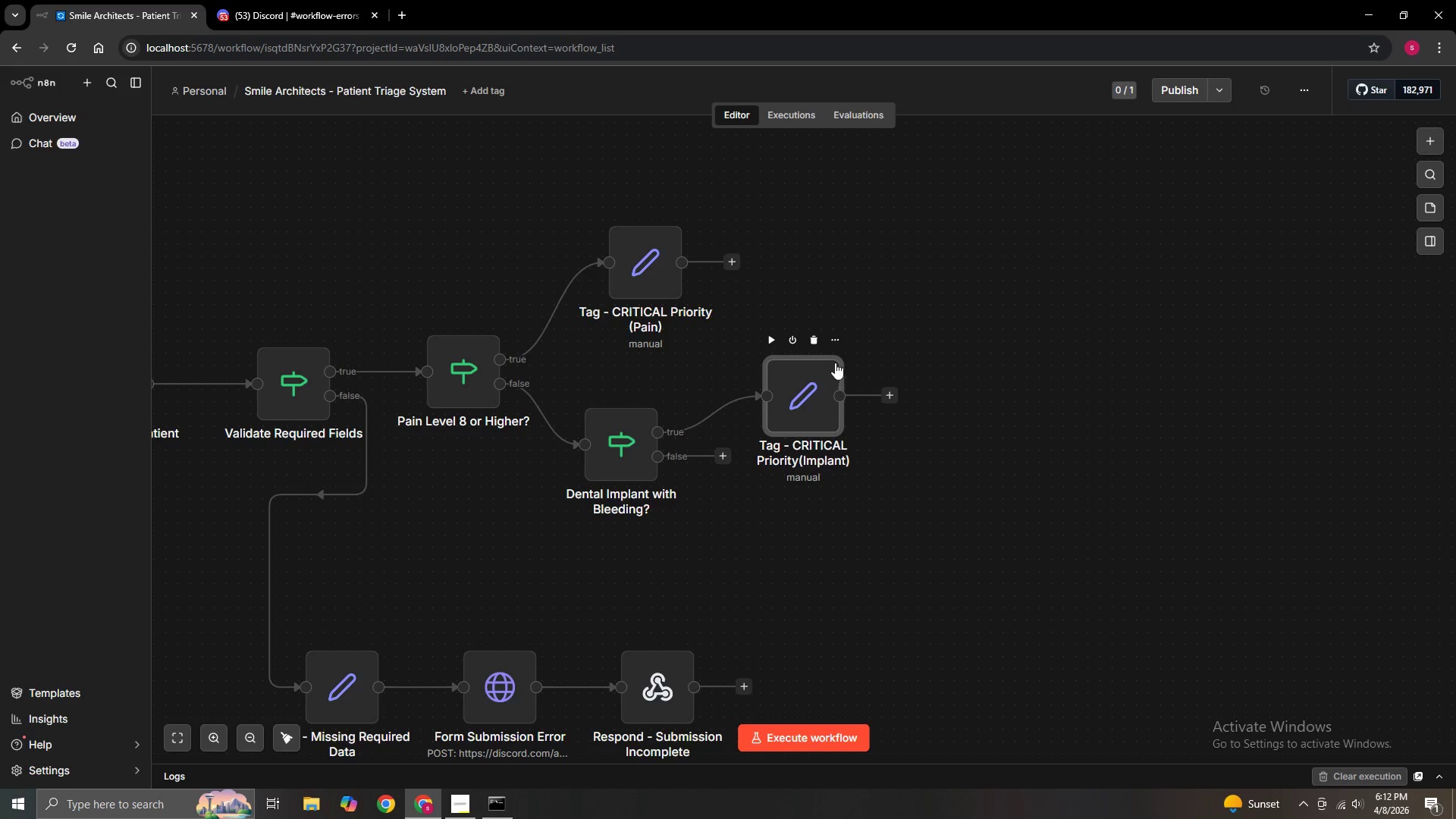 
left_click([830, 341])
 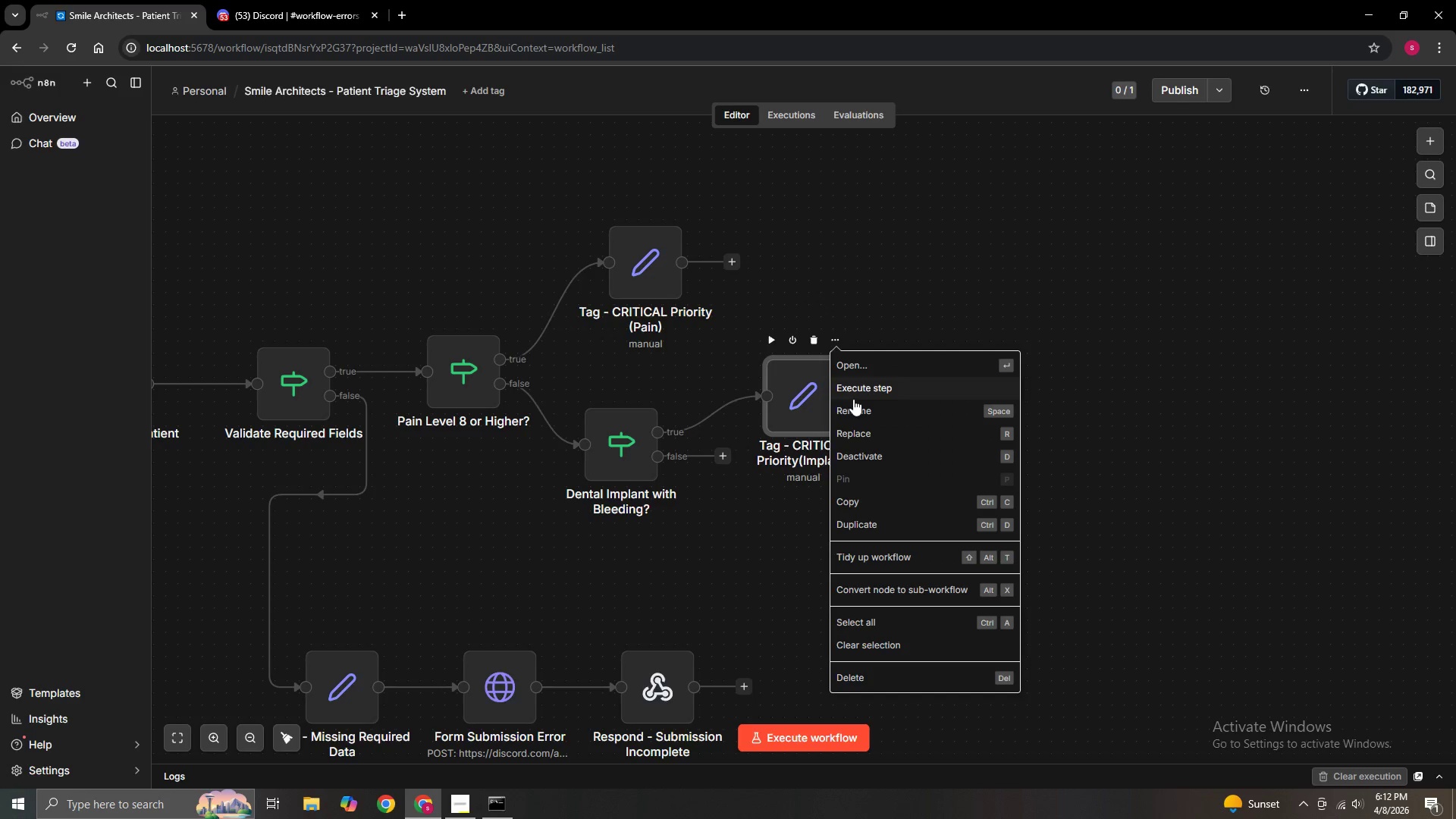 
left_click([855, 410])
 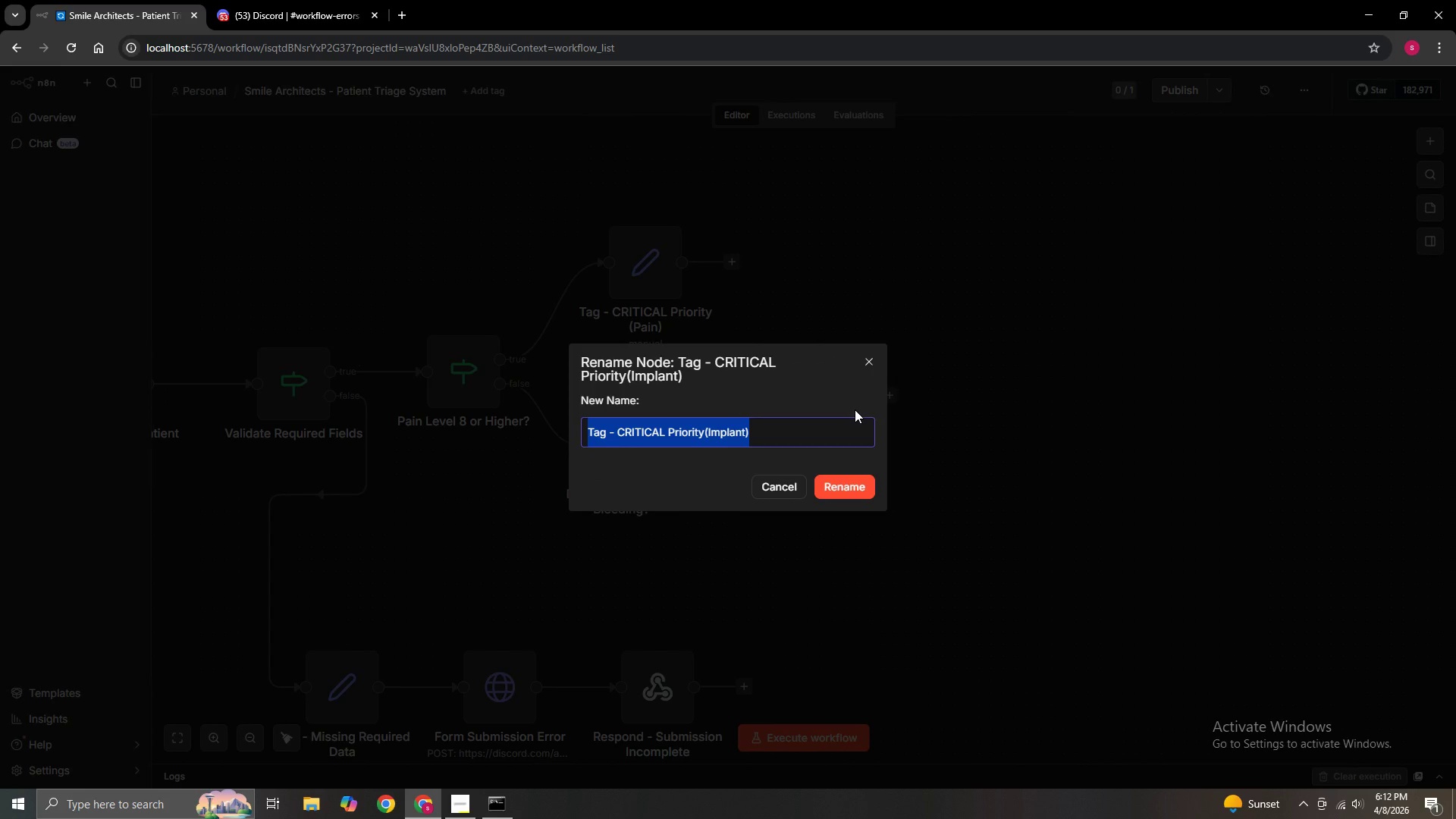 
key(ArrowRight)
 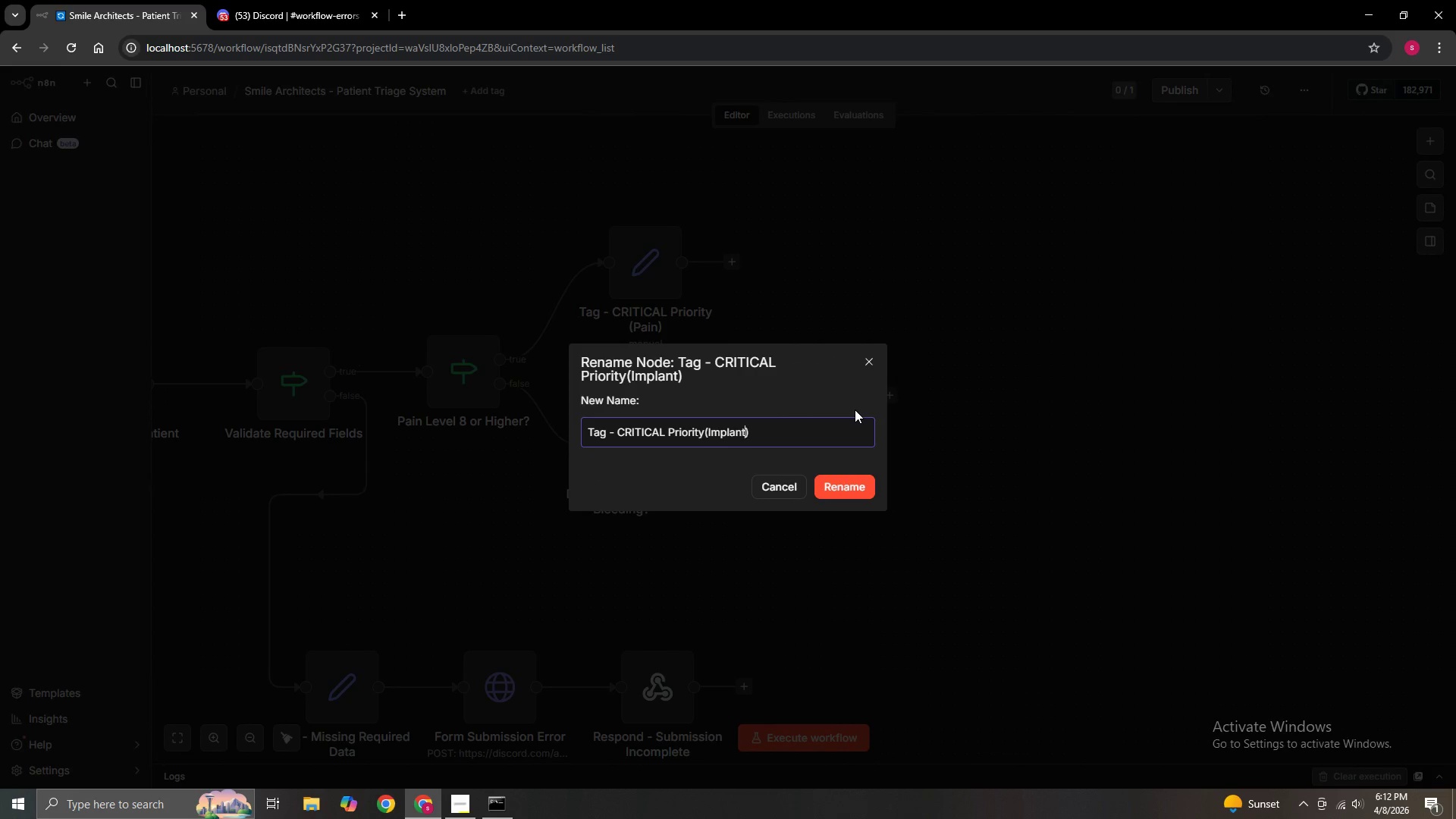 
key(ArrowLeft)
 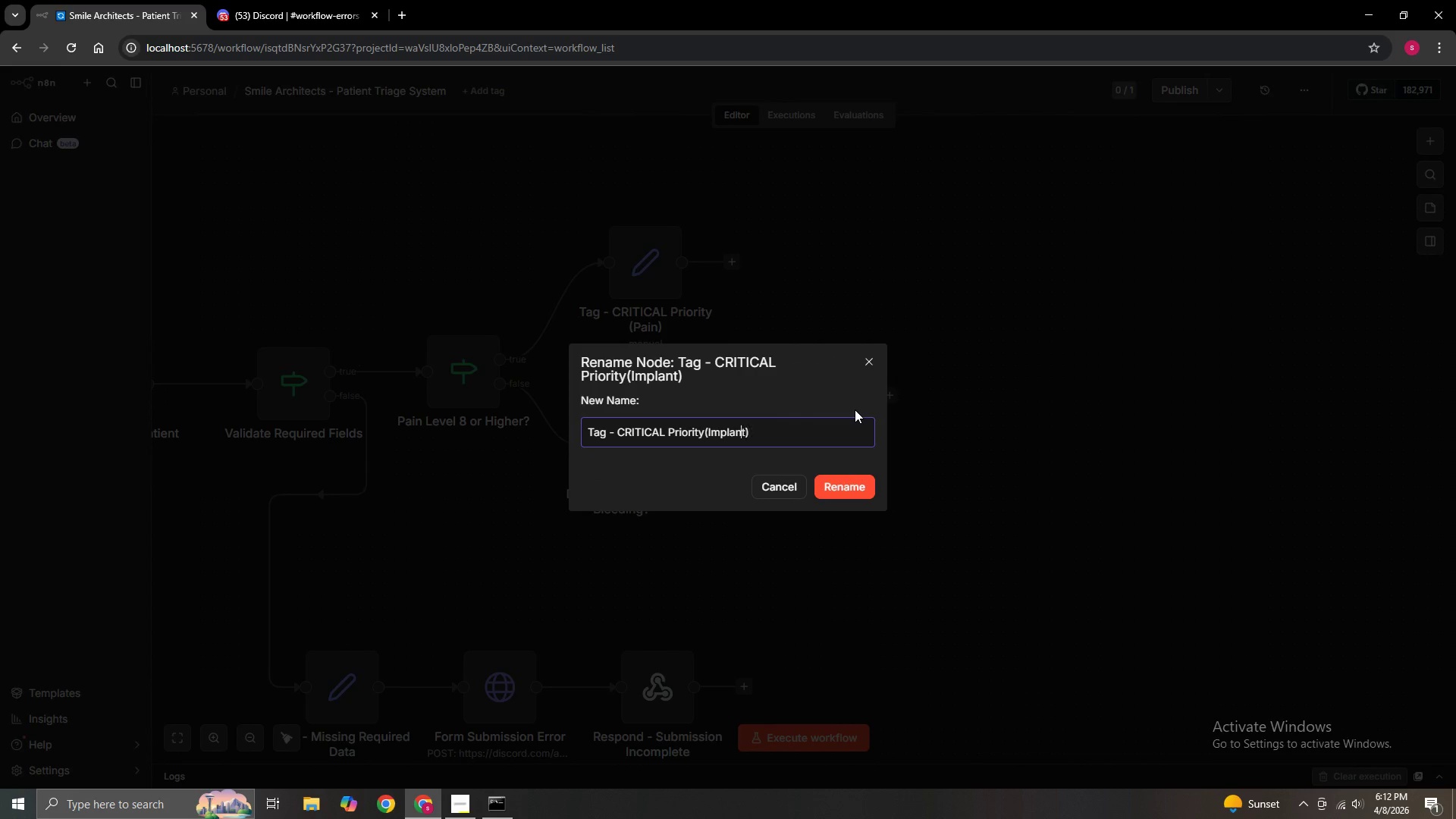 
key(ArrowLeft)
 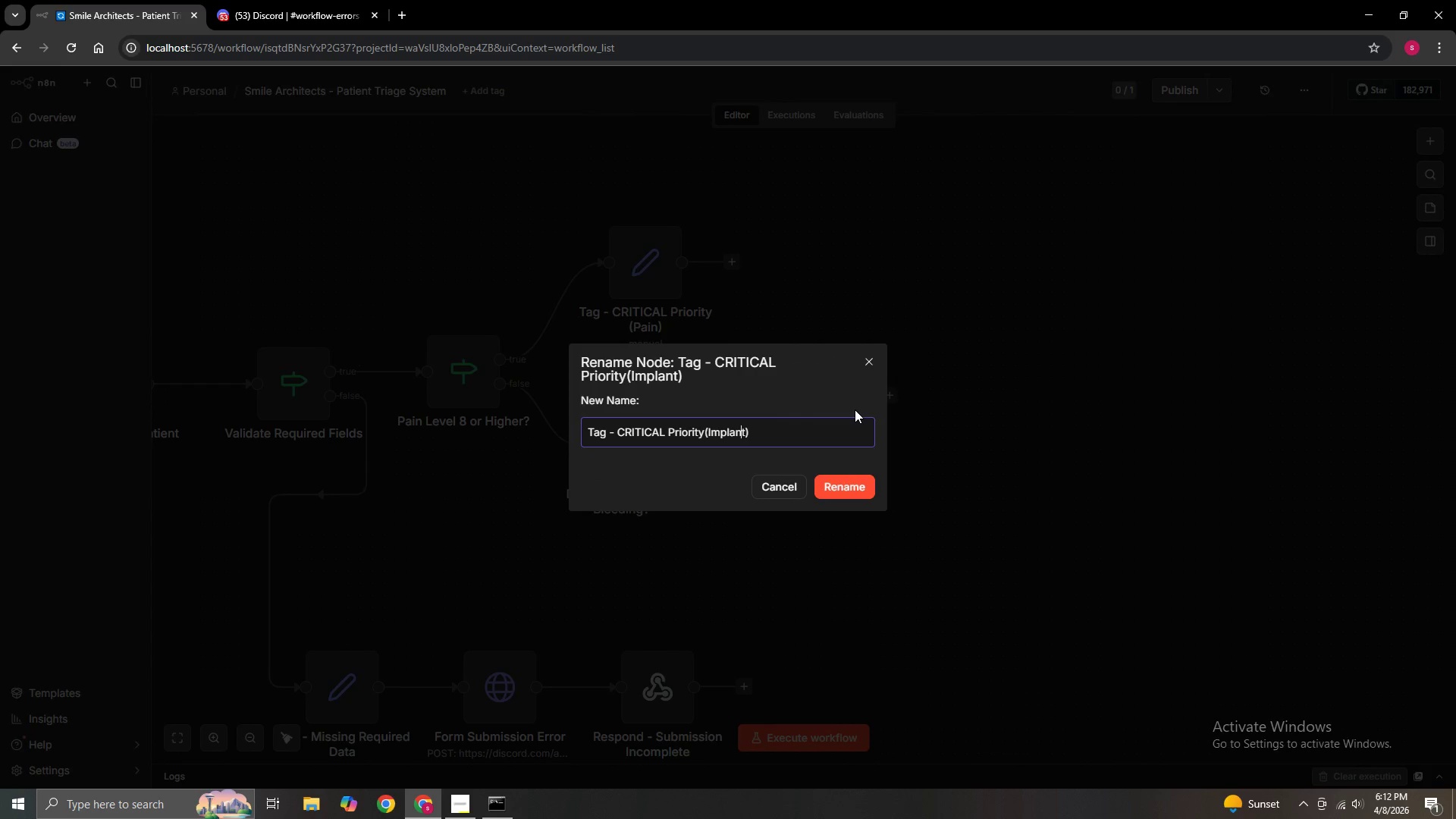 
key(ArrowLeft)
 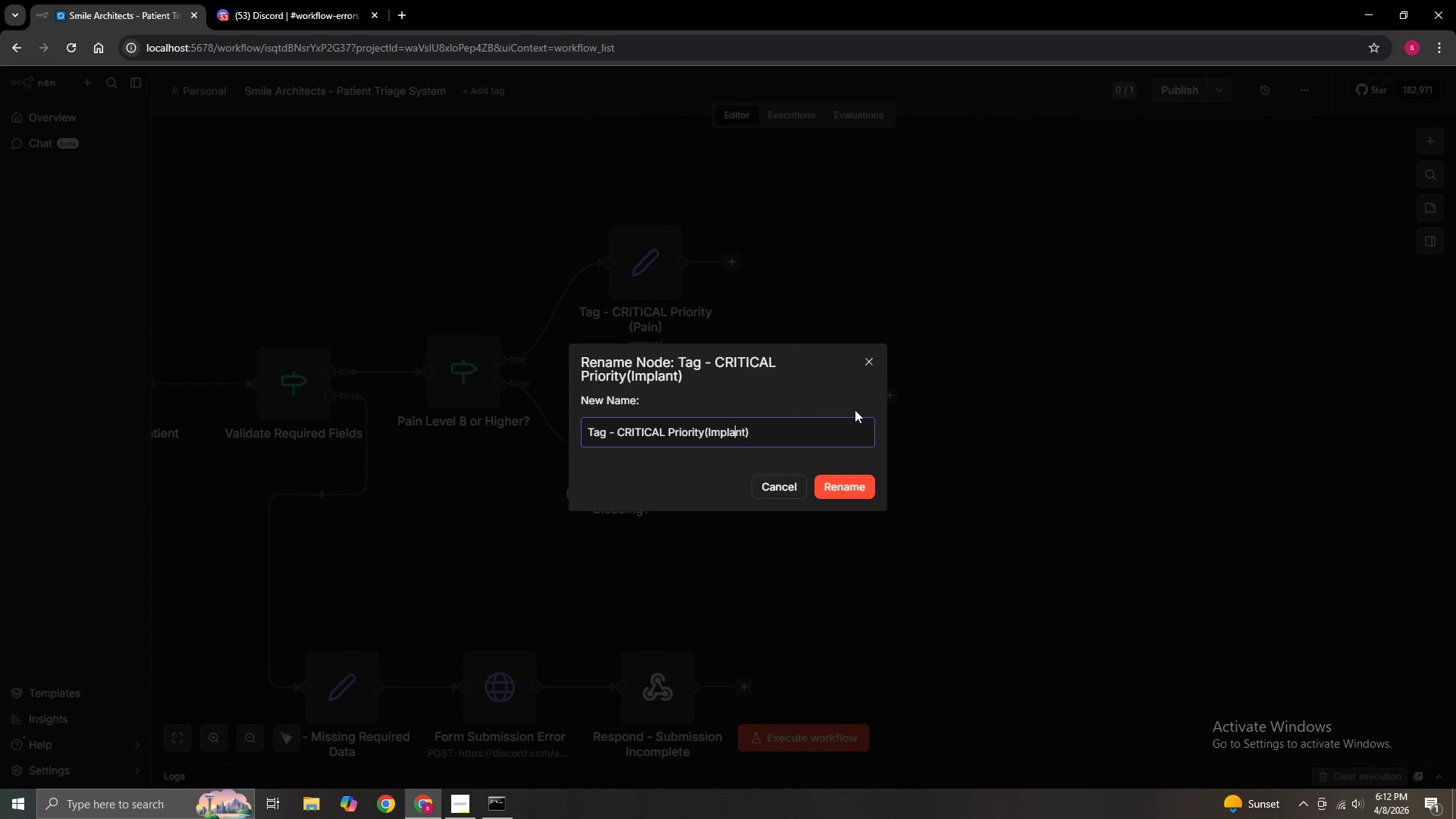 
key(ArrowLeft)
 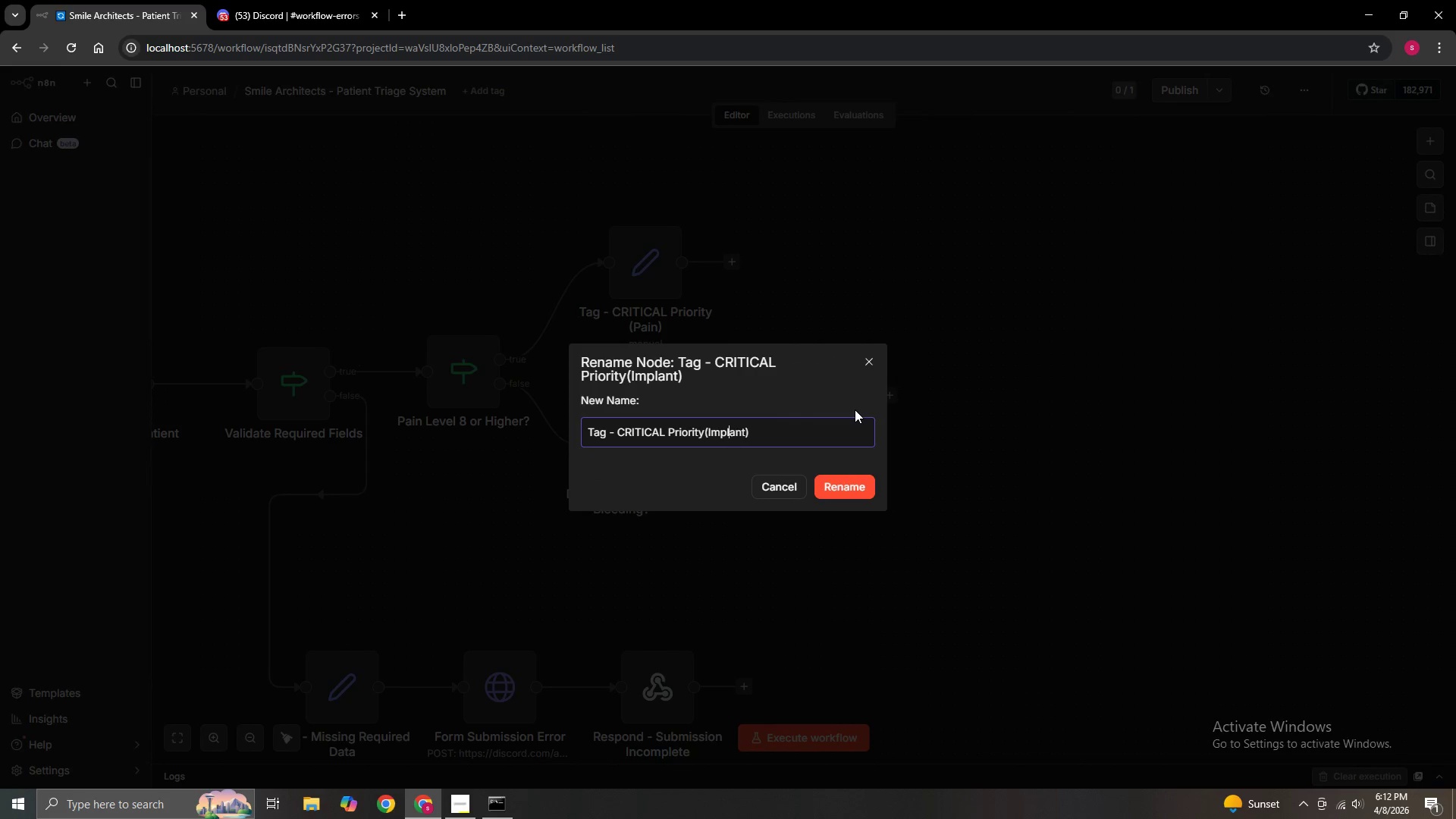 
key(ArrowLeft)
 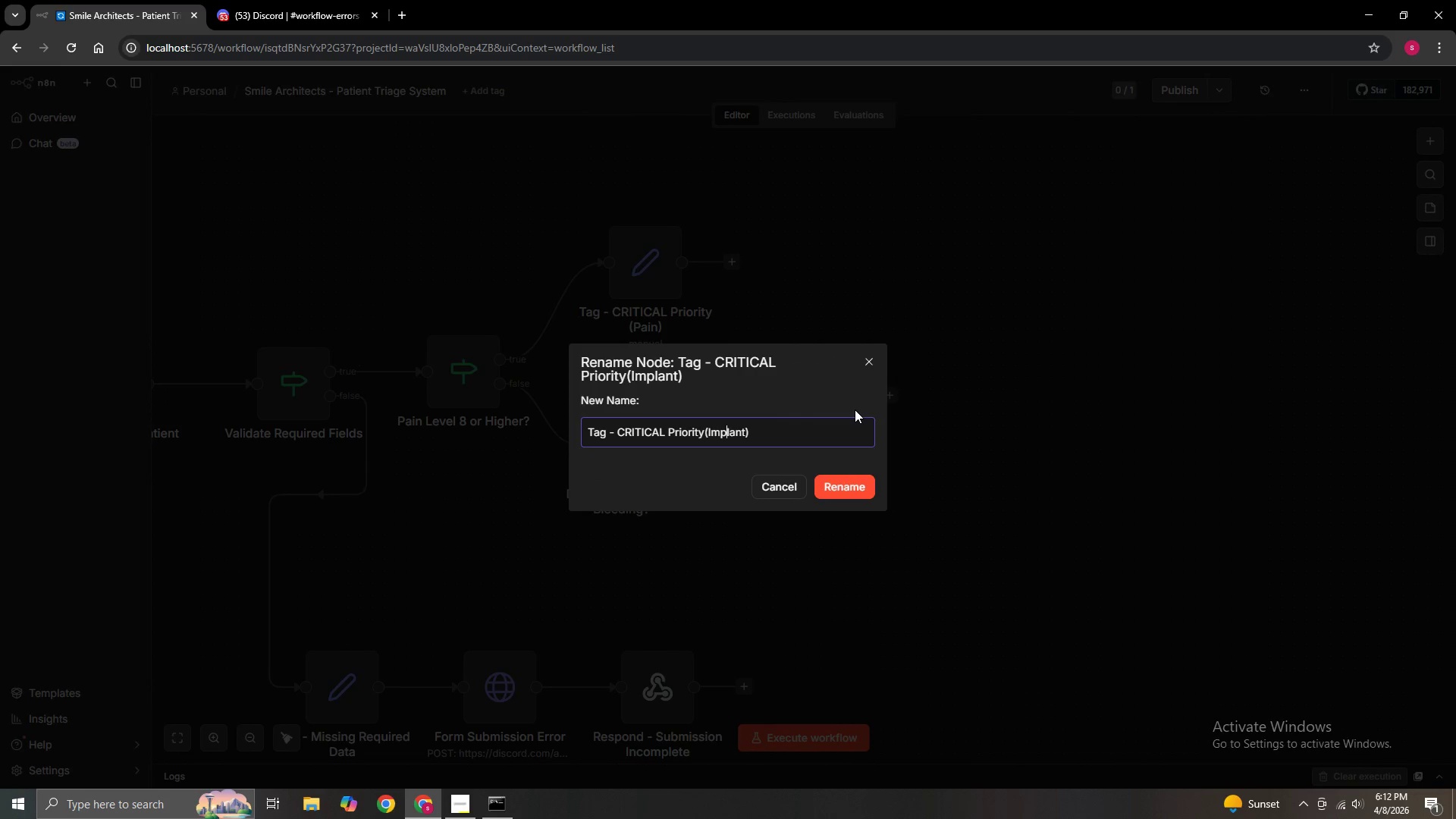 
key(ArrowLeft)
 